 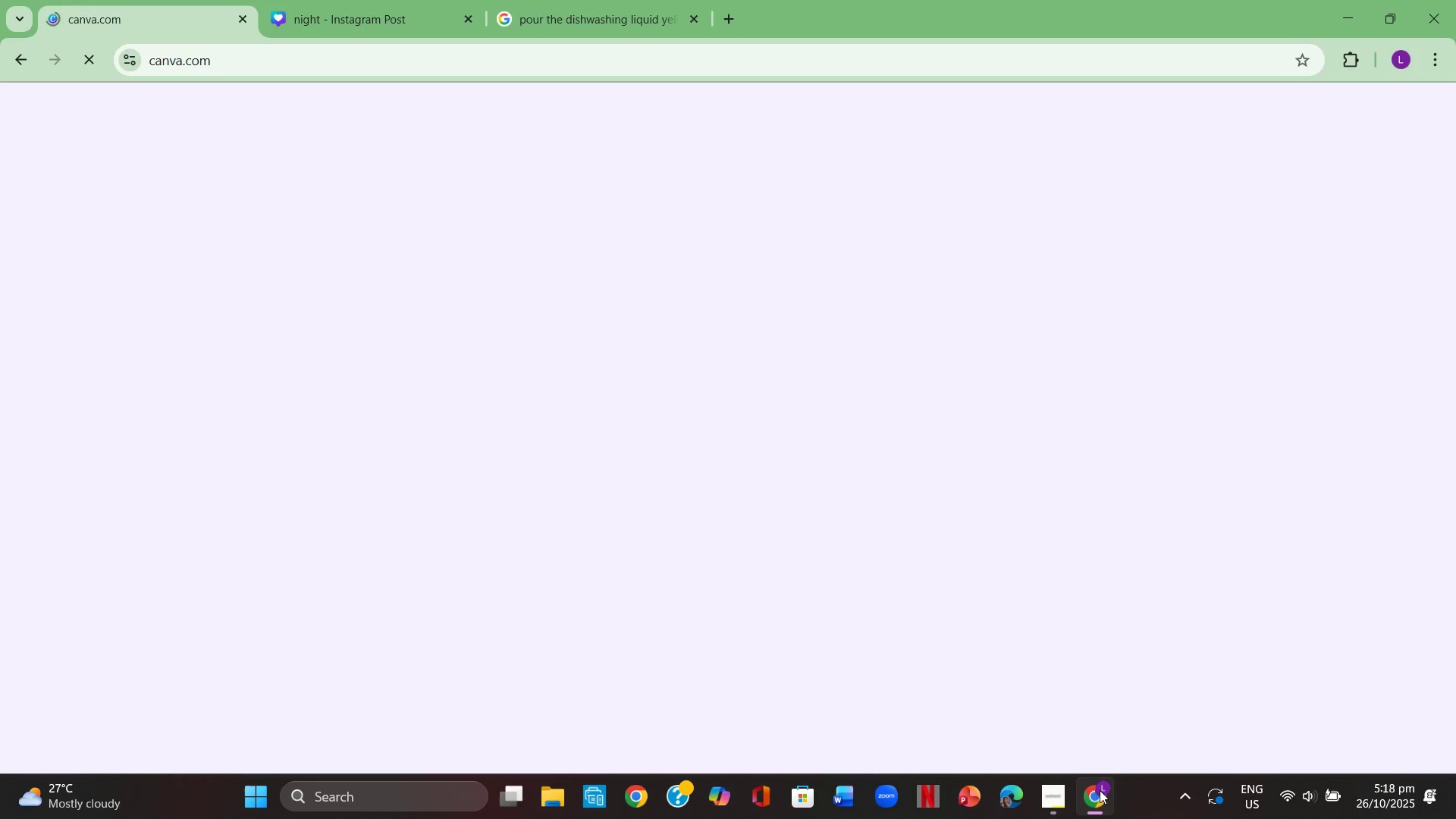 
mouse_move([792, 156])
 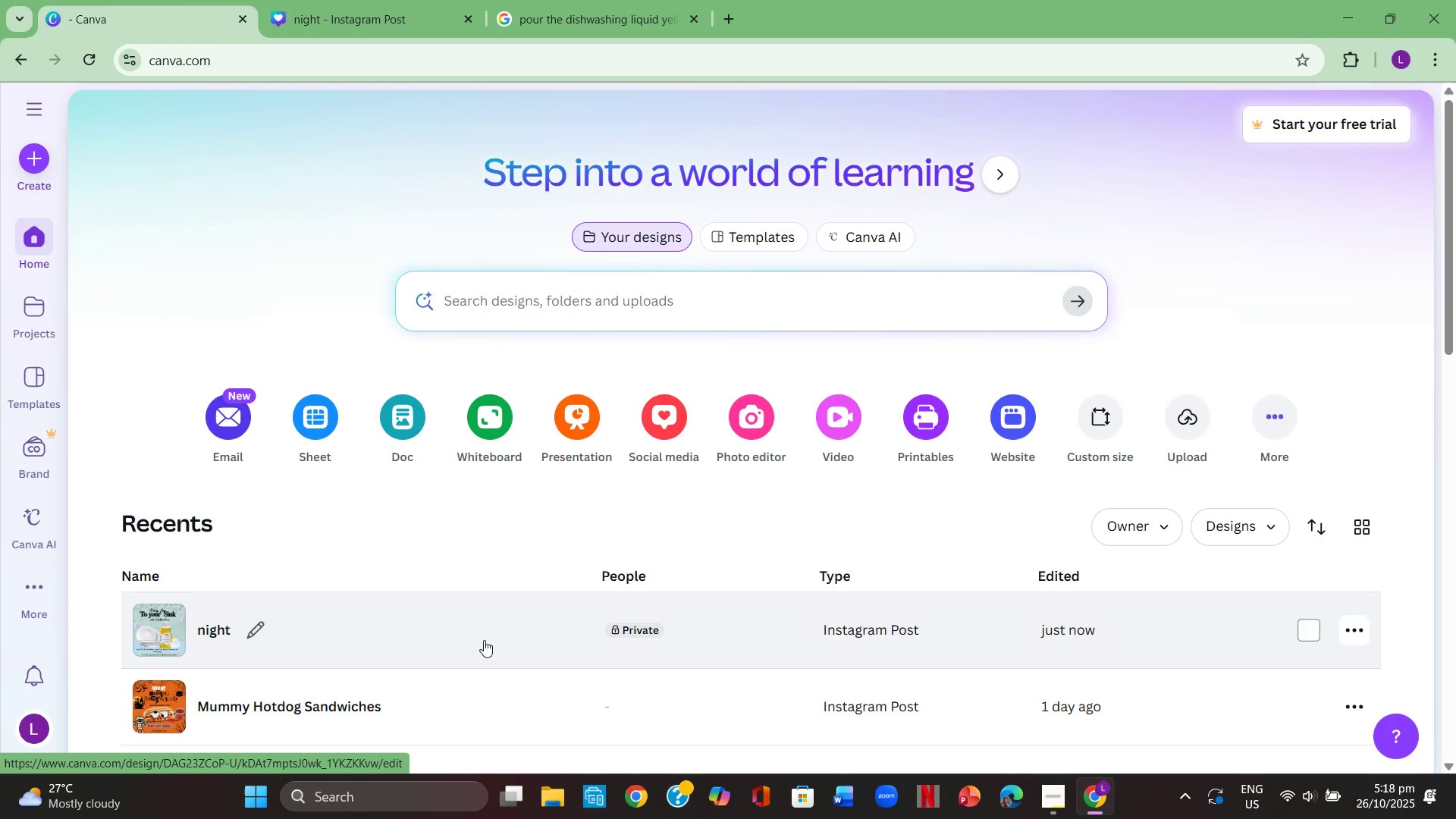 
left_click([484, 640])
 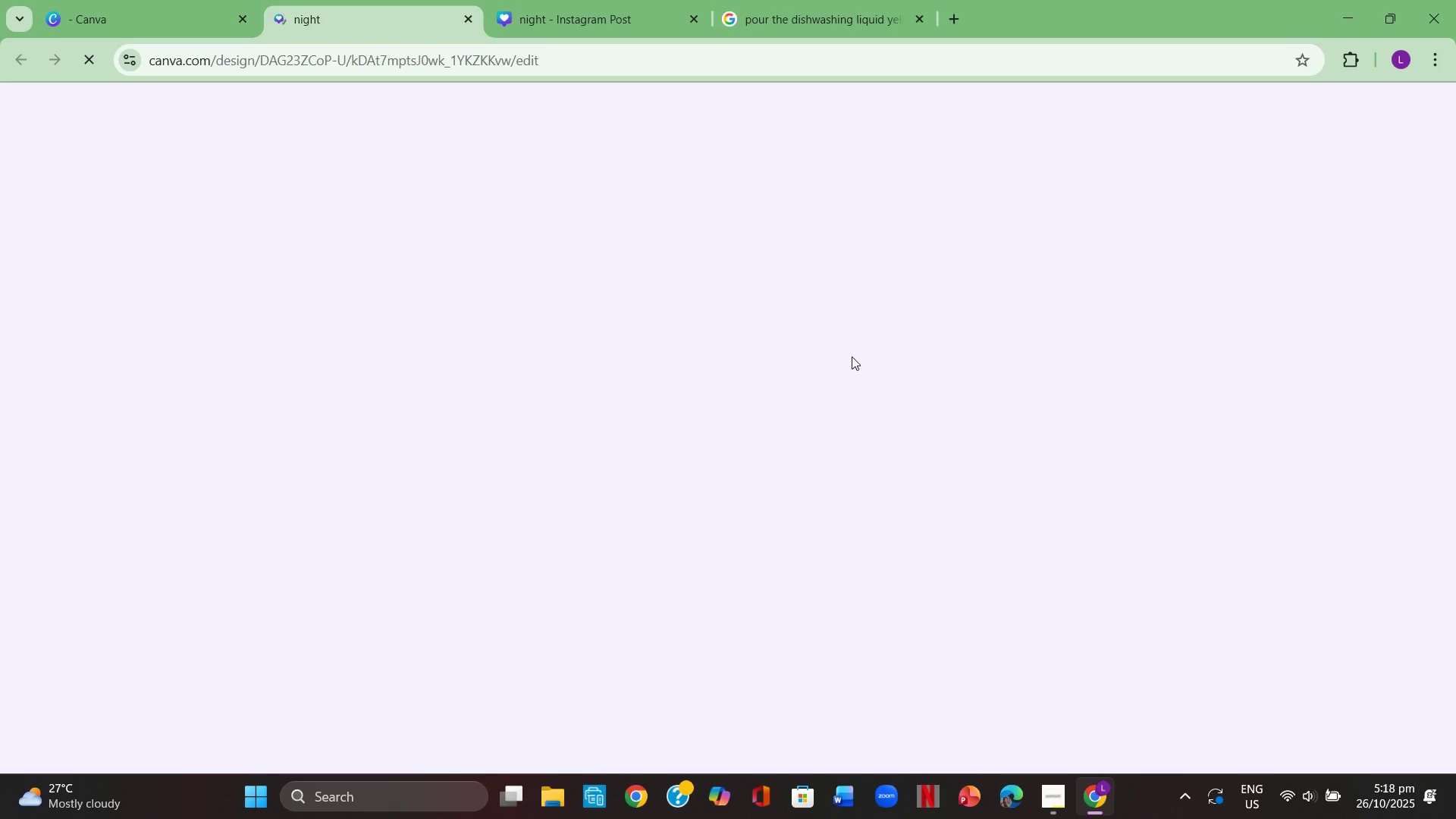 
wait(8.09)
 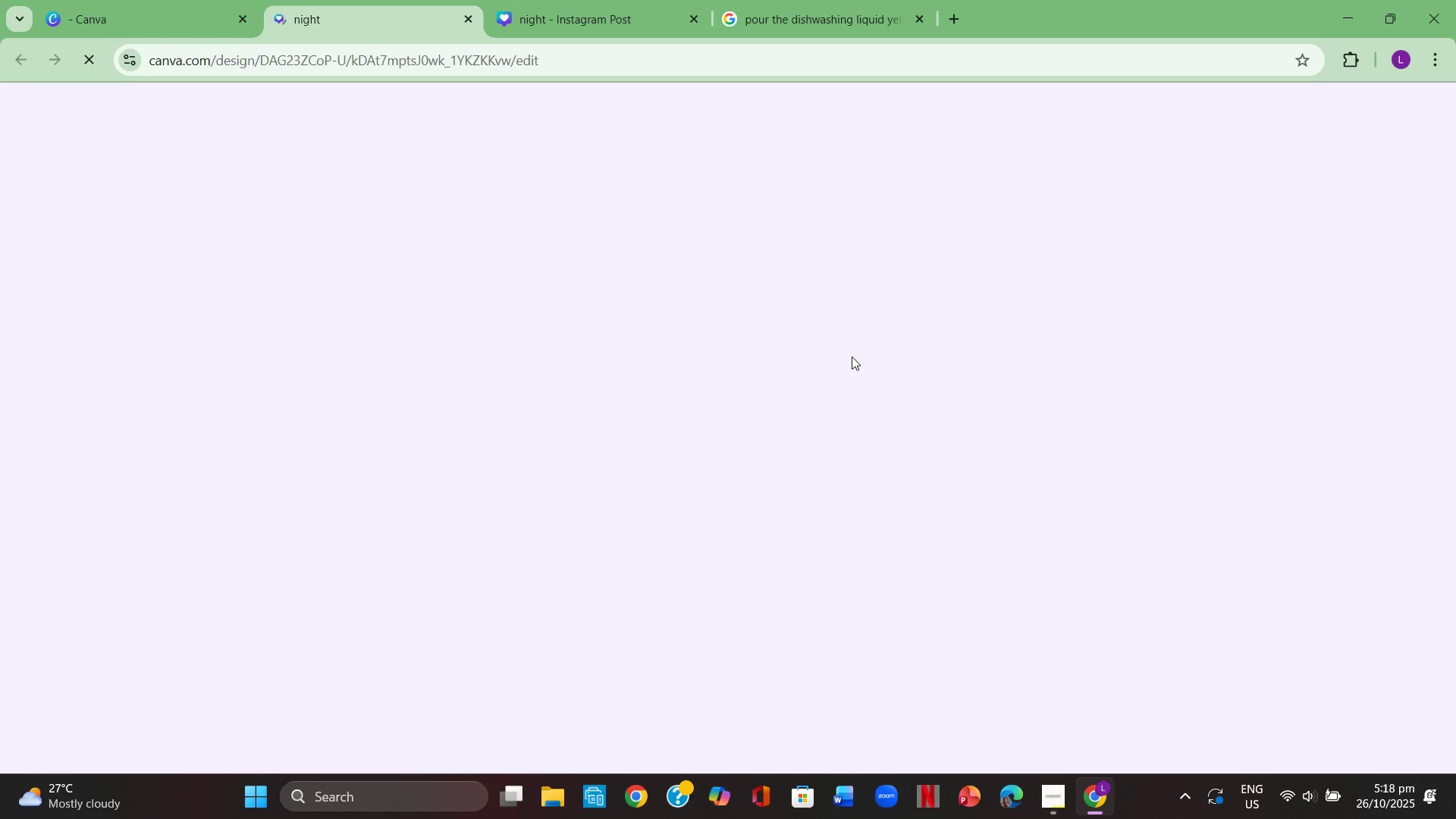 
scroll: coordinate [877, 403], scroll_direction: up, amount: 2.0
 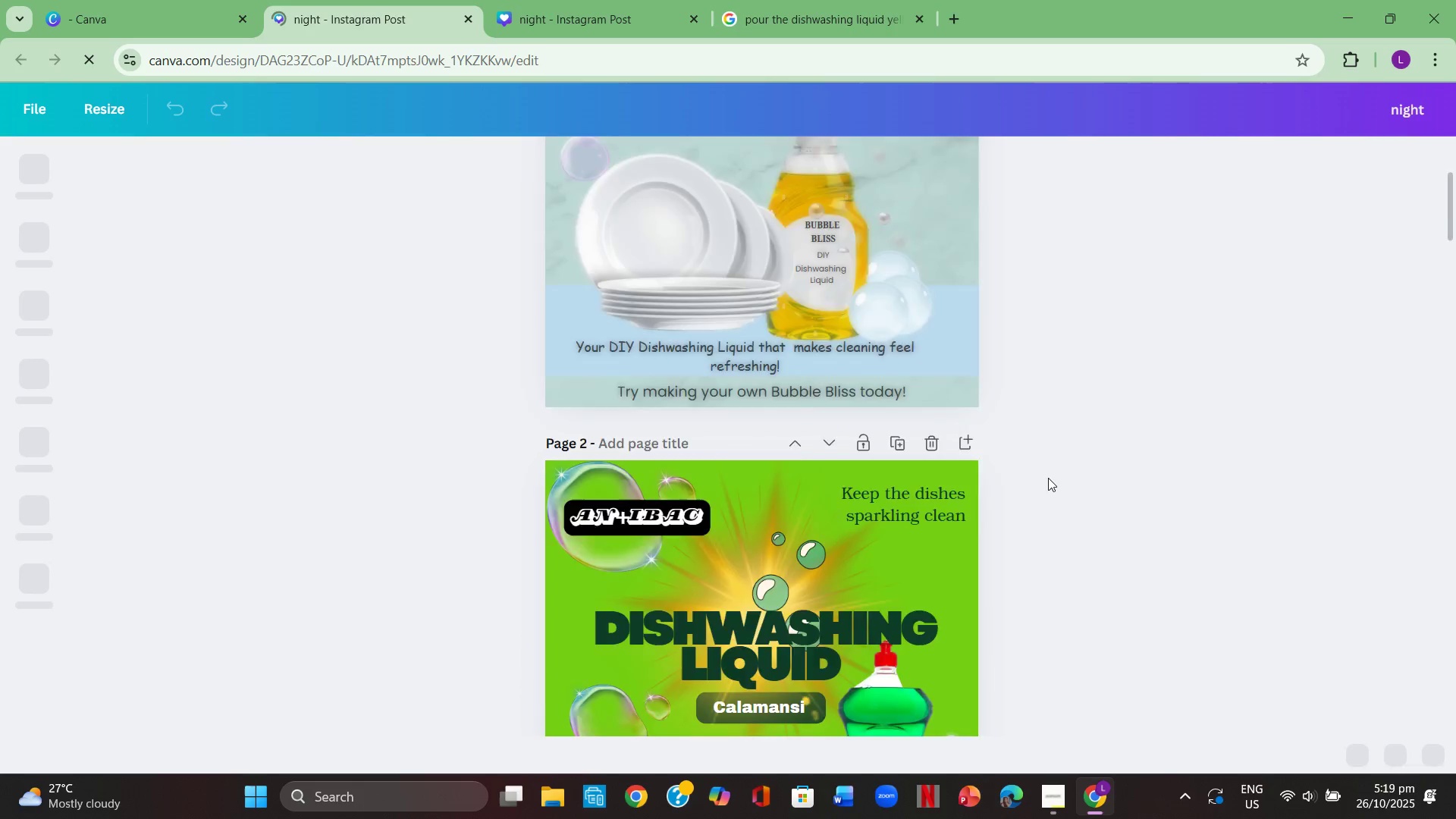 
scroll: coordinate [1051, 477], scroll_direction: down, amount: 11.0
 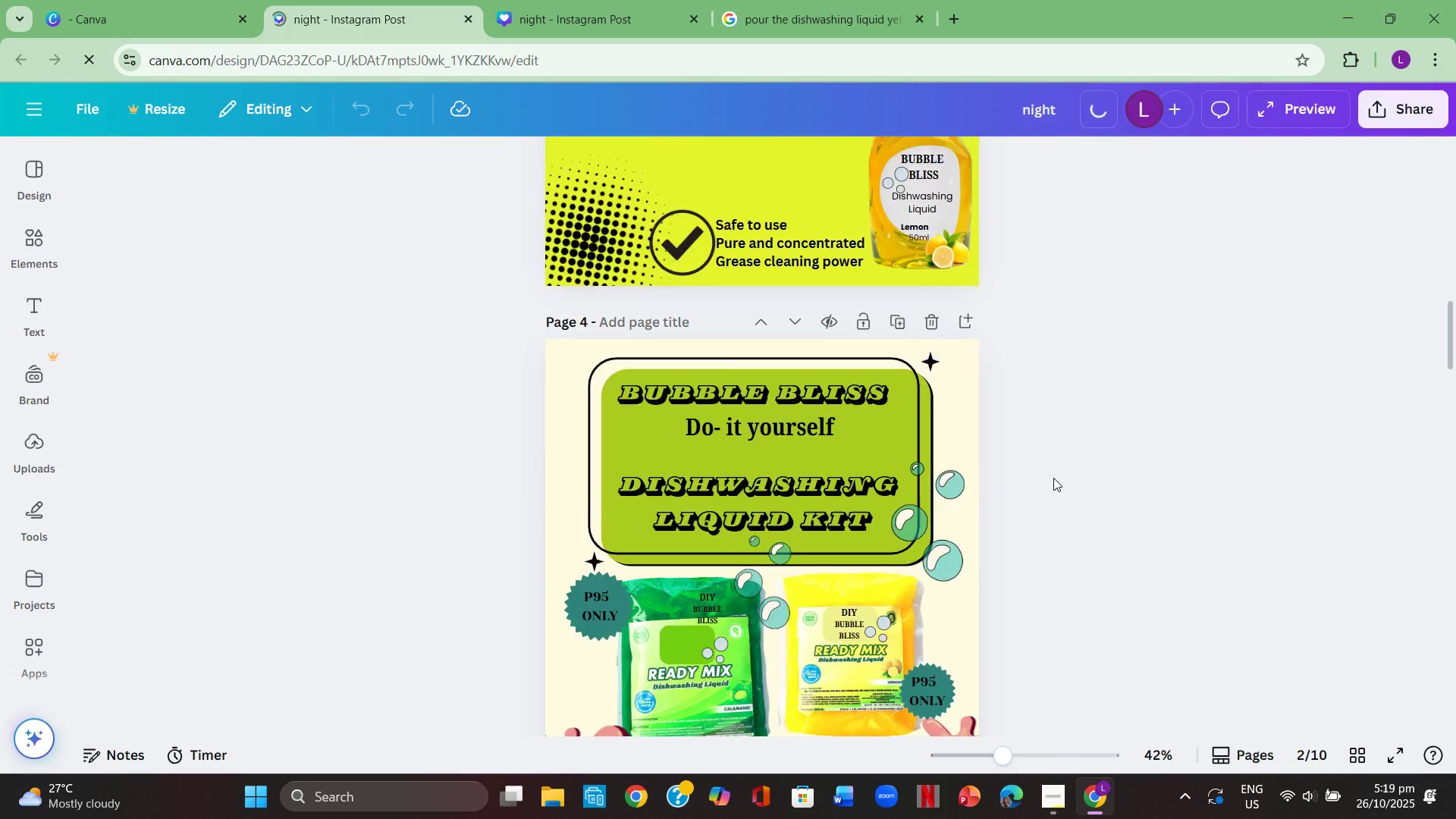 
scroll: coordinate [1053, 478], scroll_direction: down, amount: 14.0
 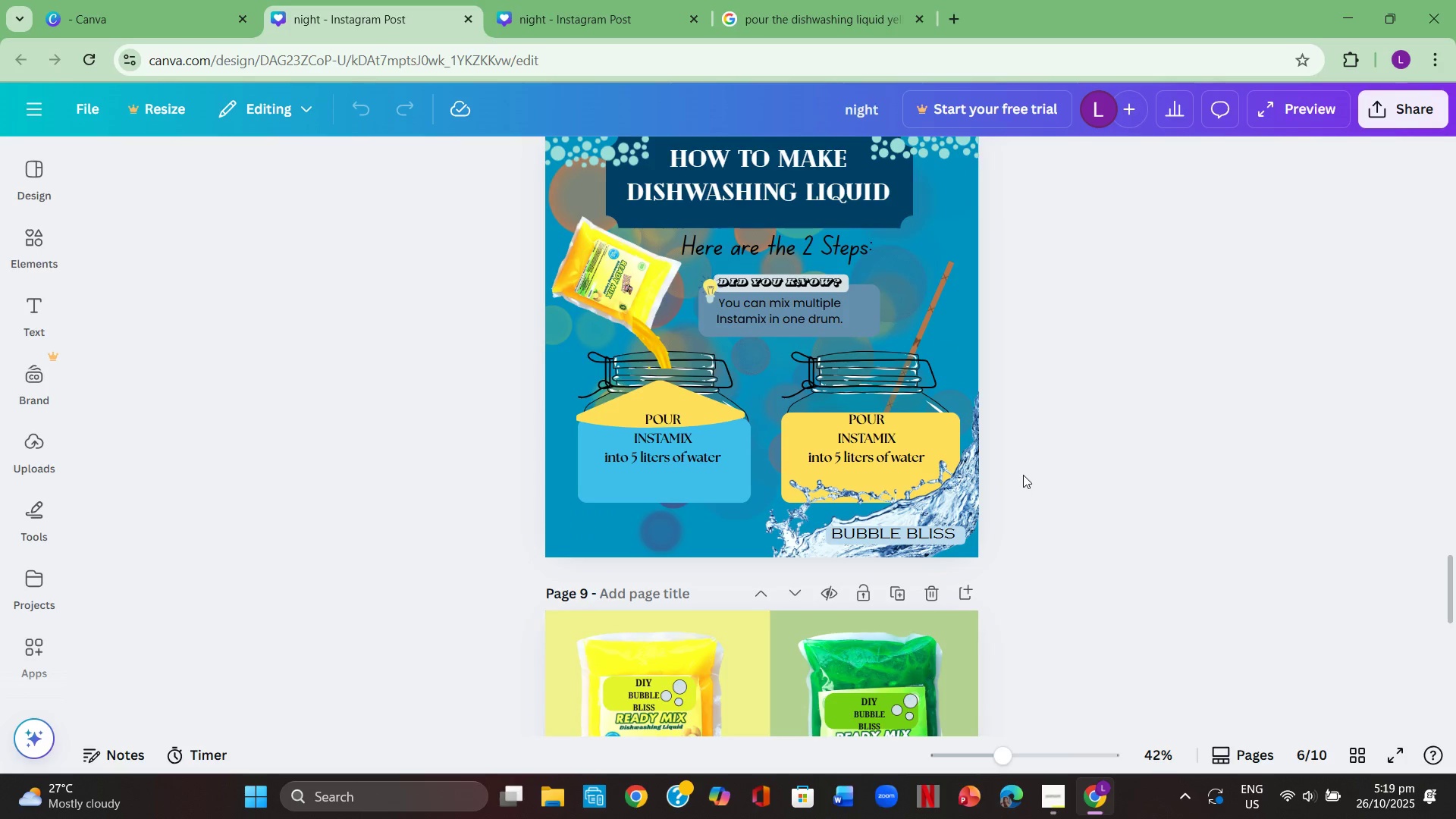 
scroll: coordinate [1028, 474], scroll_direction: up, amount: 1.0
 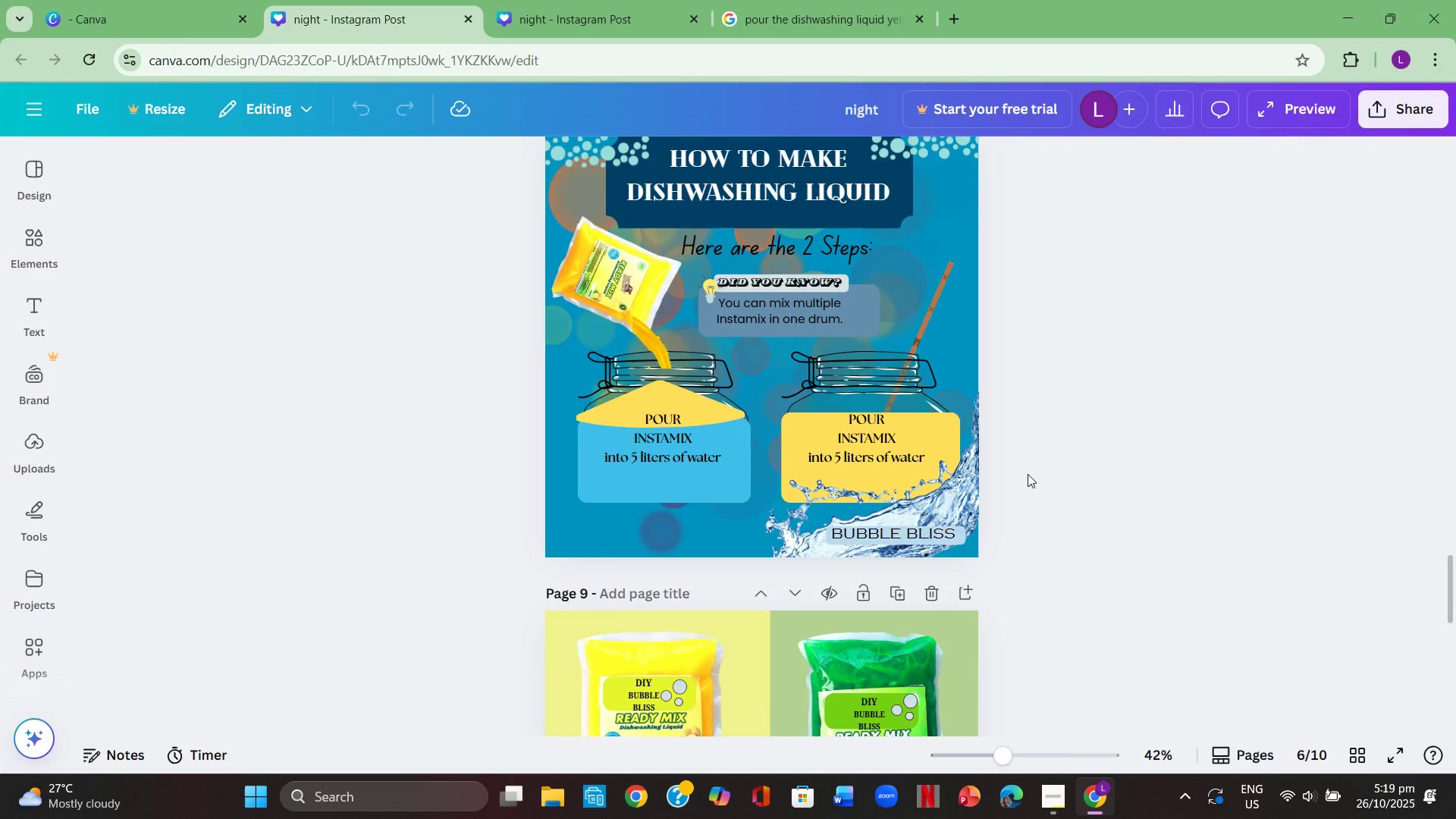 
scroll: coordinate [1032, 473], scroll_direction: down, amount: 12.0
 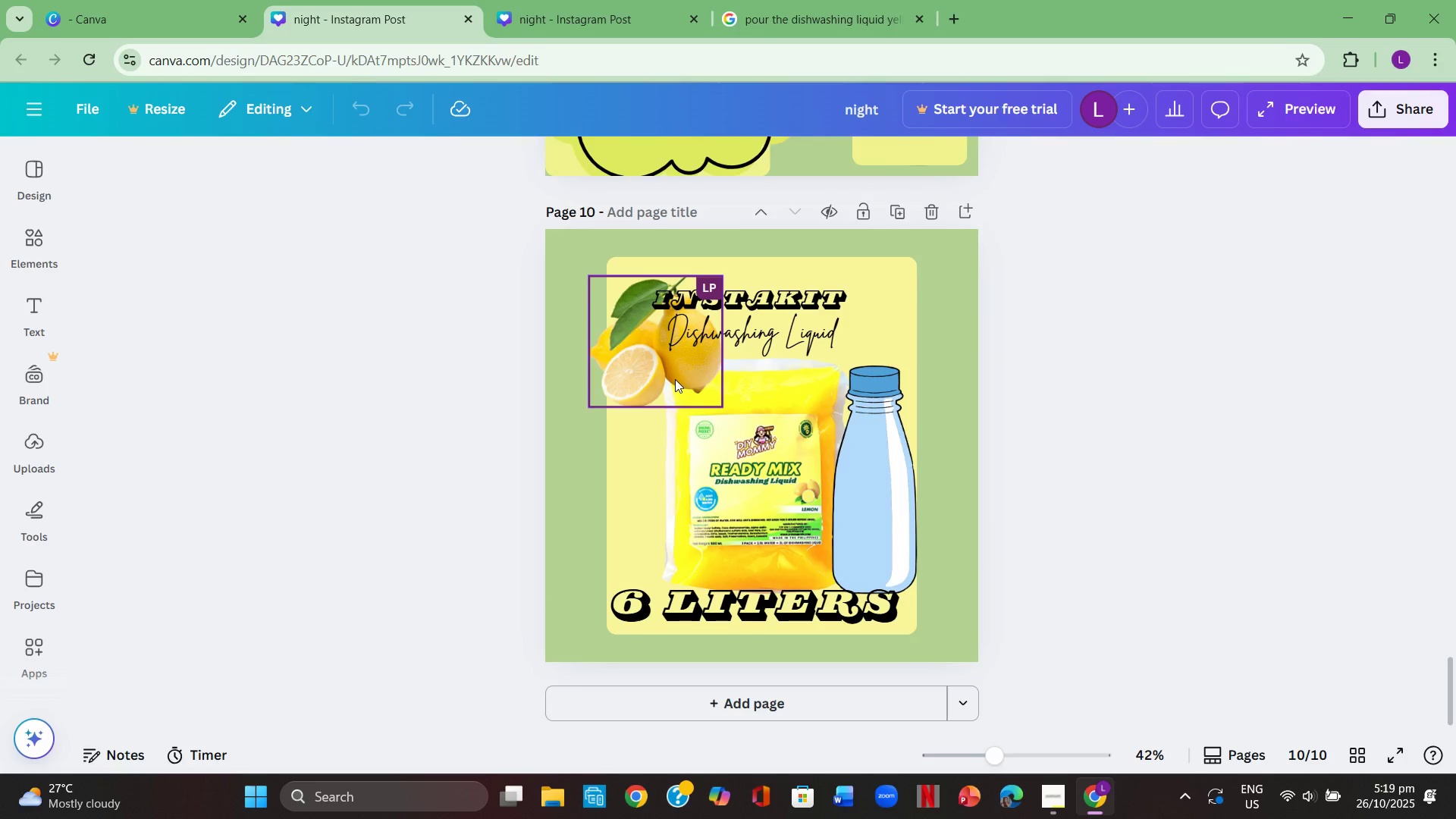 
left_click_drag(start_coordinate=[675, 379], to_coordinate=[654, 514])
 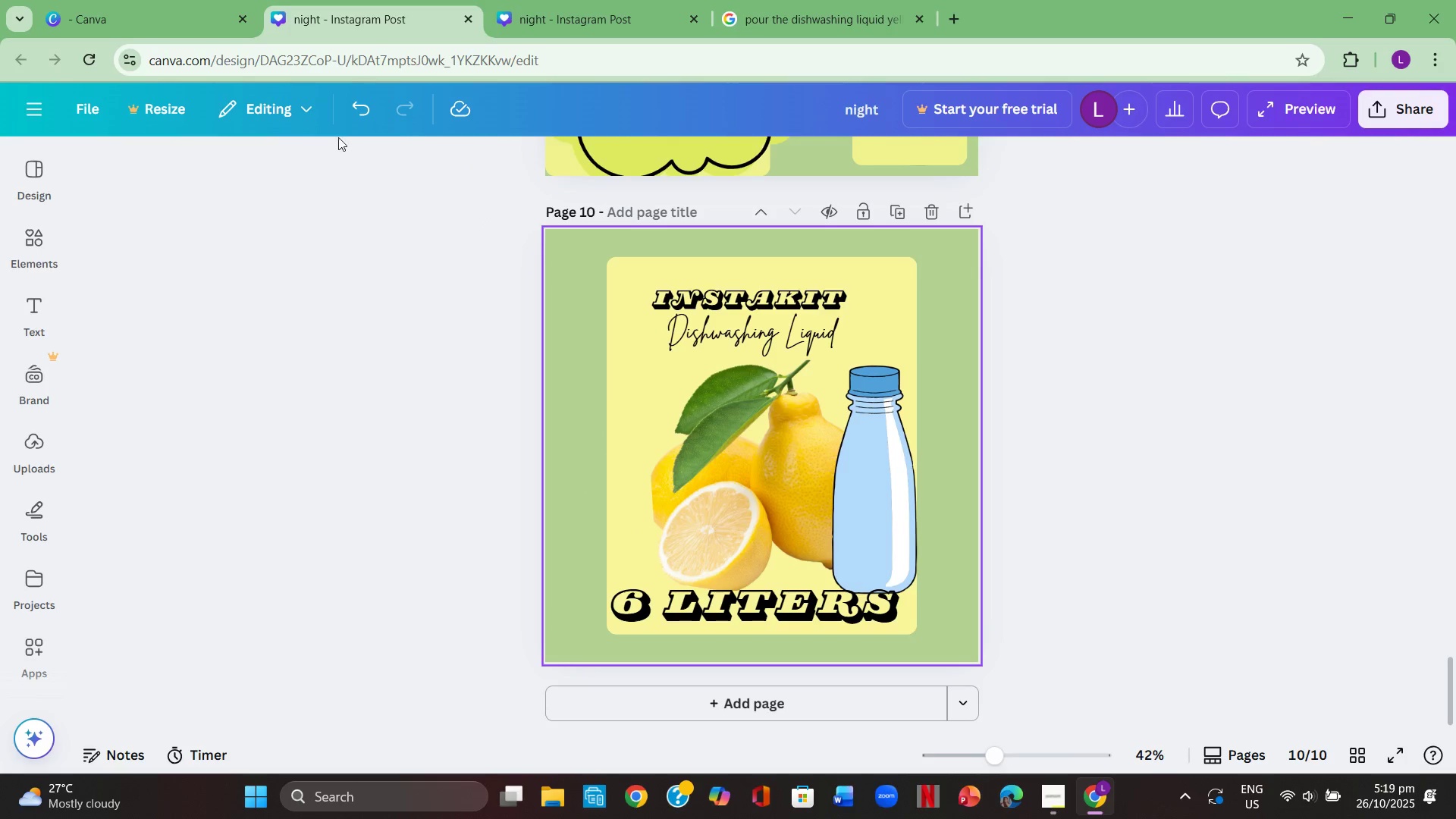 
left_click([367, 111])
 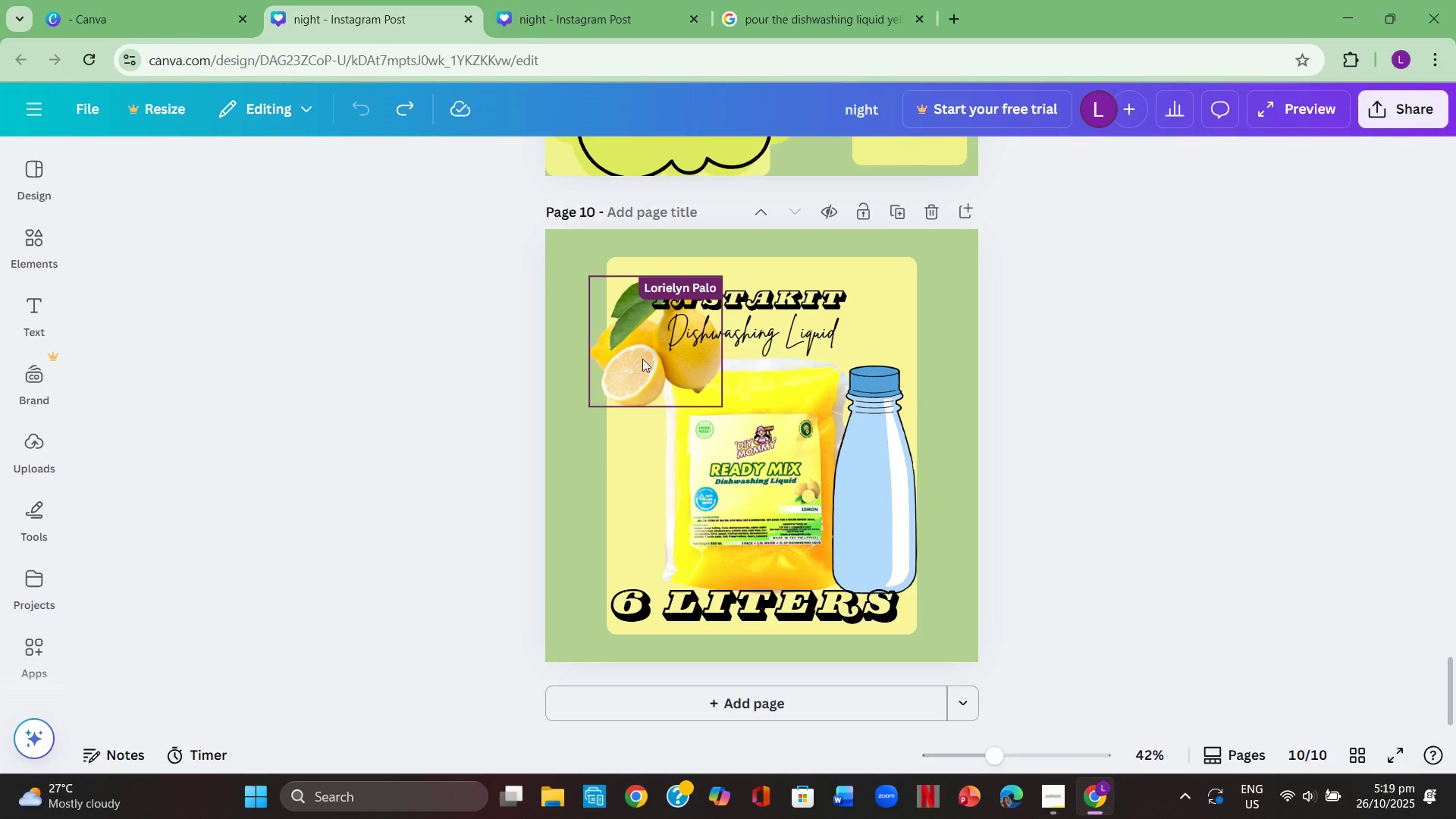 
left_click_drag(start_coordinate=[632, 348], to_coordinate=[583, 544])
 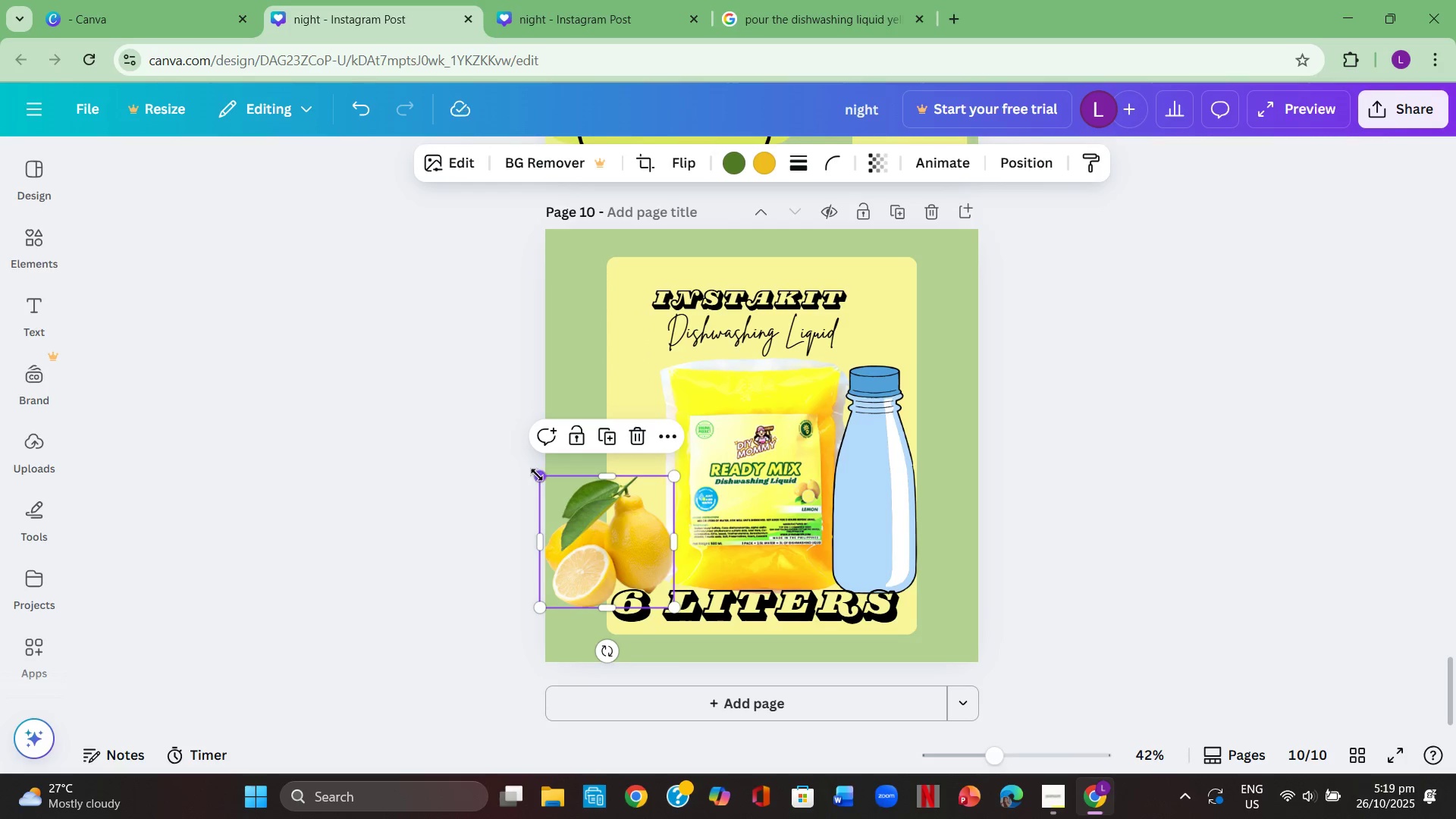 
left_click_drag(start_coordinate=[540, 477], to_coordinate=[606, 541])
 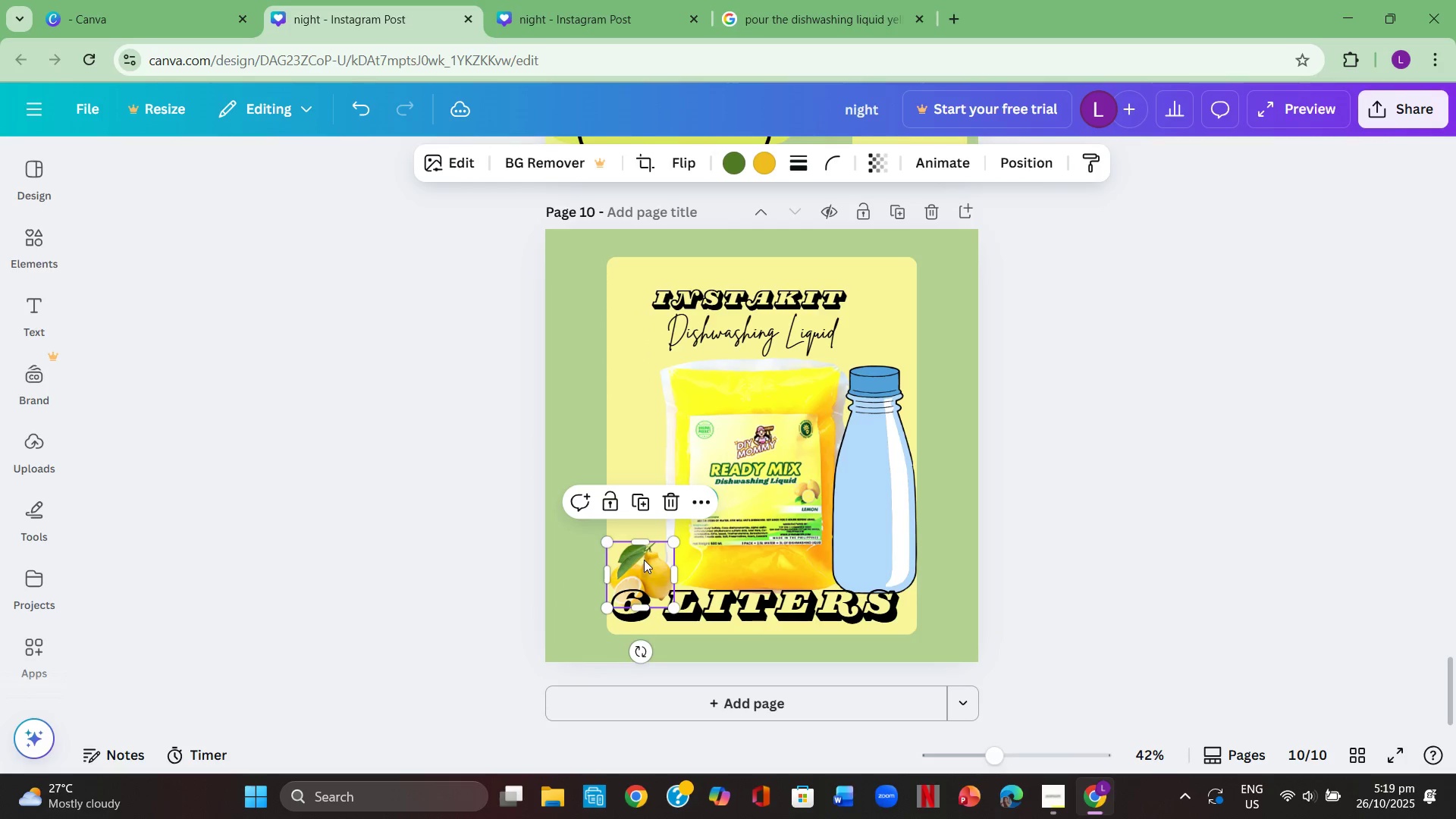 
left_click_drag(start_coordinate=[644, 560], to_coordinate=[651, 553])
 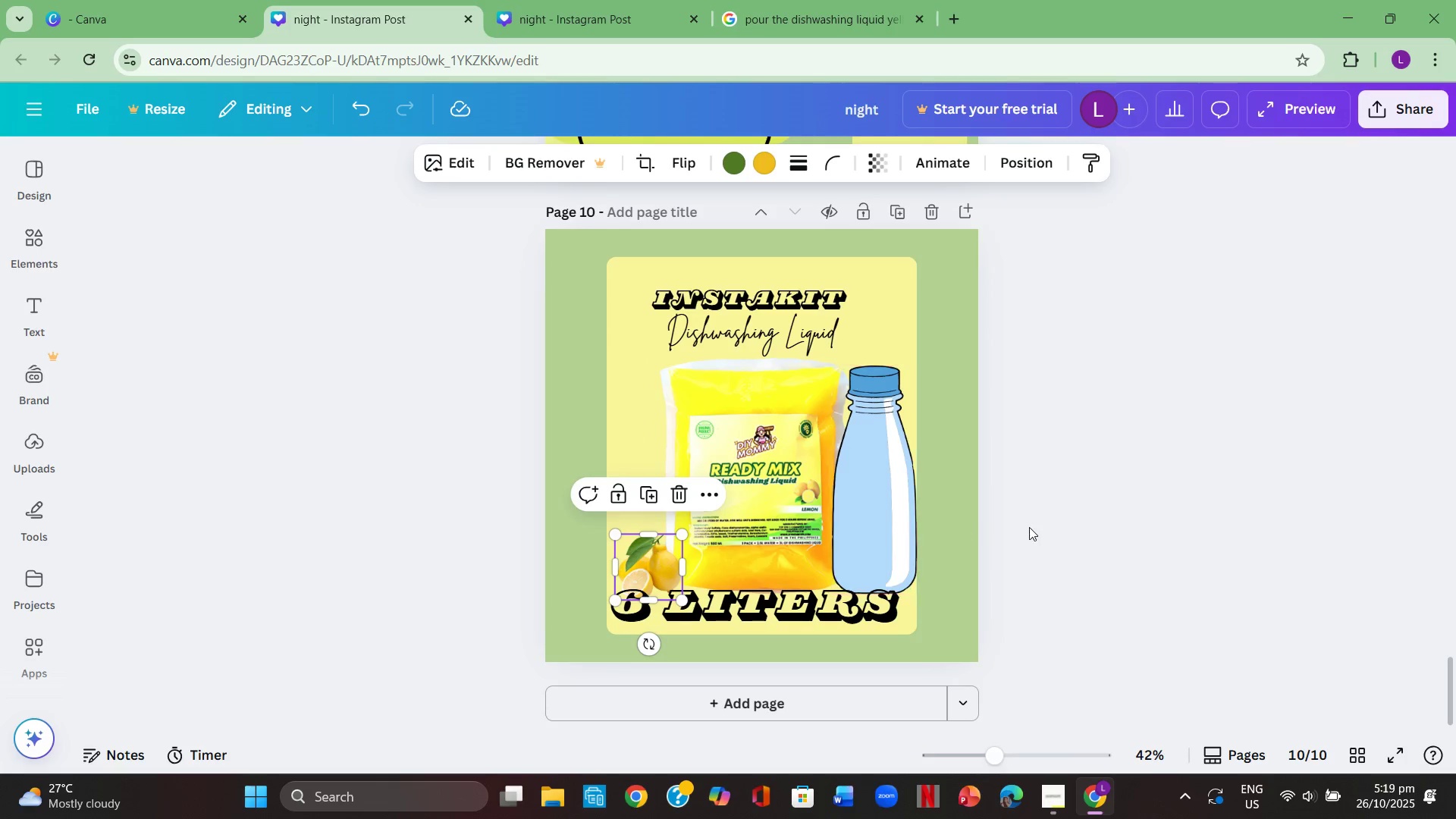 
left_click([1029, 527])
 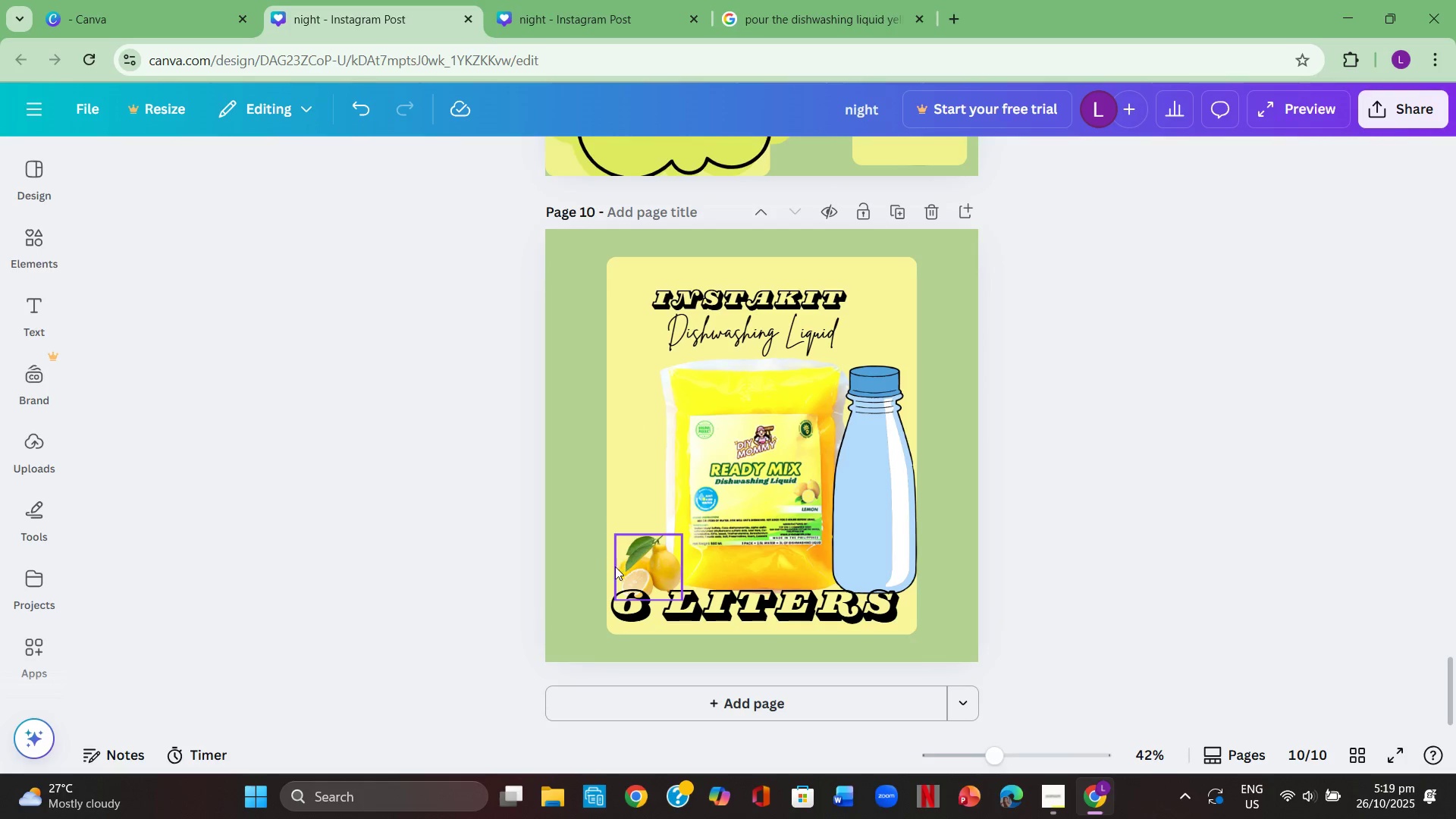 
left_click([1120, 403])
 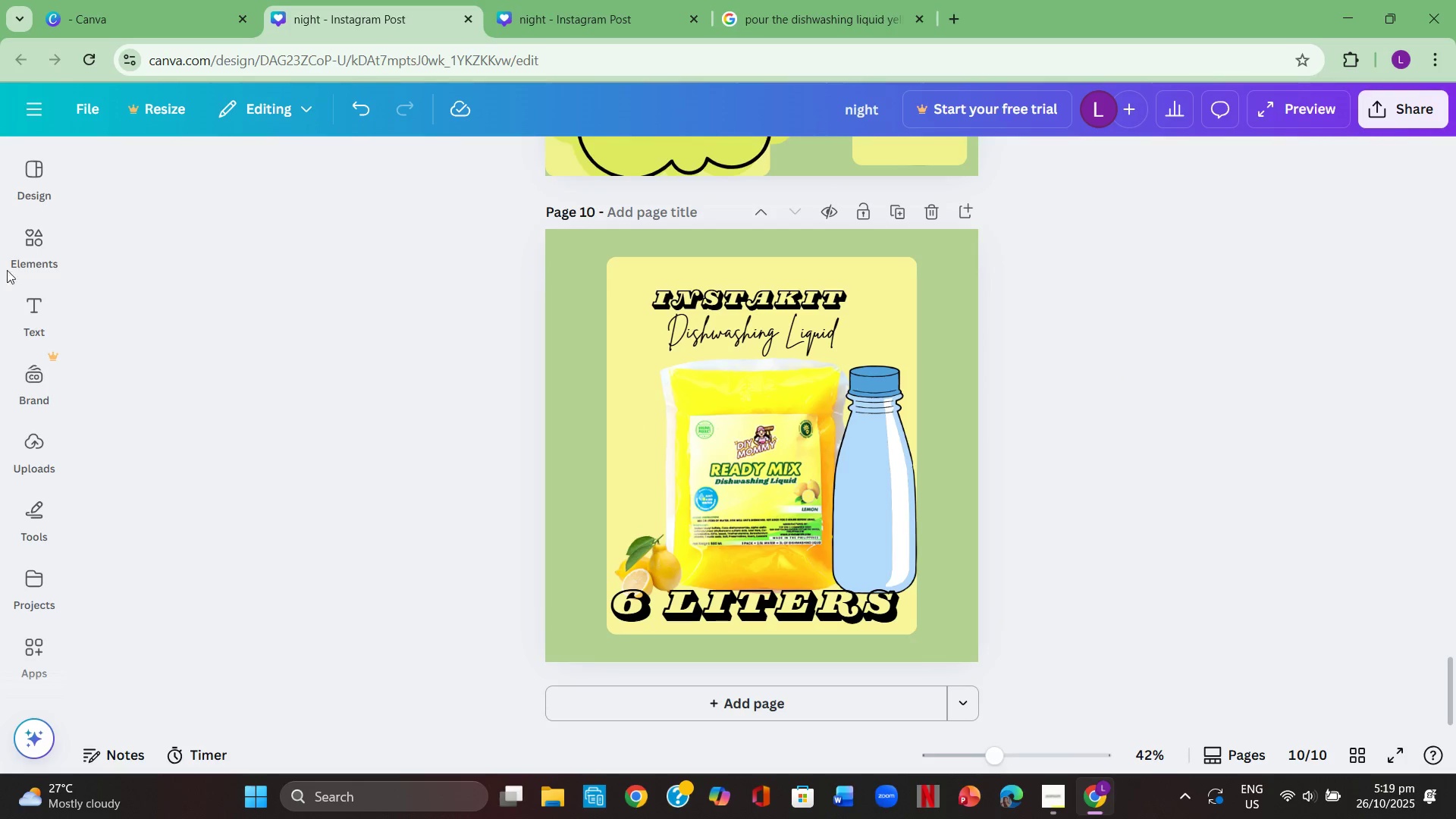 
wait(5.16)
 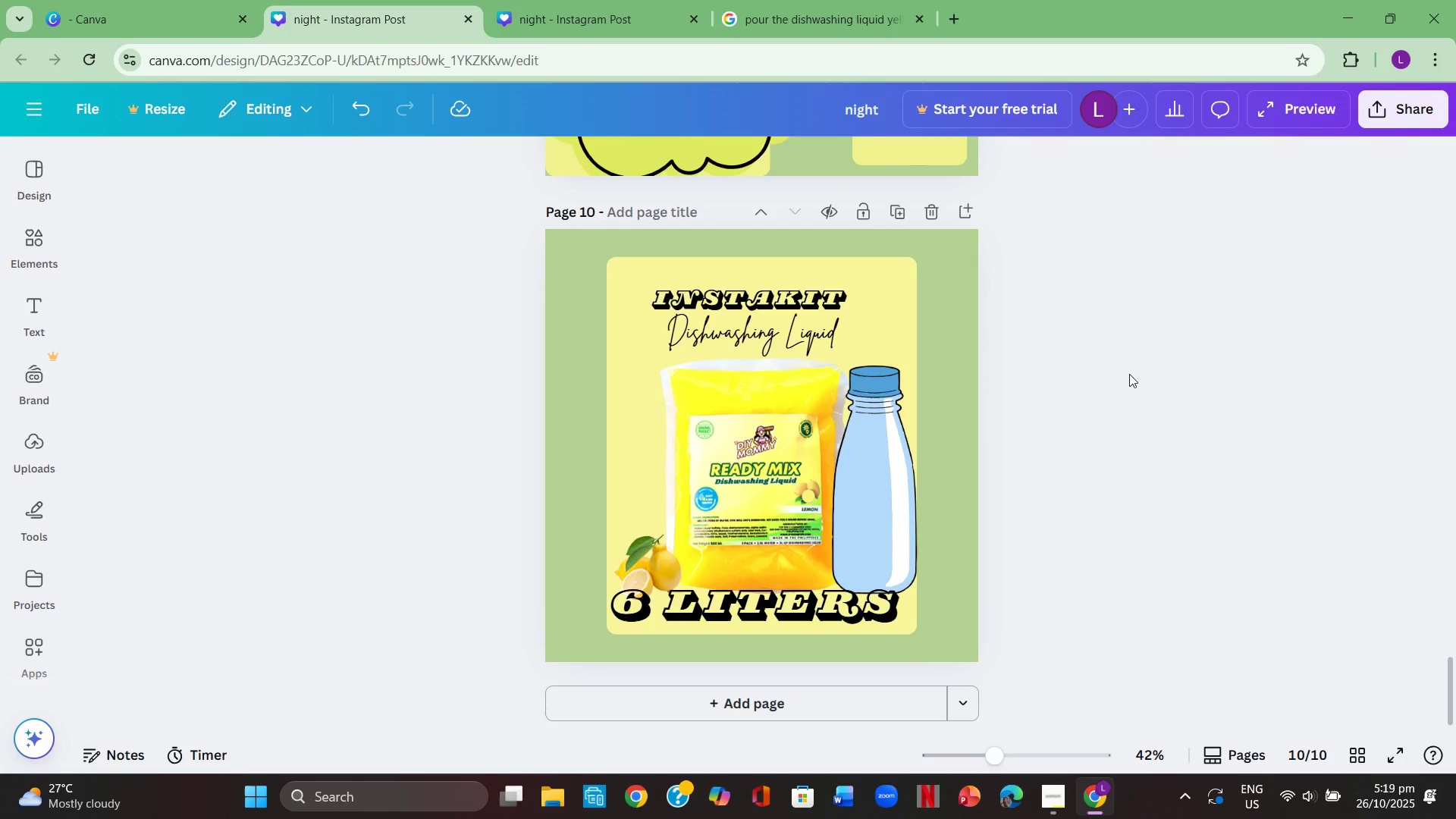 
left_click([16, 244])
 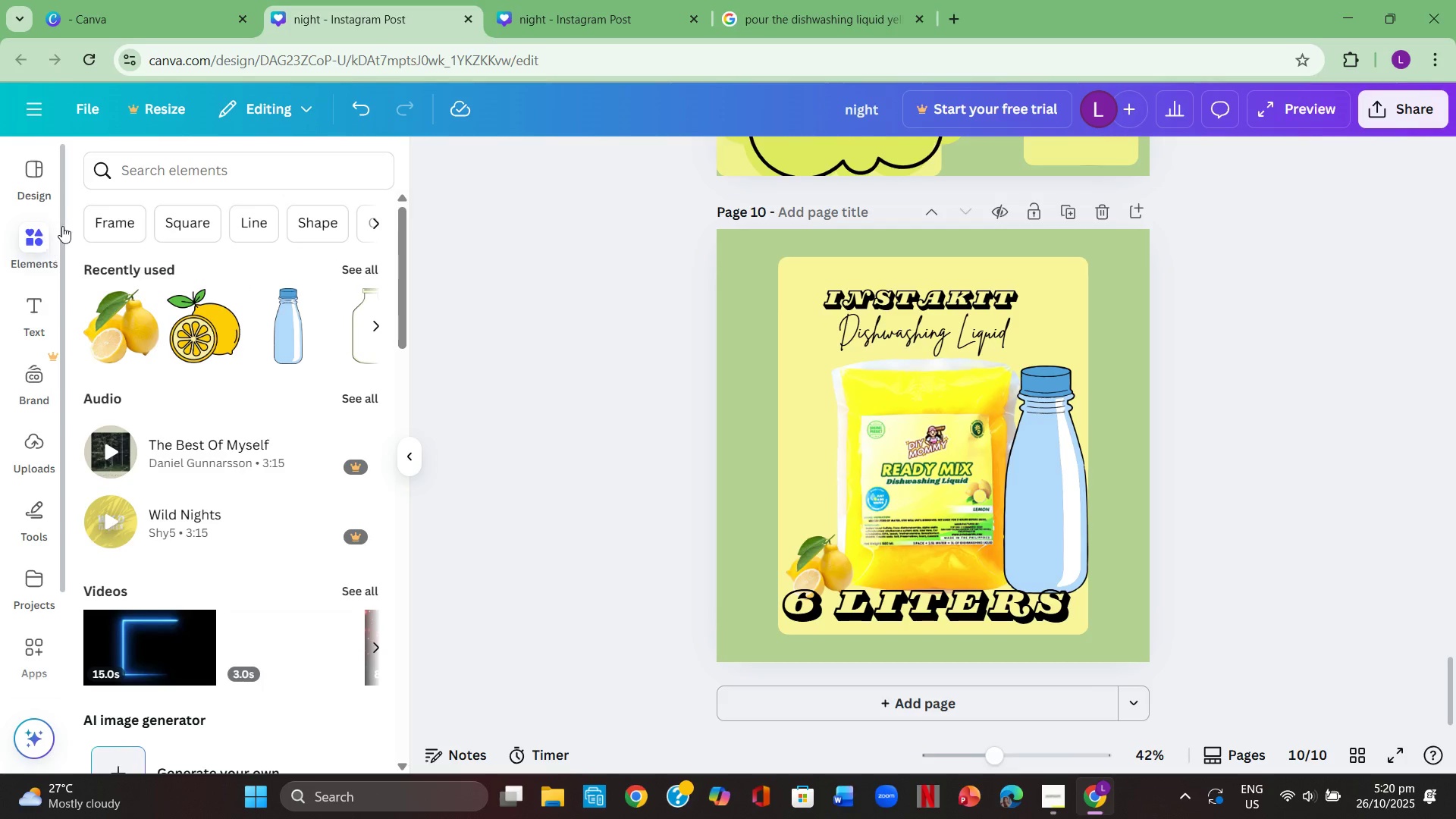 
left_click([231, 166])
 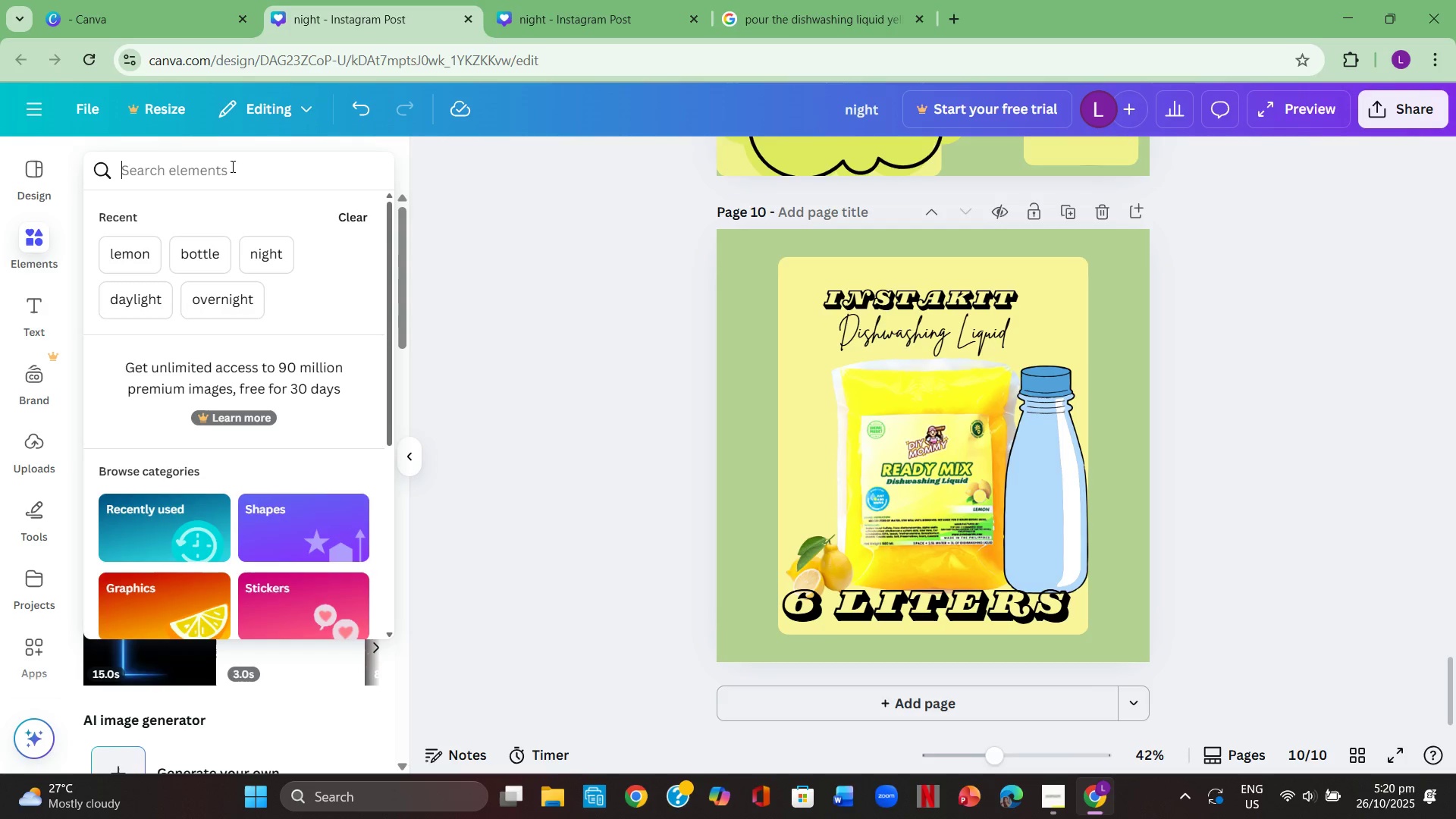 
wait(19.84)
 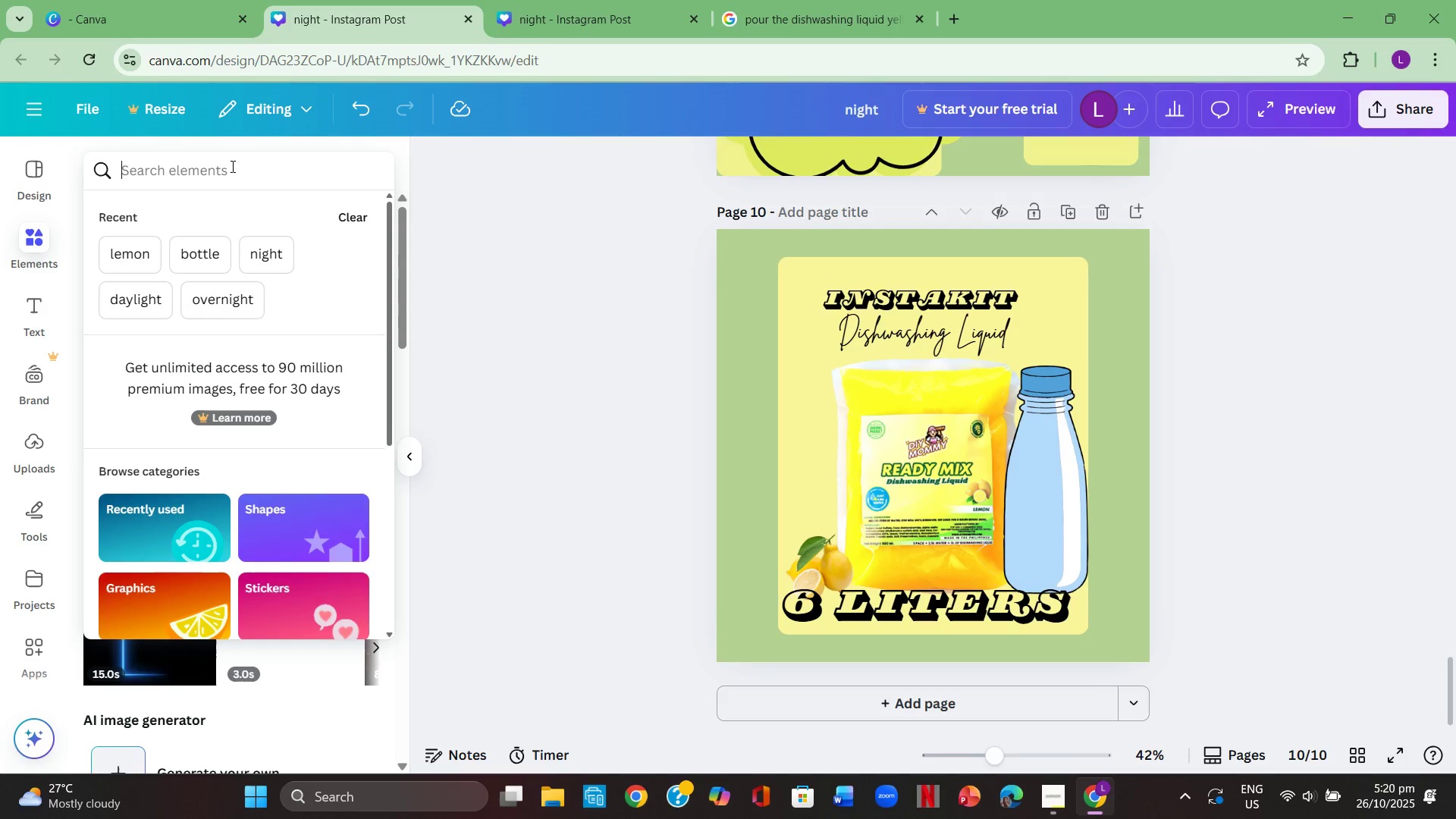 
left_click([231, 166])
 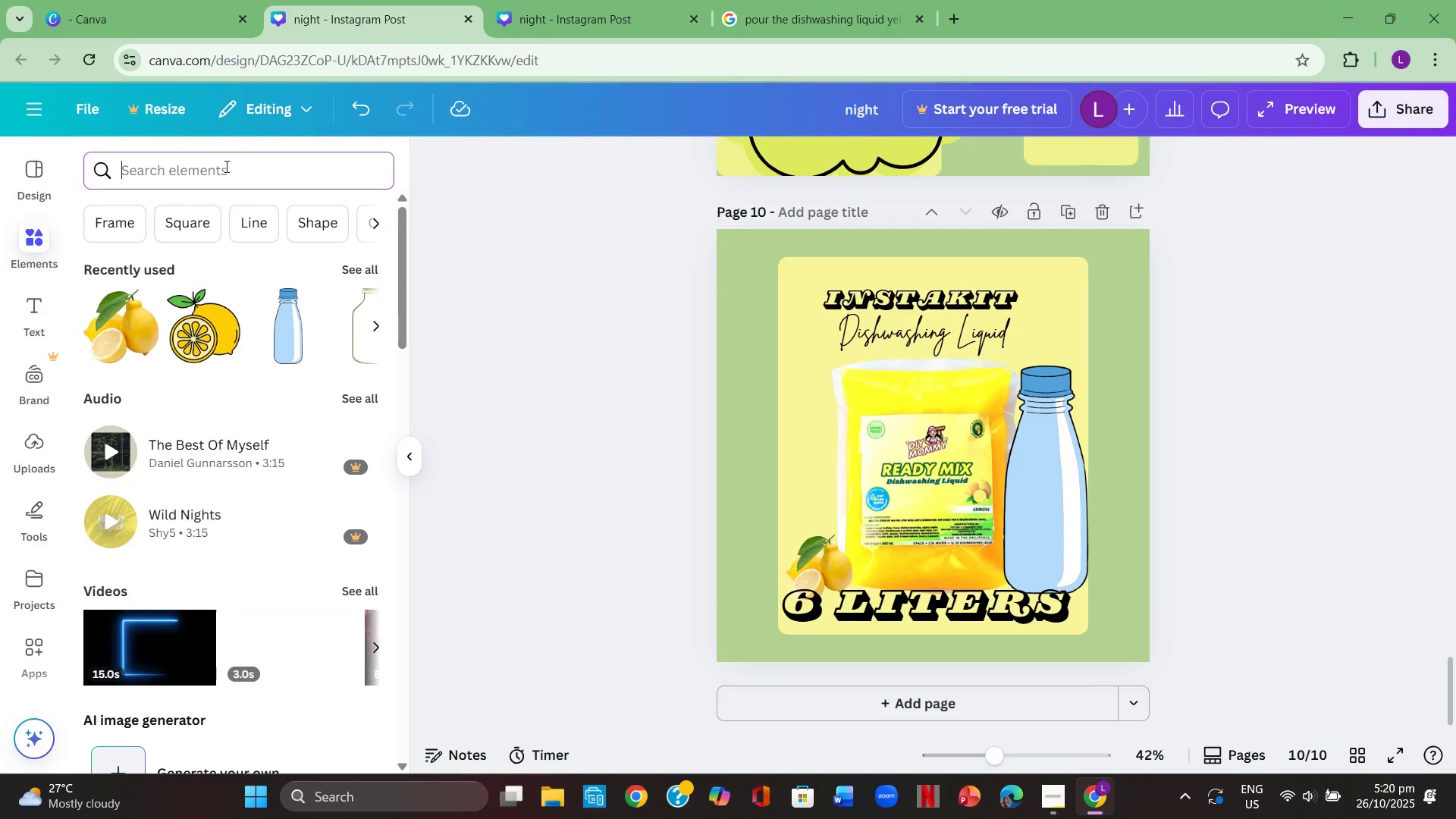 
left_click([225, 166])
 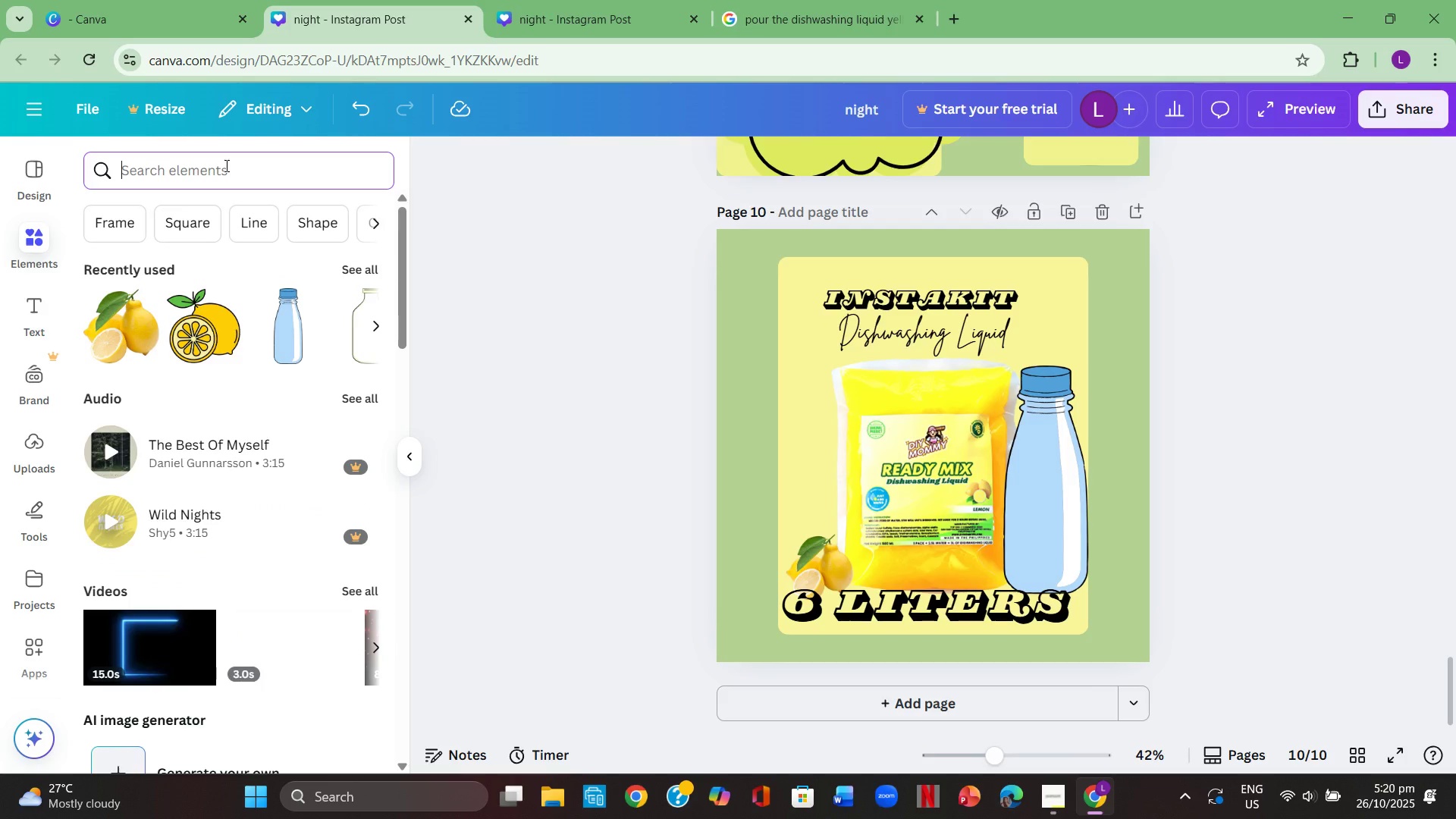 
hold_key(key=P, duration=0.3)
 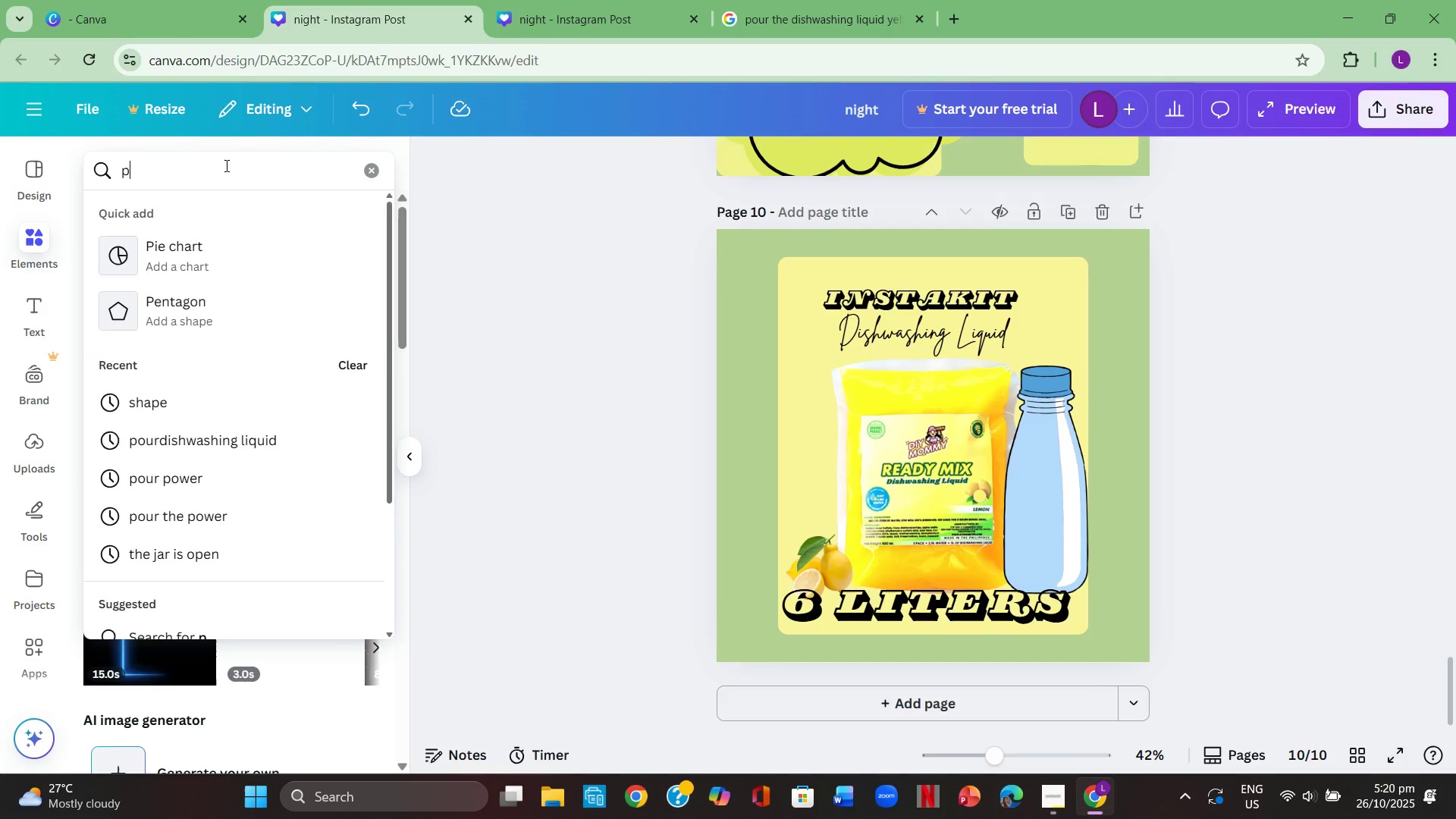 
hold_key(key=L, duration=0.31)
 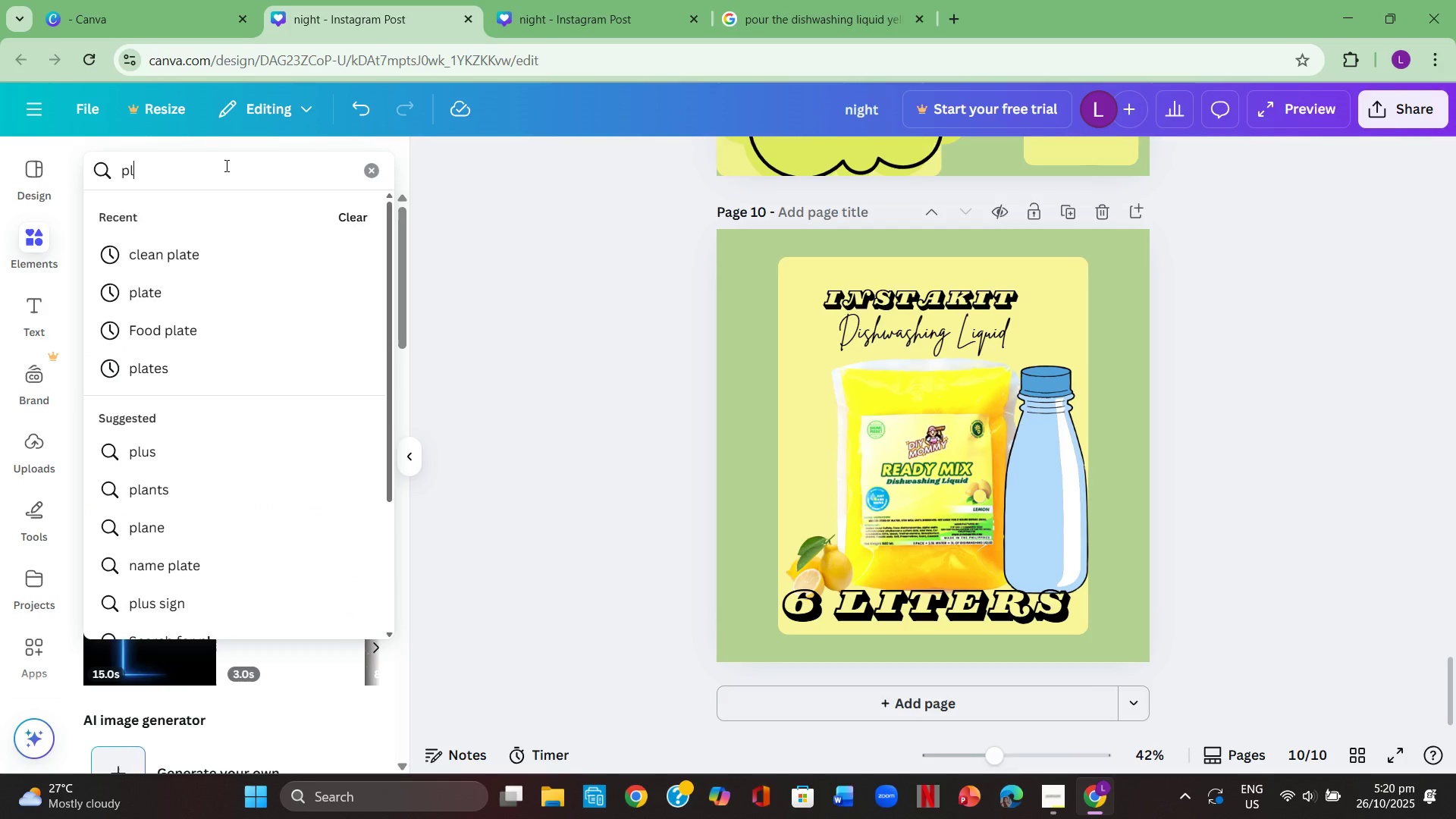 
hold_key(key=A, duration=0.31)
 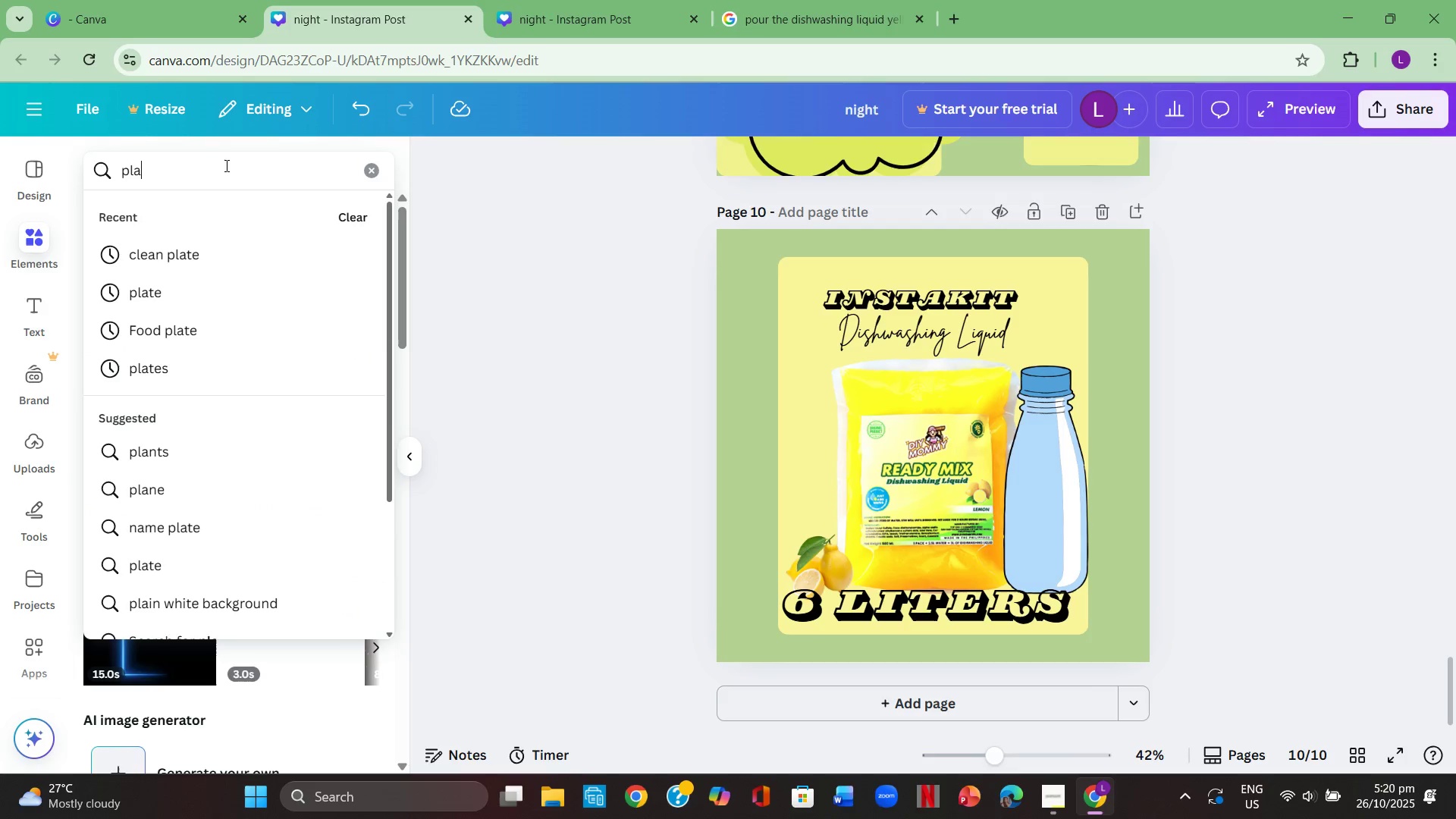 
hold_key(key=T, duration=0.31)
 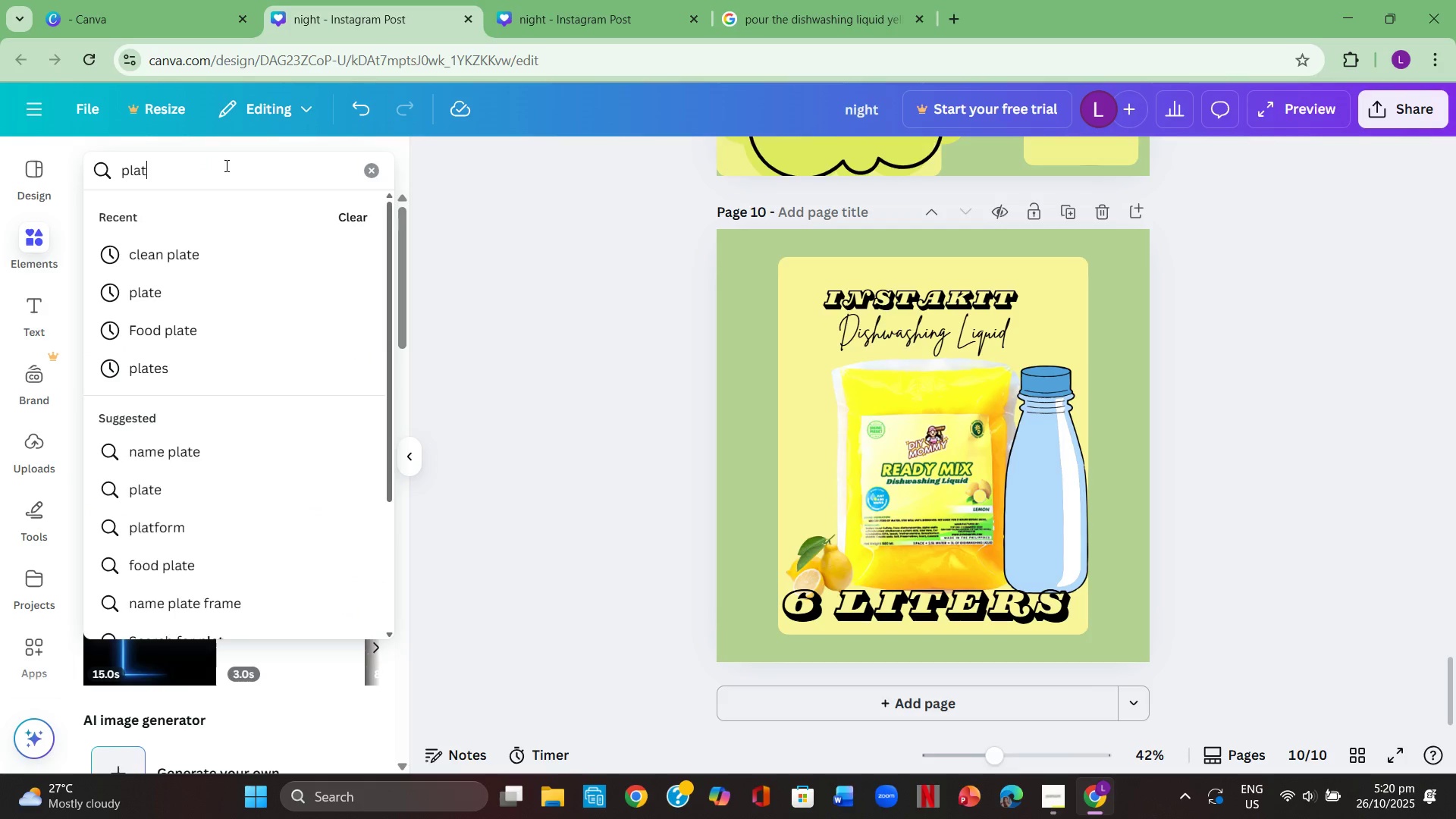 
hold_key(key=E, duration=0.31)
 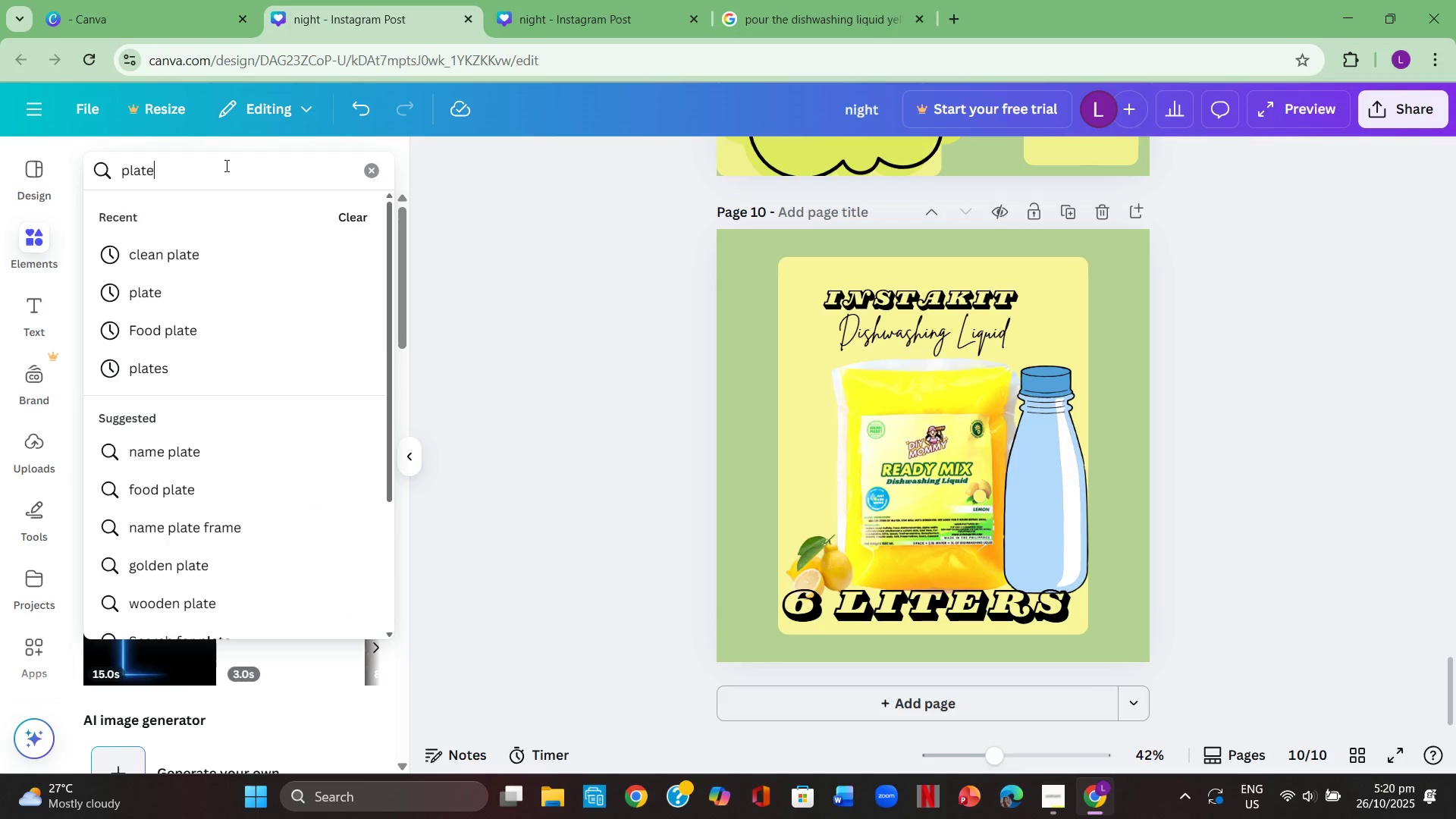 
hold_key(key=Enter, duration=0.31)
 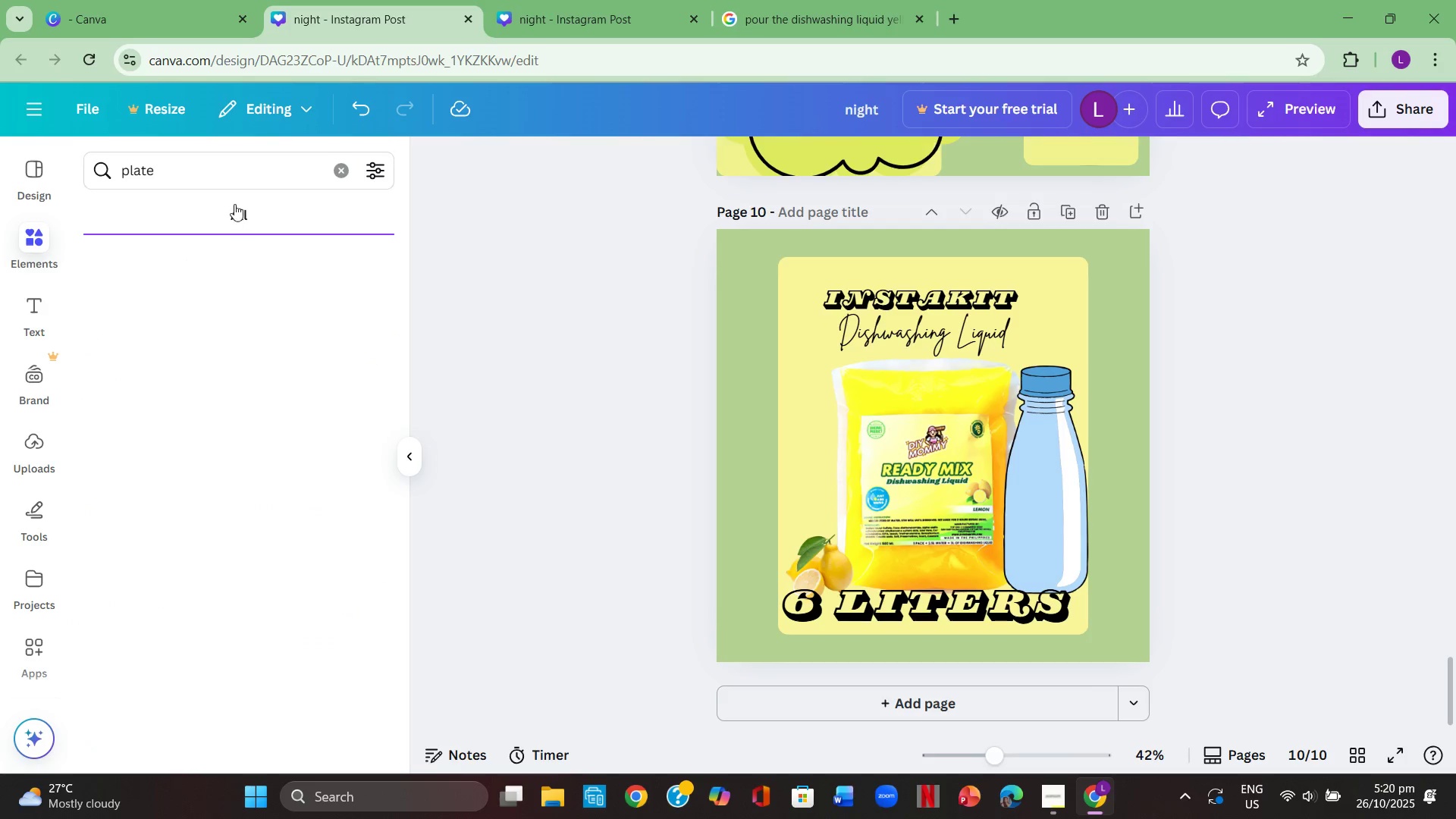 
mouse_move([248, 209])
 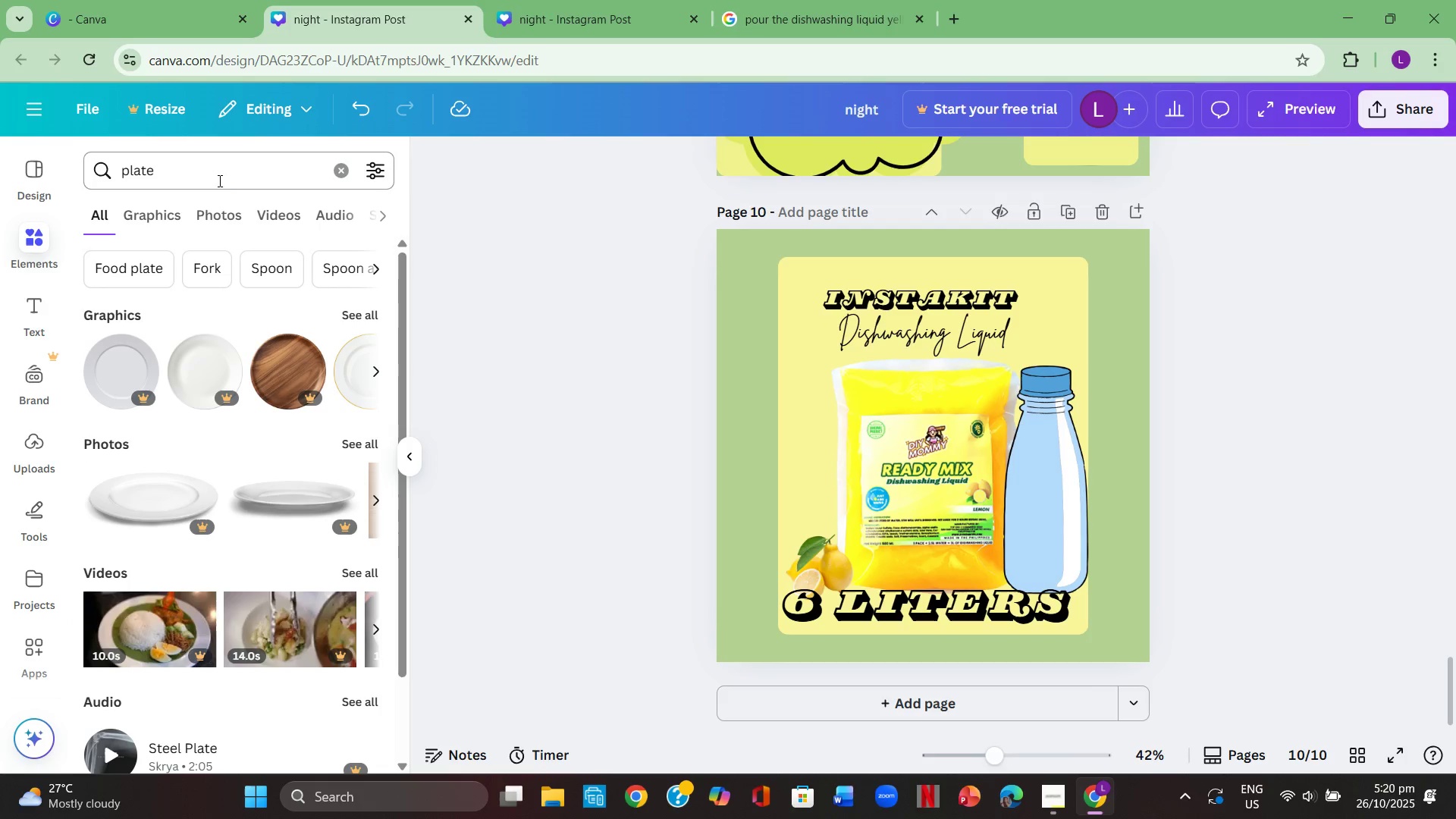 
left_click_drag(start_coordinate=[217, 178], to_coordinate=[111, 153])
 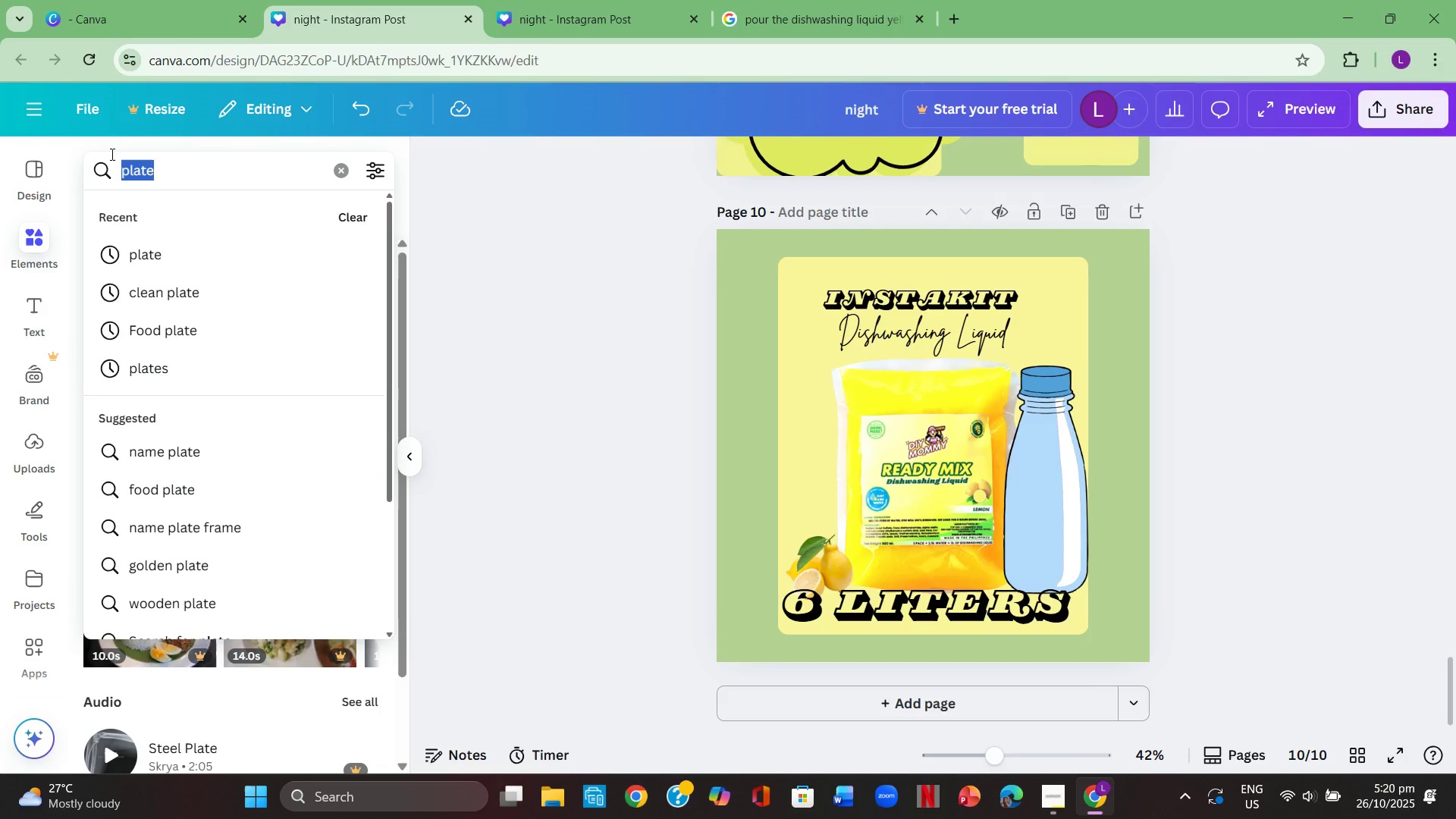 
hold_key(key=Backspace, duration=0.31)
 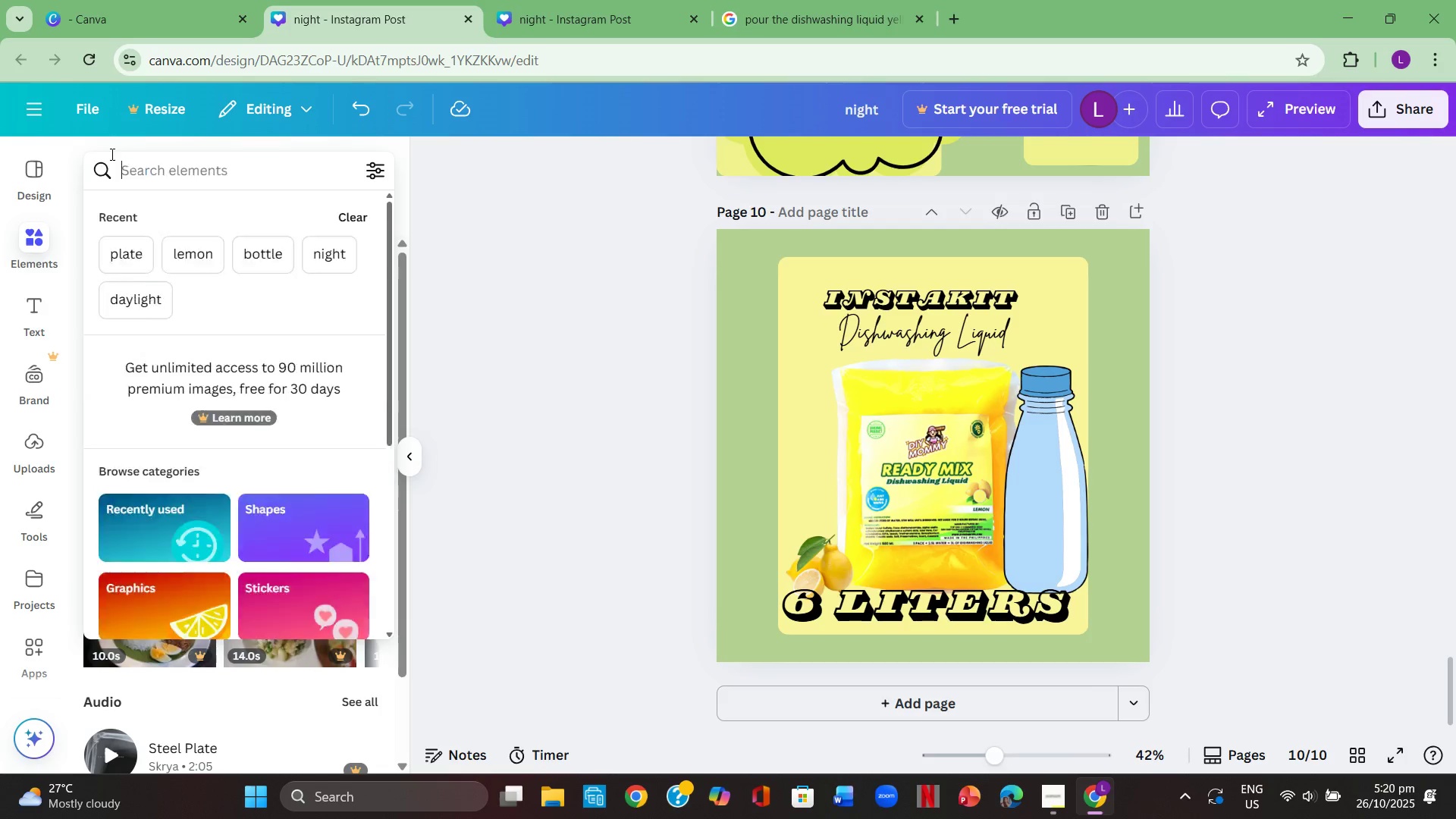 
type(cleanplate)
 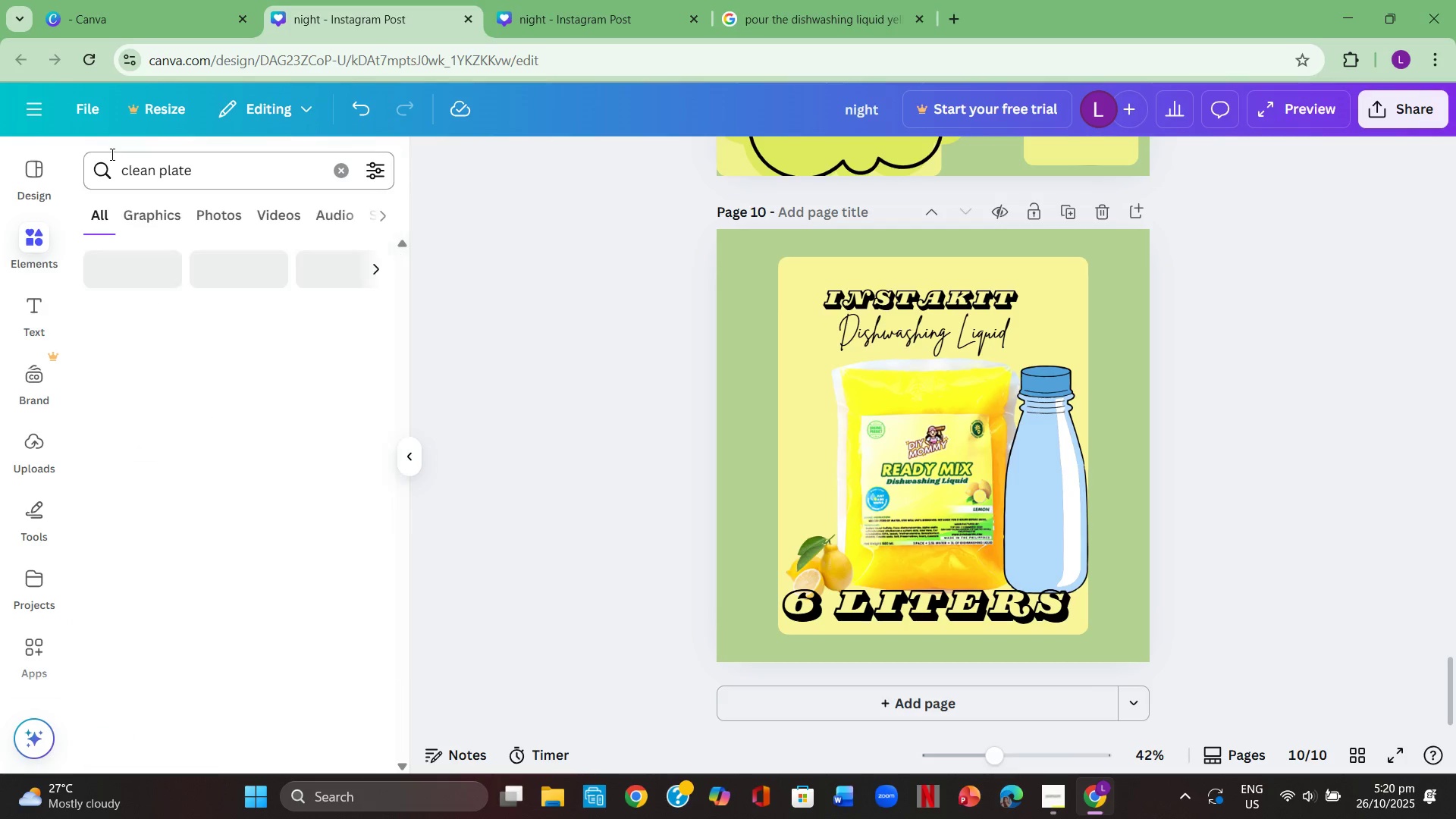 
hold_key(key=Space, duration=0.3)
 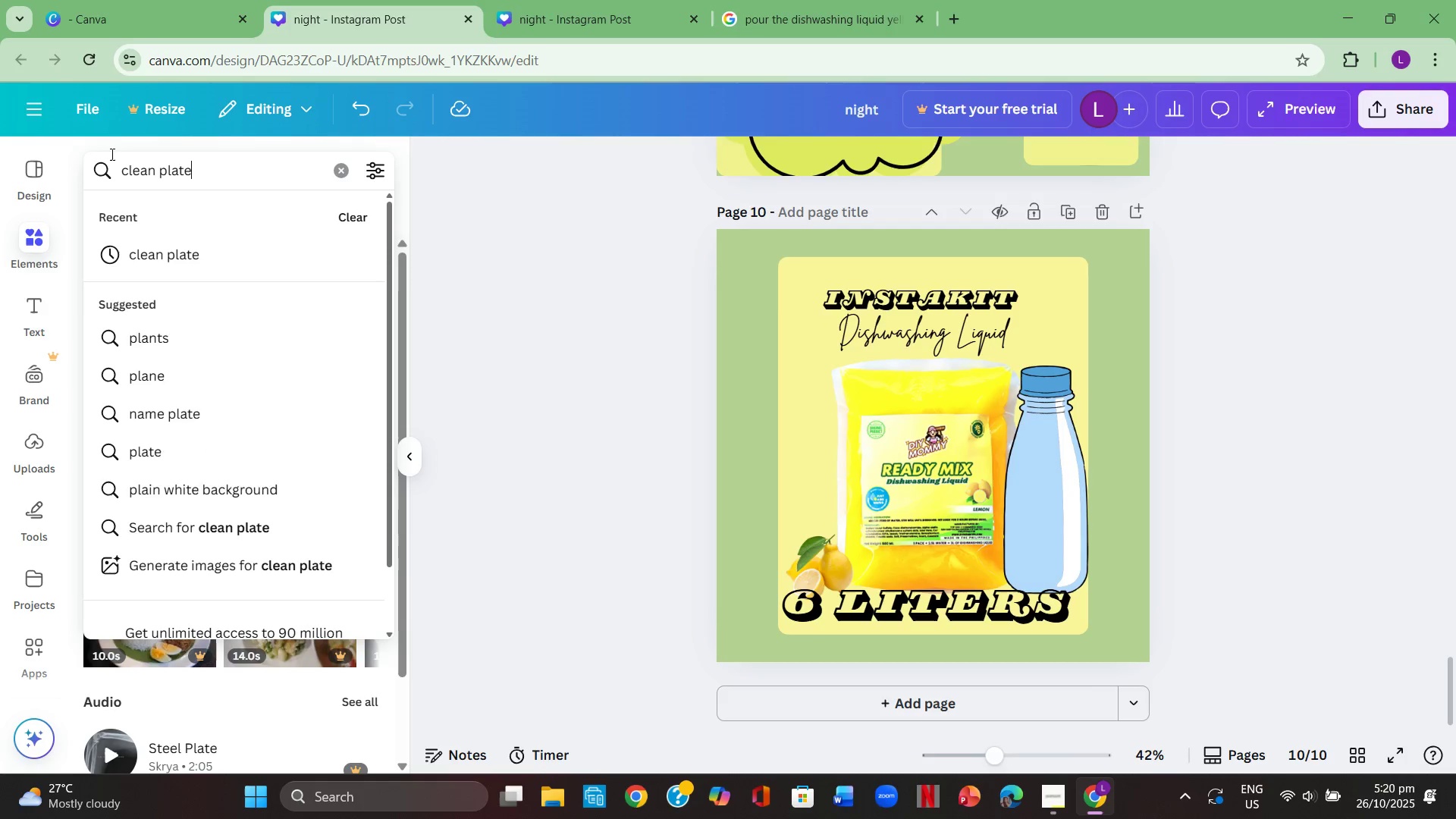 
key(Enter)
 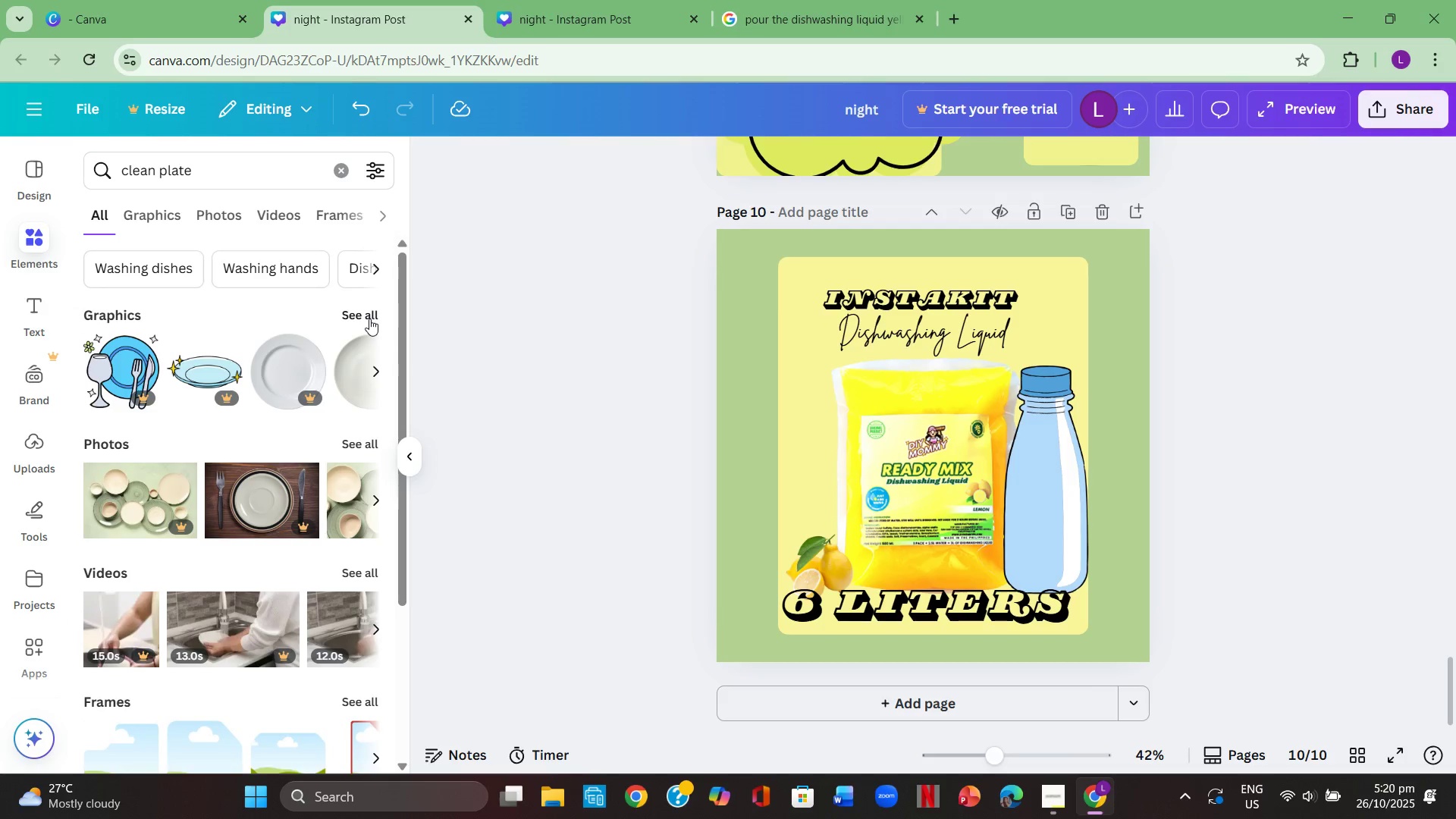 
left_click([369, 317])
 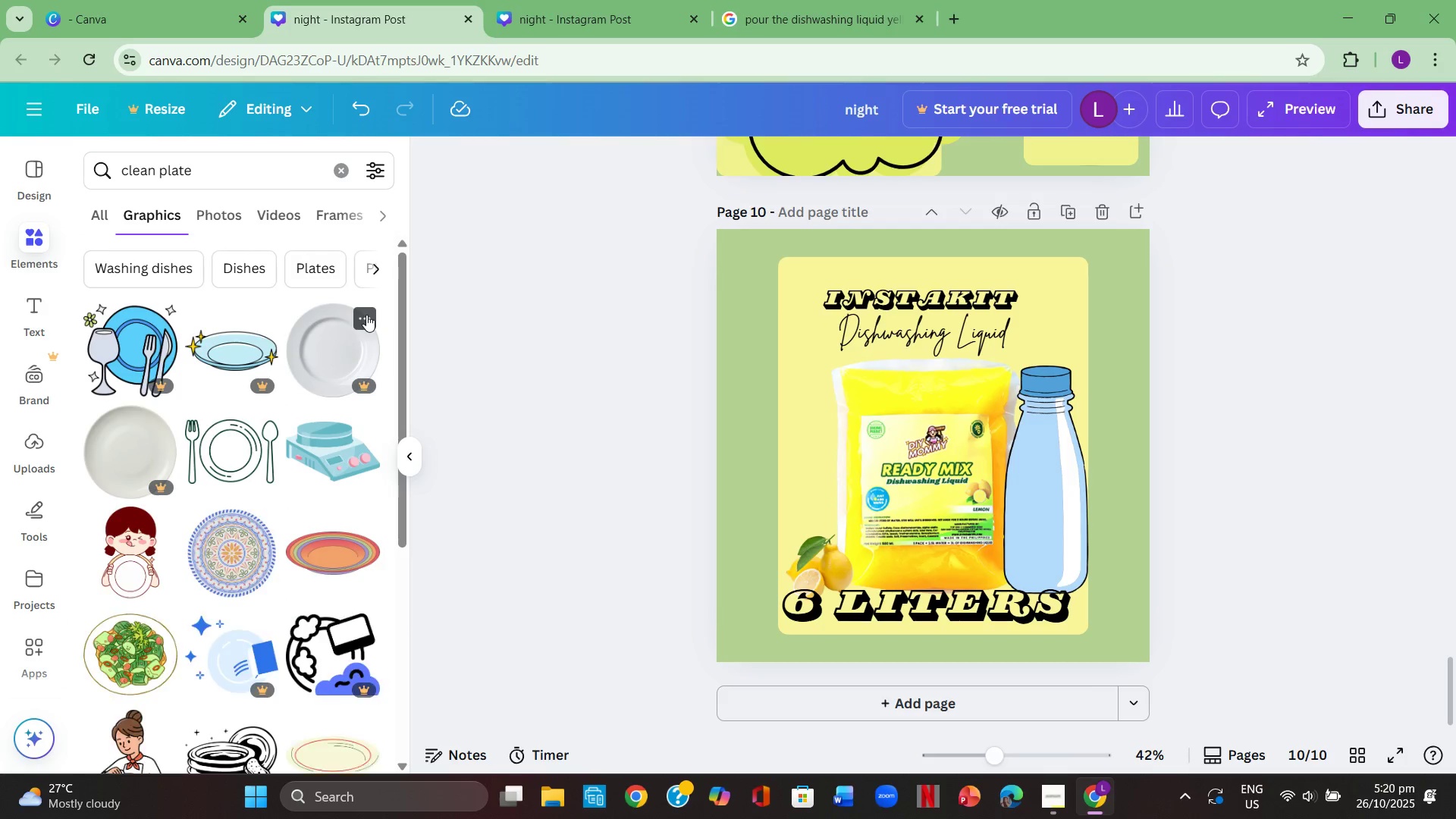 
mouse_move([269, 522])
 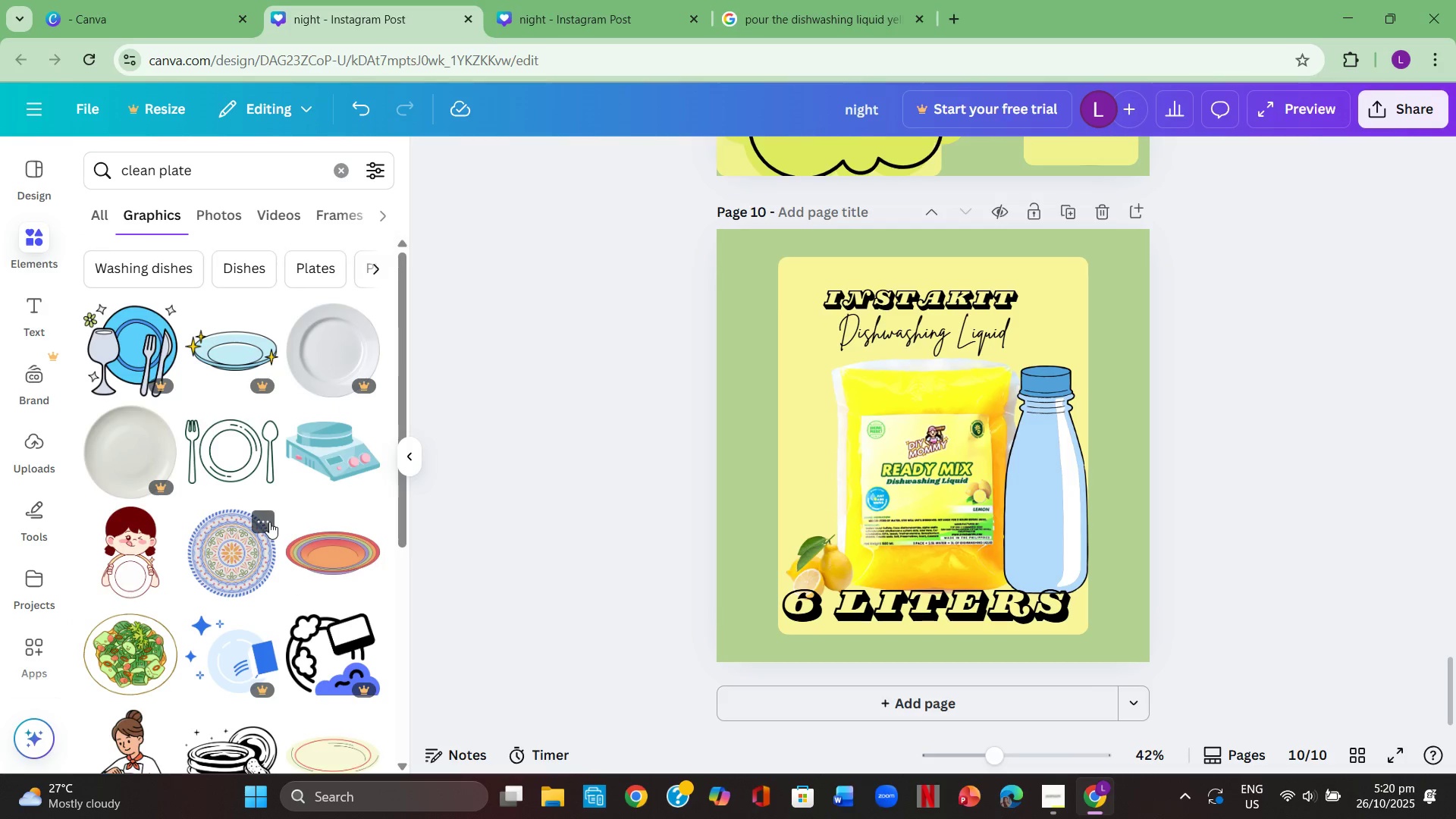 
scroll: coordinate [268, 521], scroll_direction: down, amount: 8.0
 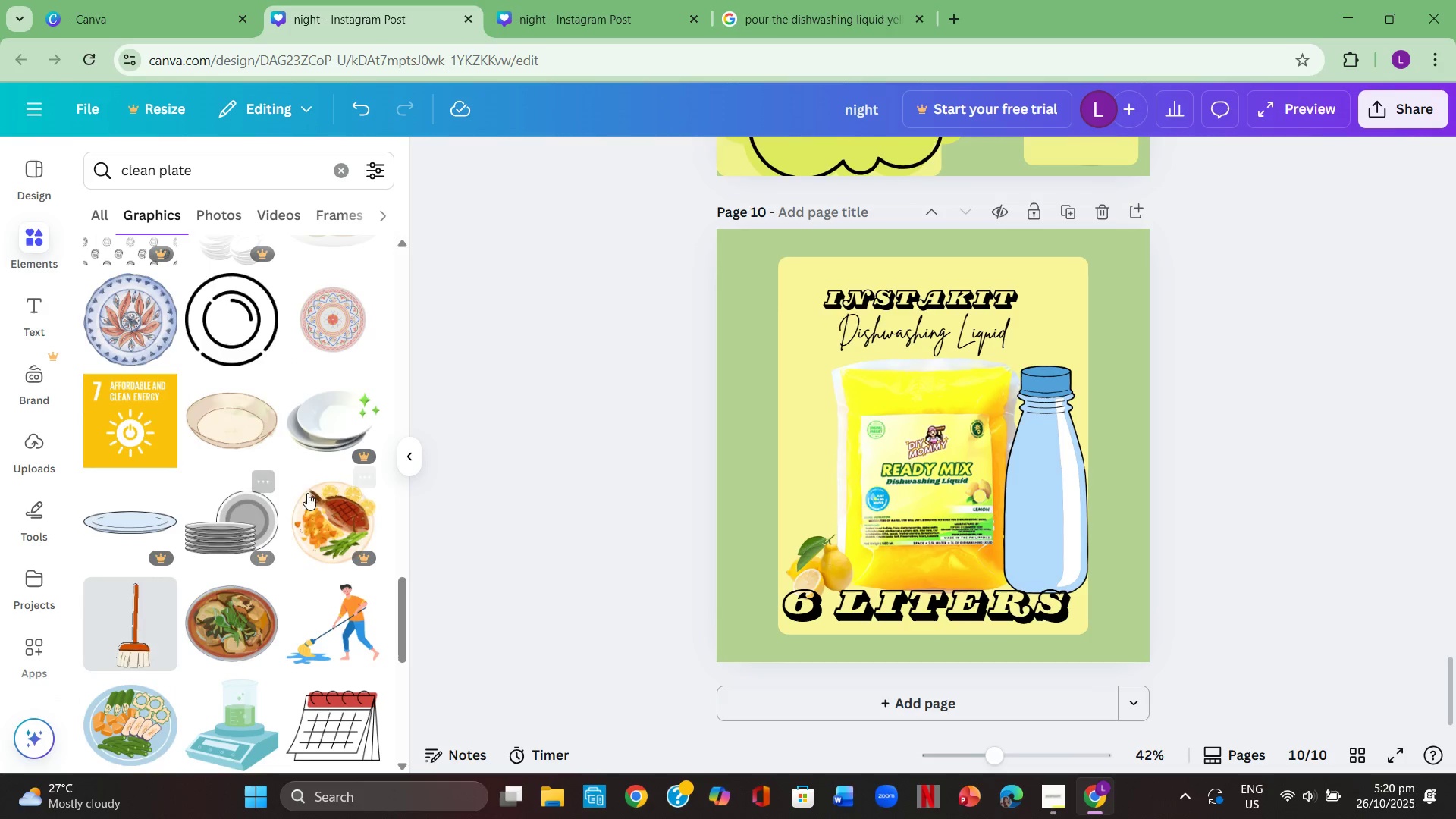 
left_click([343, 441])
 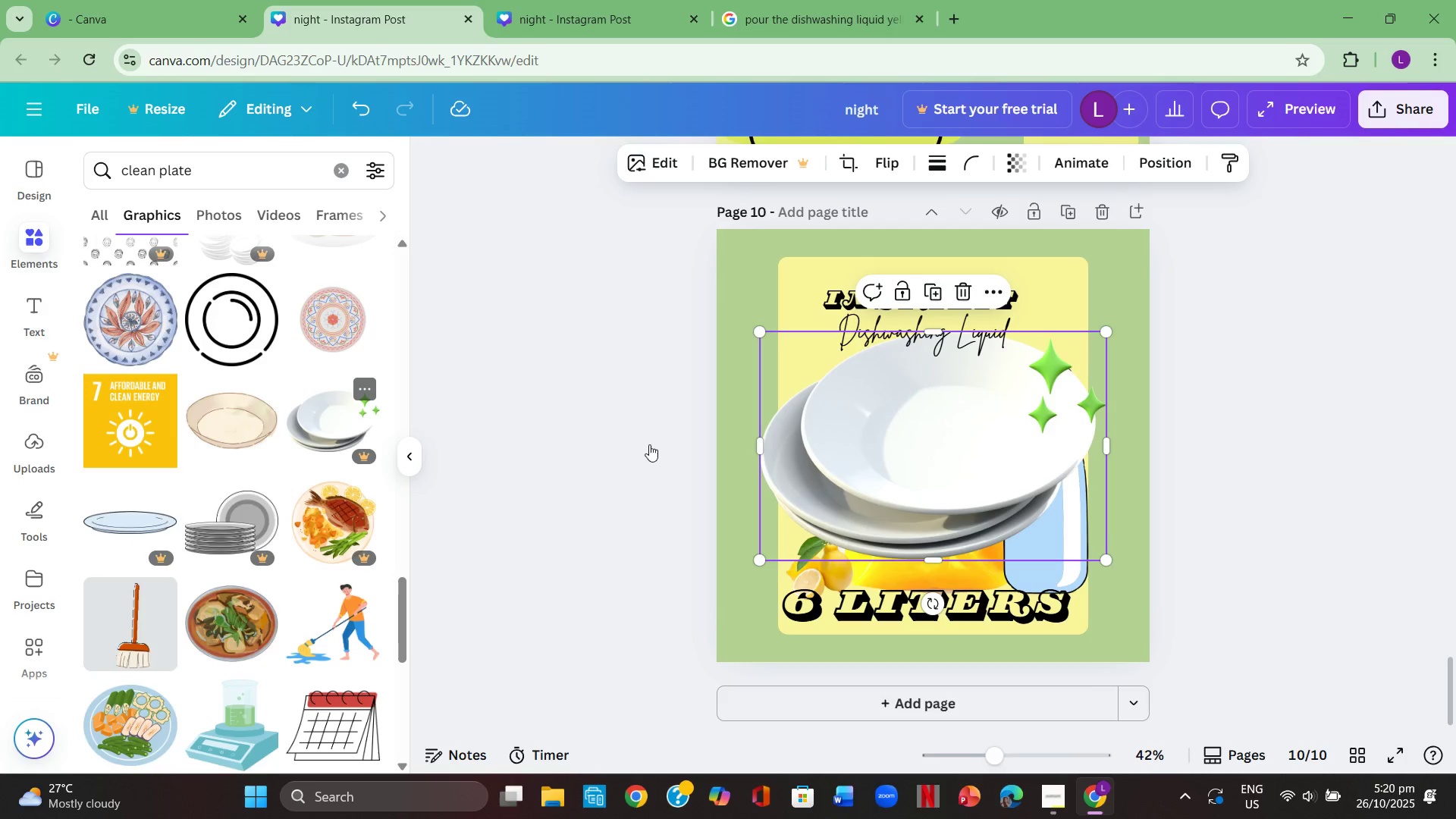 
left_click([905, 450])
 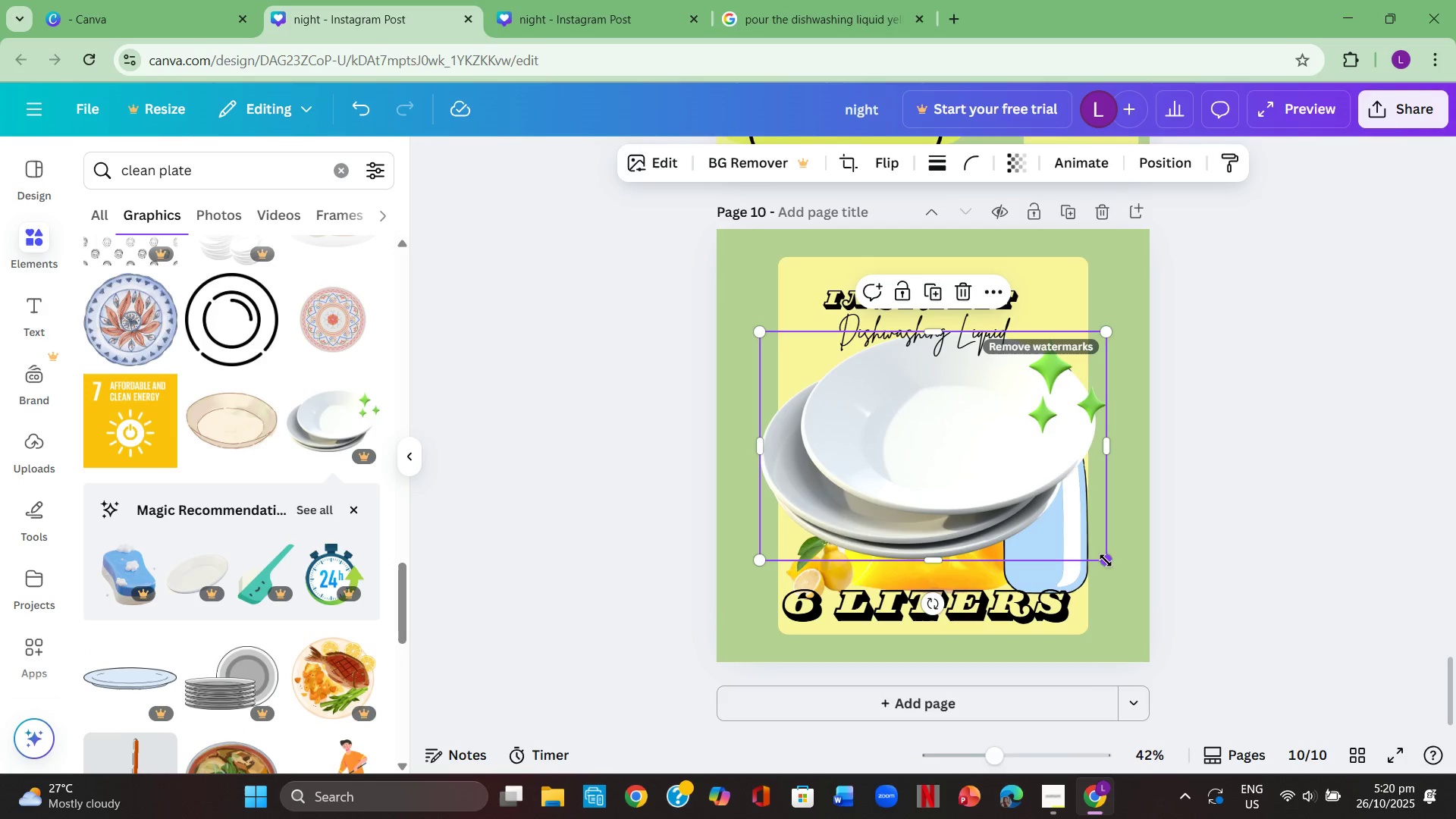 
left_click_drag(start_coordinate=[1106, 560], to_coordinate=[893, 428])
 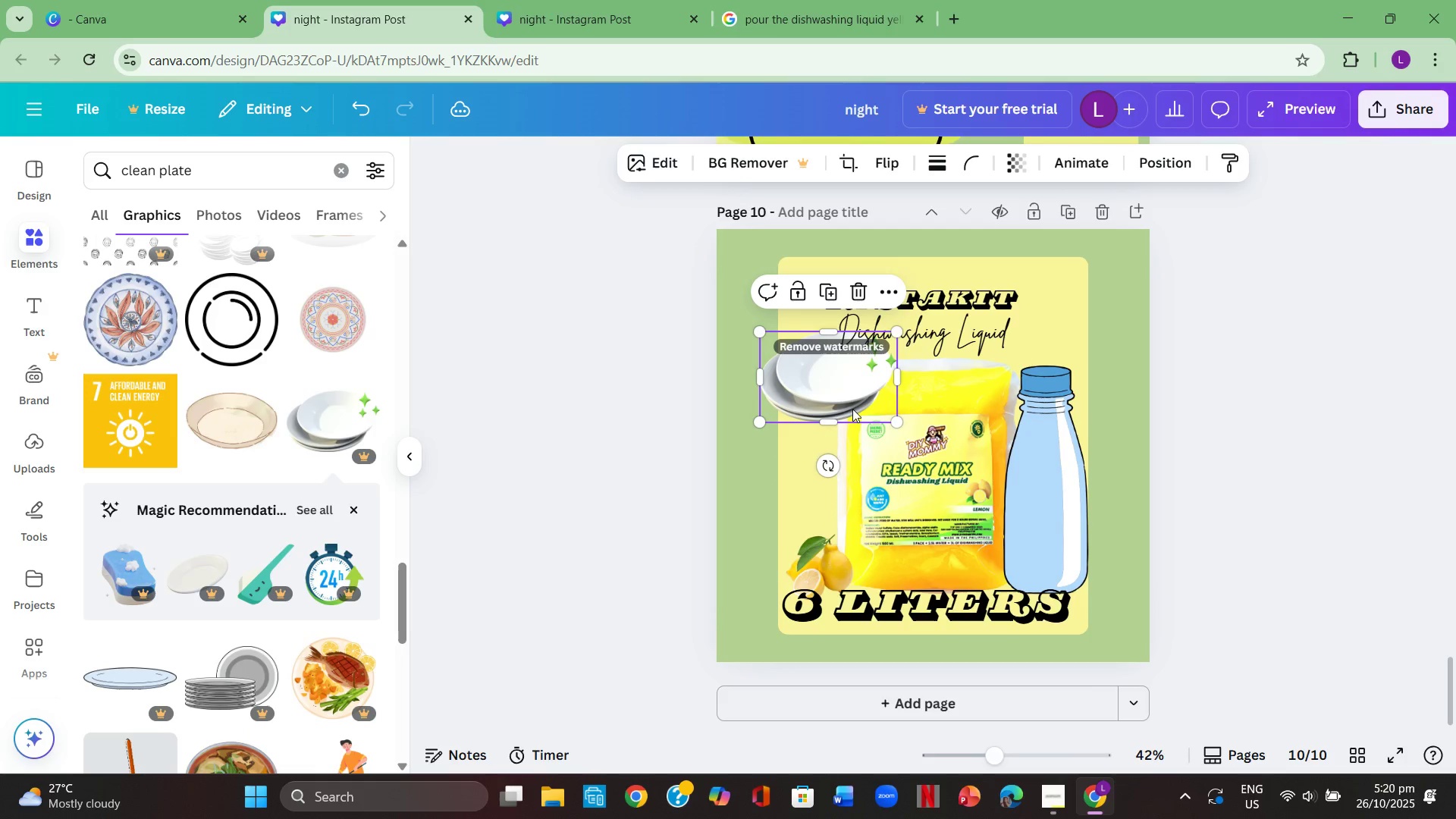 
left_click_drag(start_coordinate=[852, 409], to_coordinate=[798, 666])
 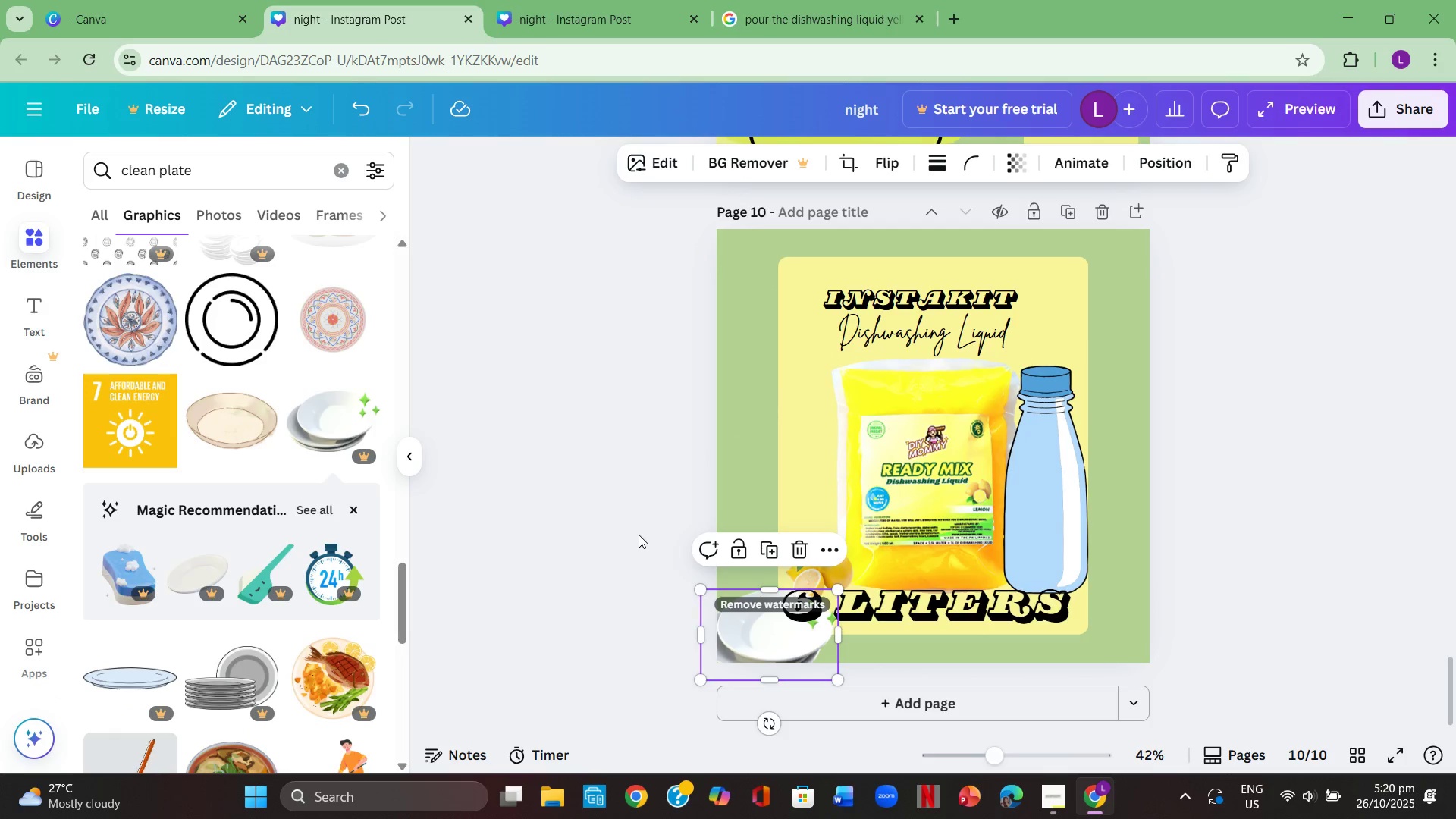 
left_click([639, 535])
 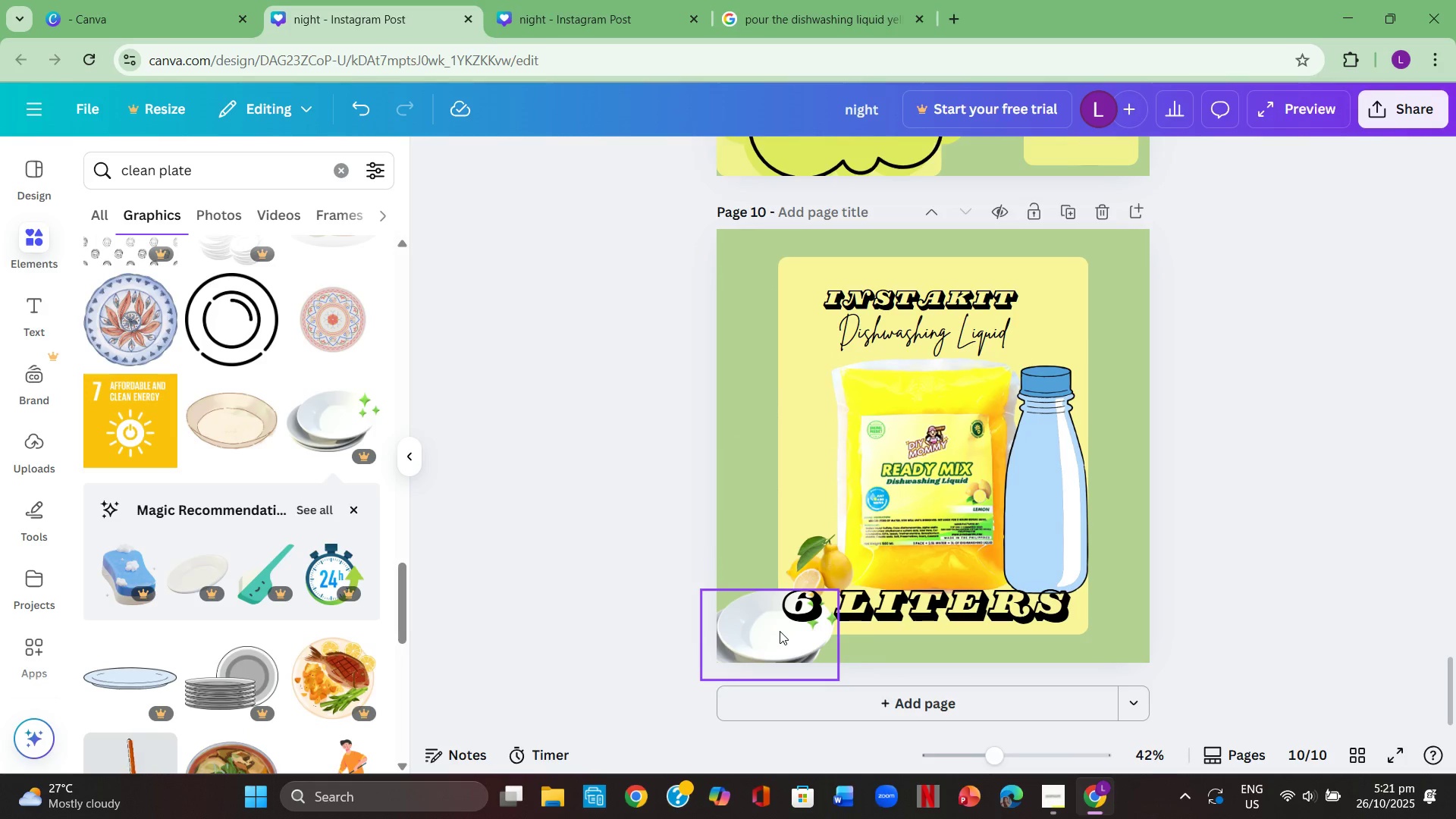 
left_click_drag(start_coordinate=[780, 631], to_coordinate=[776, 537])
 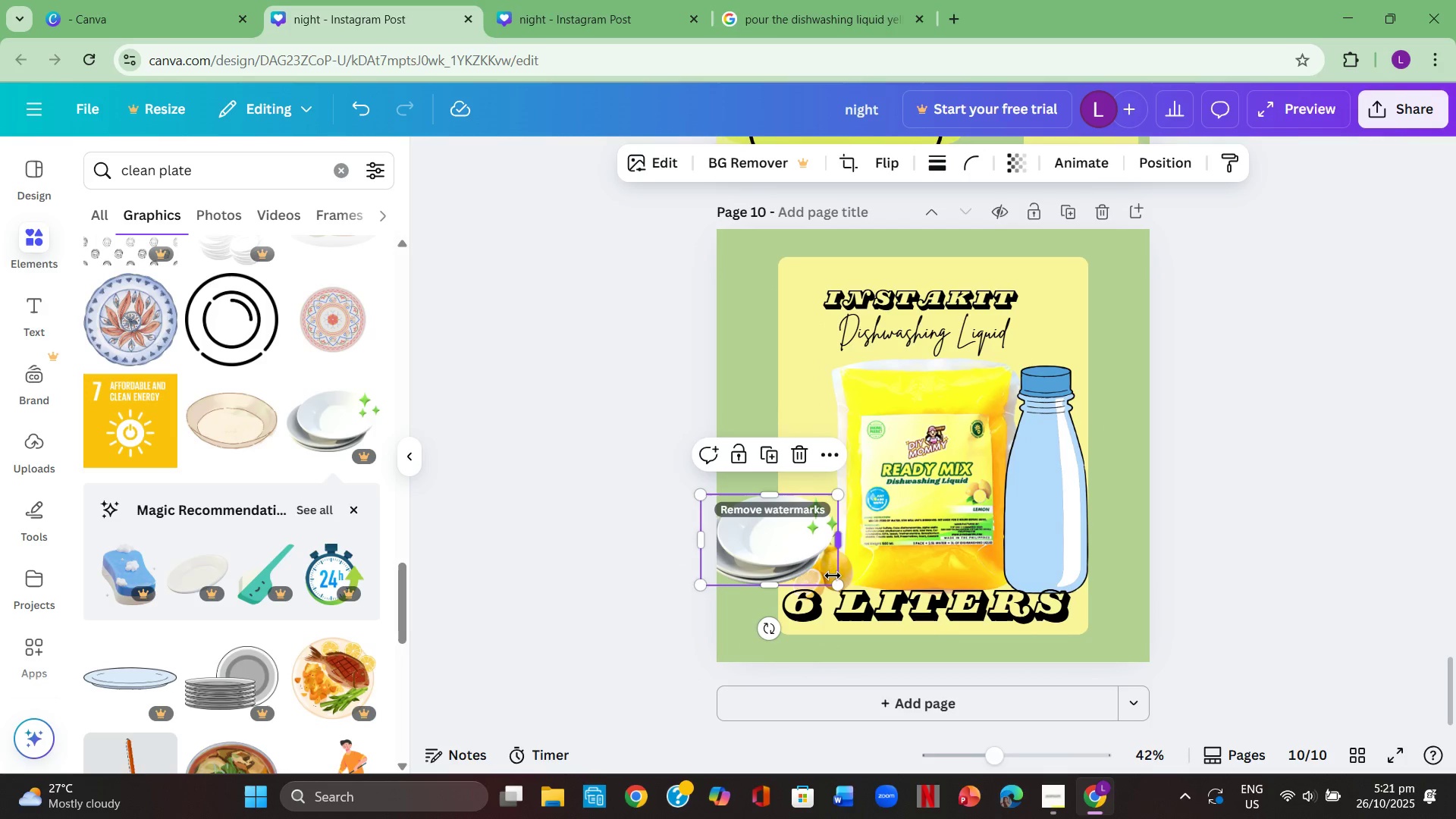 
left_click([833, 576])
 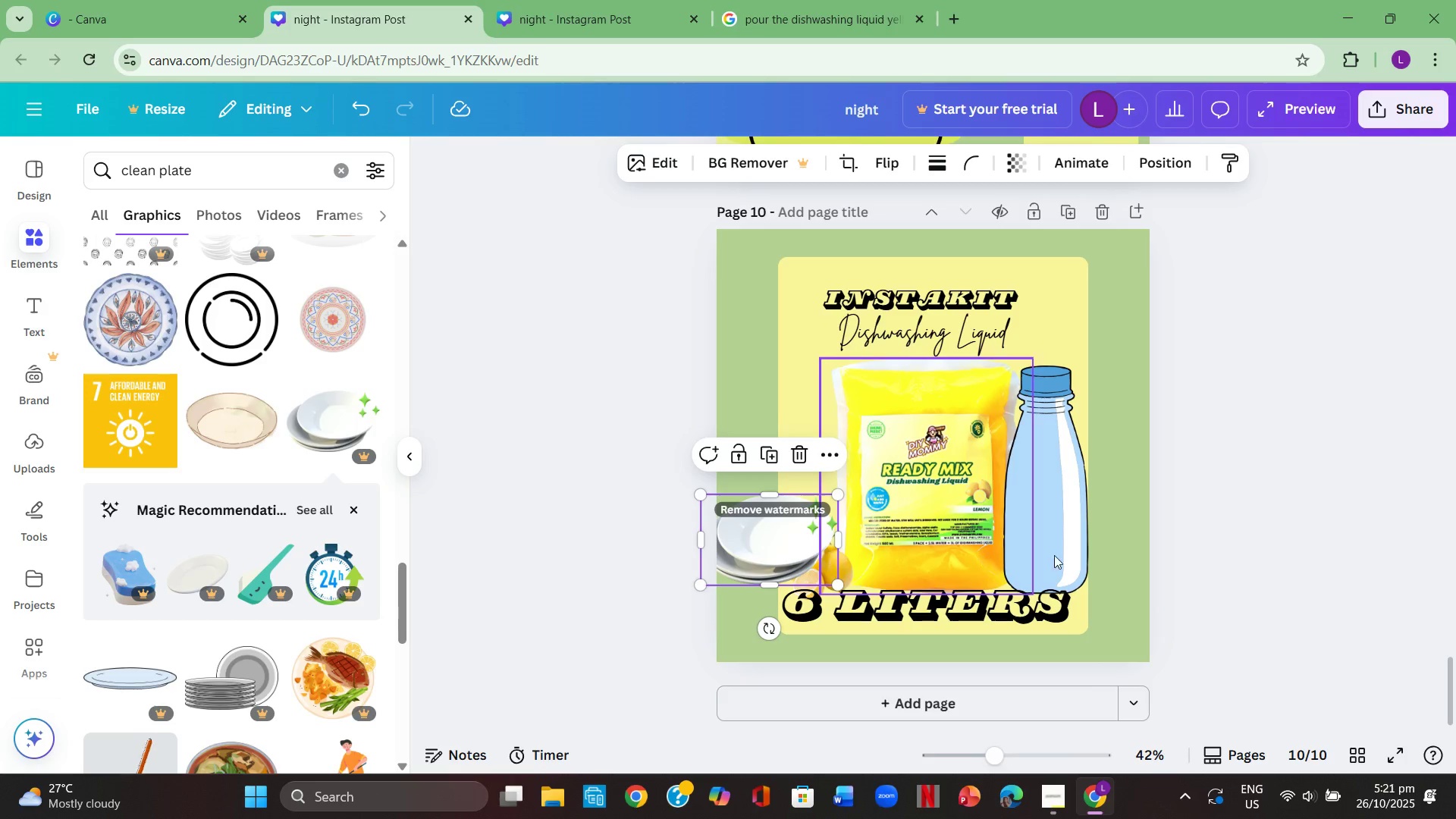 
left_click([1272, 563])
 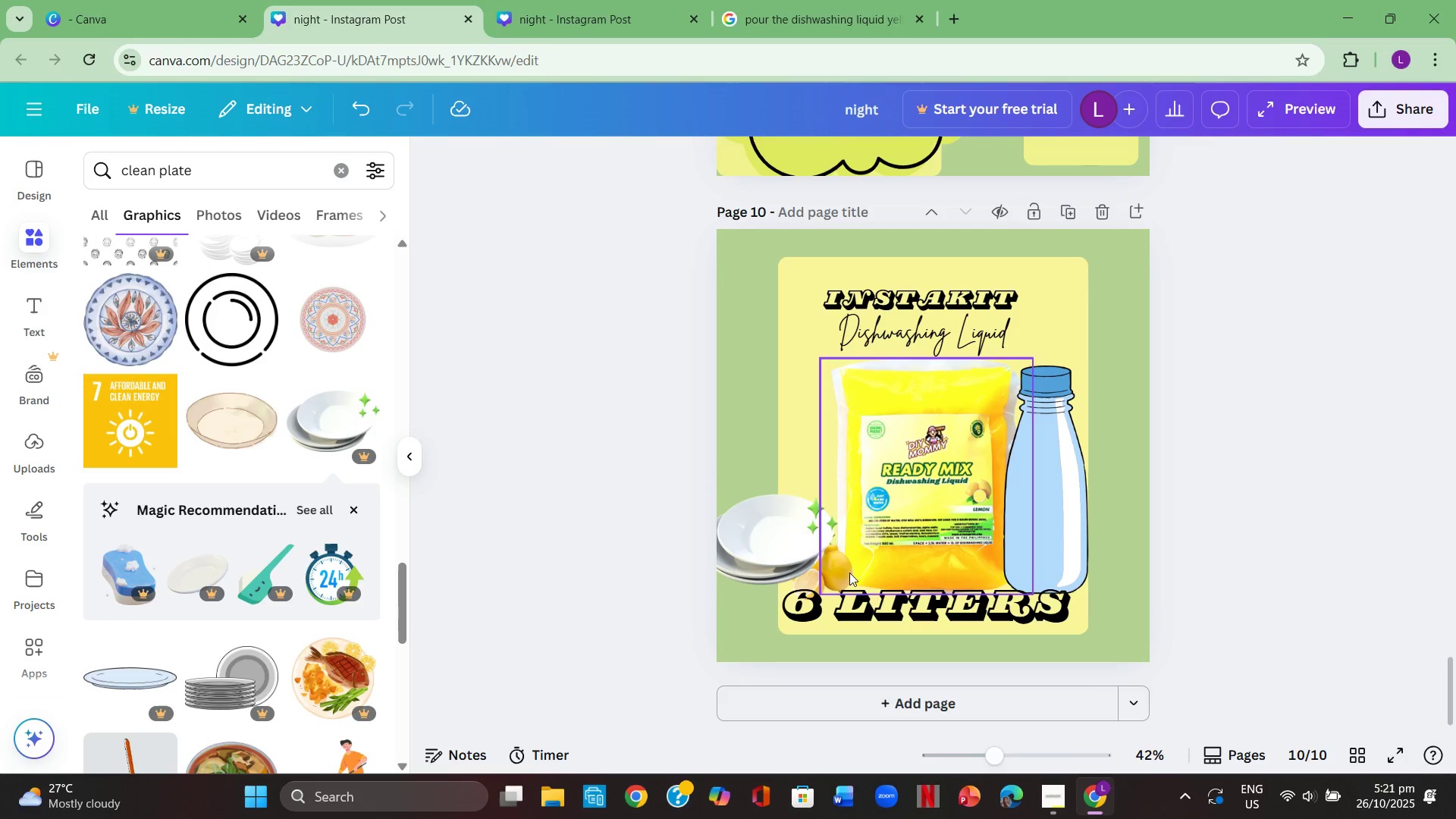 
left_click_drag(start_coordinate=[832, 574], to_coordinate=[836, 557])
 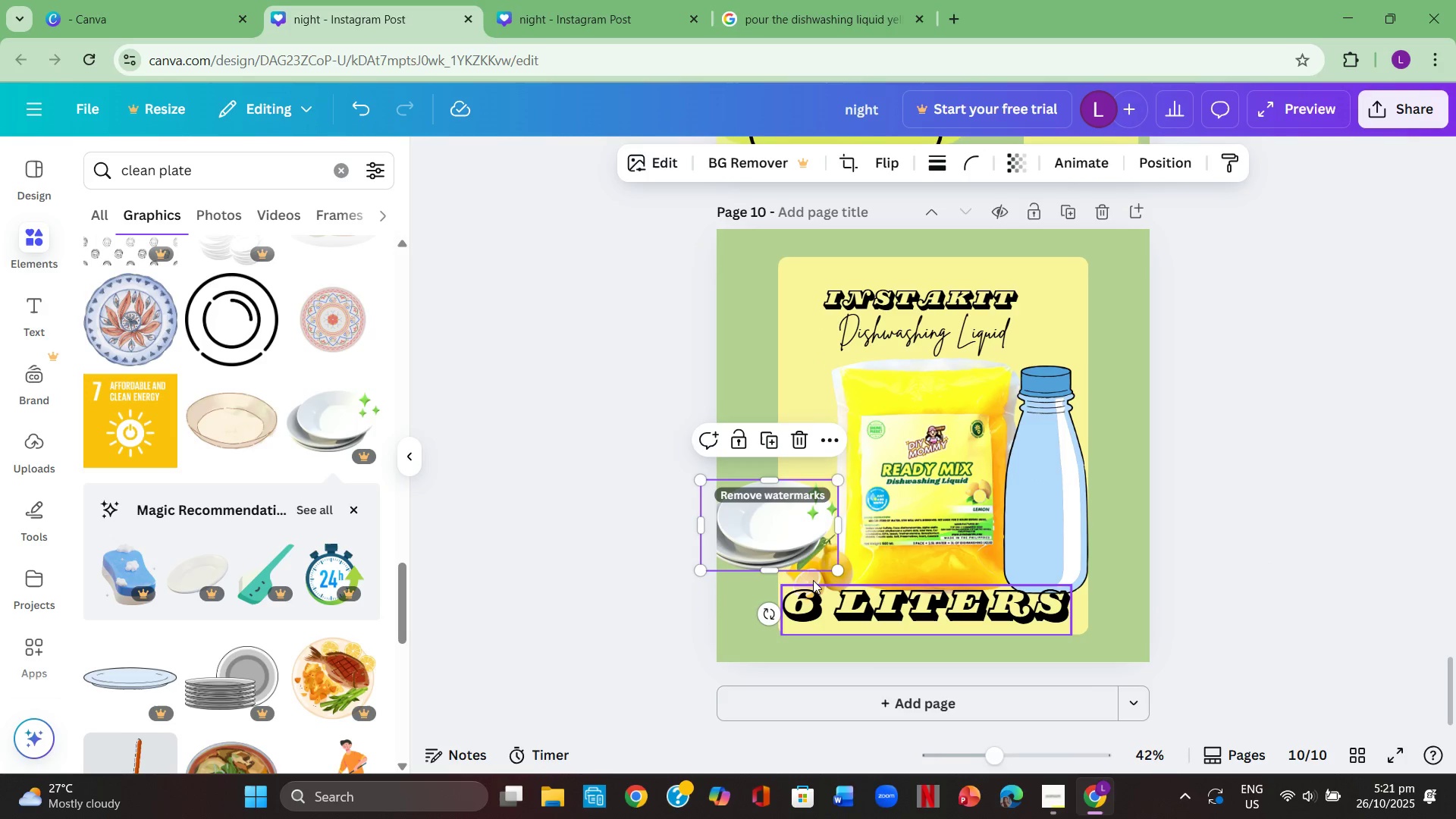 
left_click_drag(start_coordinate=[795, 532], to_coordinate=[790, 482])
 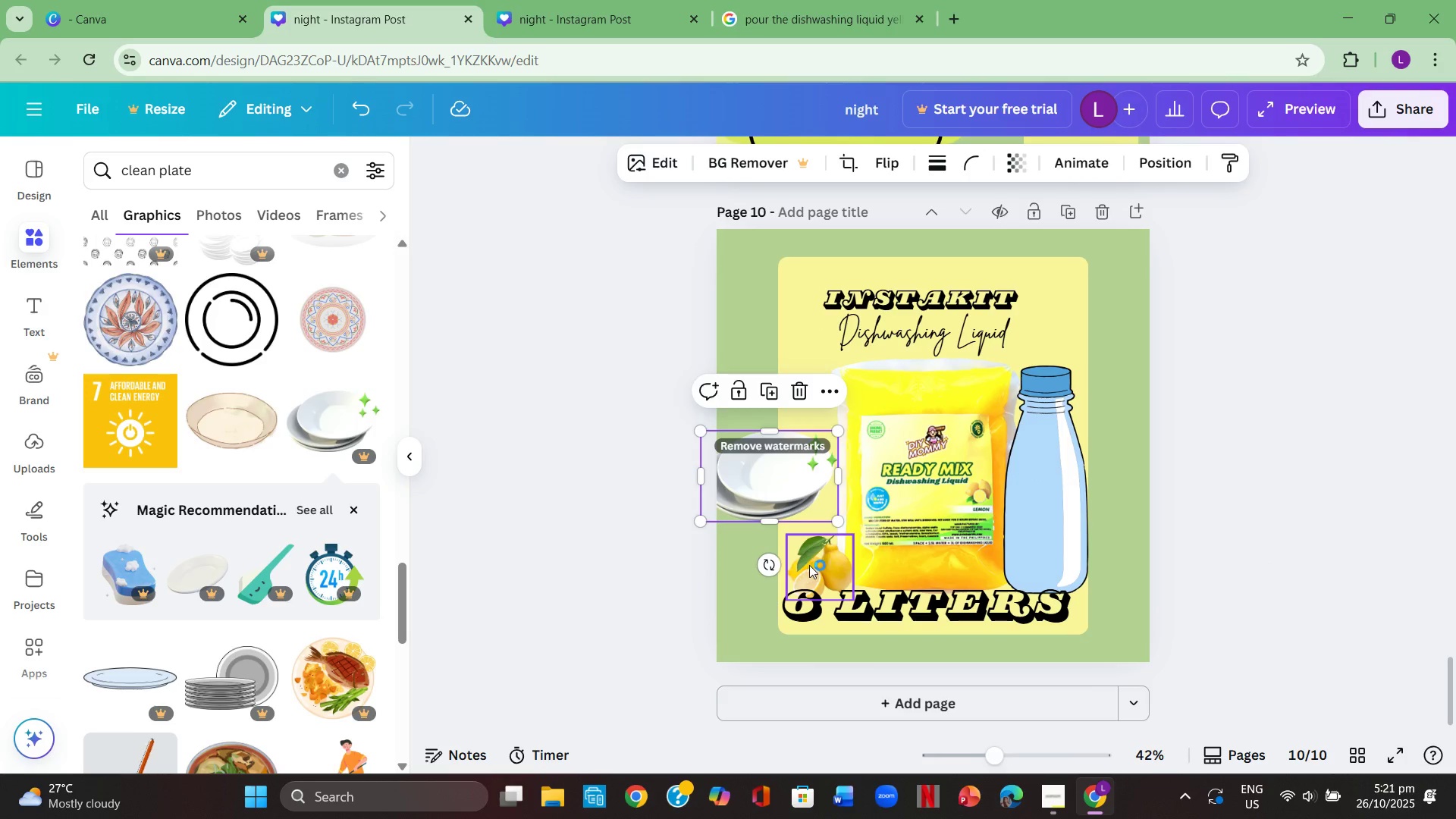 
left_click_drag(start_coordinate=[812, 565], to_coordinate=[823, 588])
 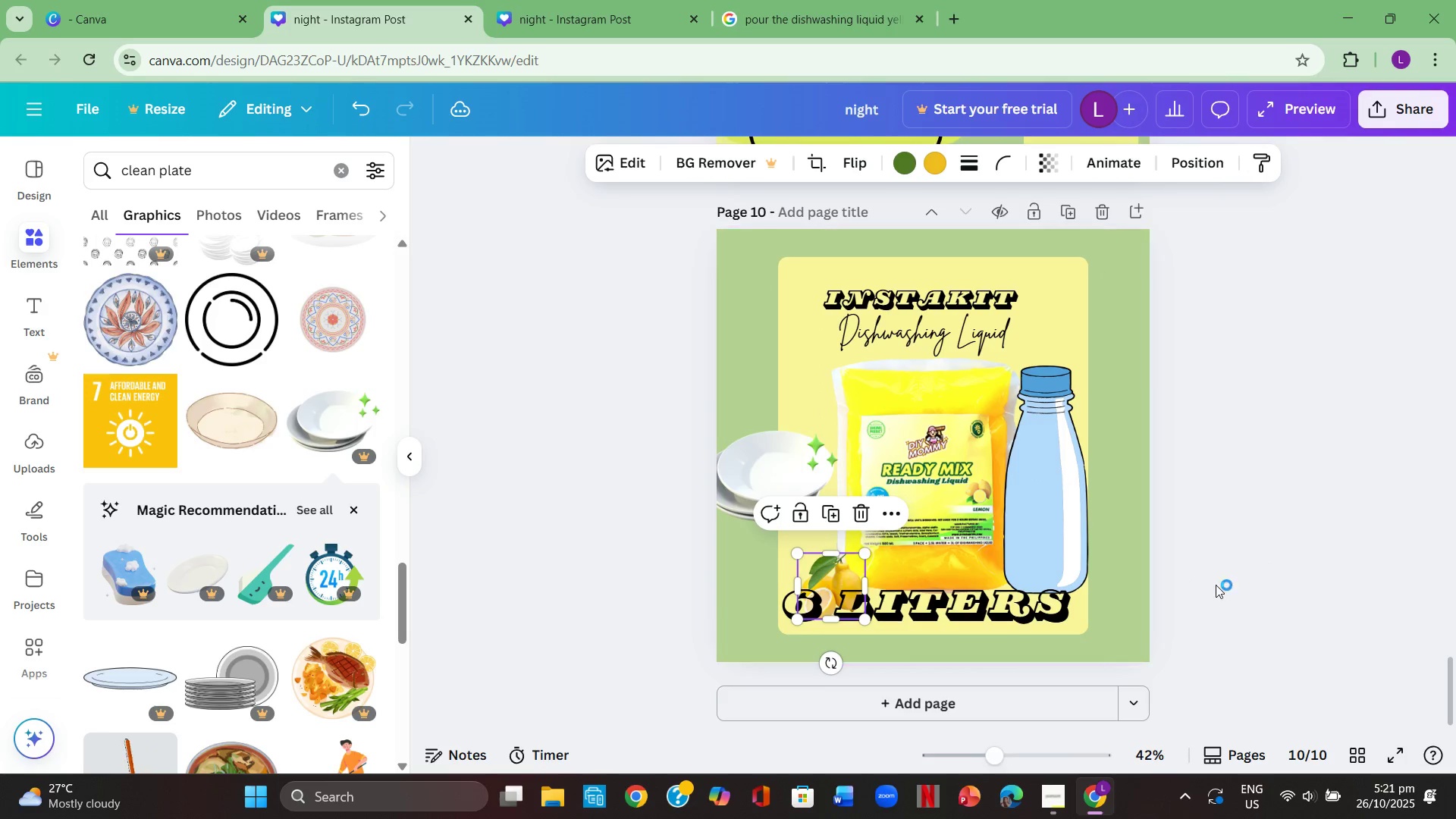 
left_click([1216, 585])
 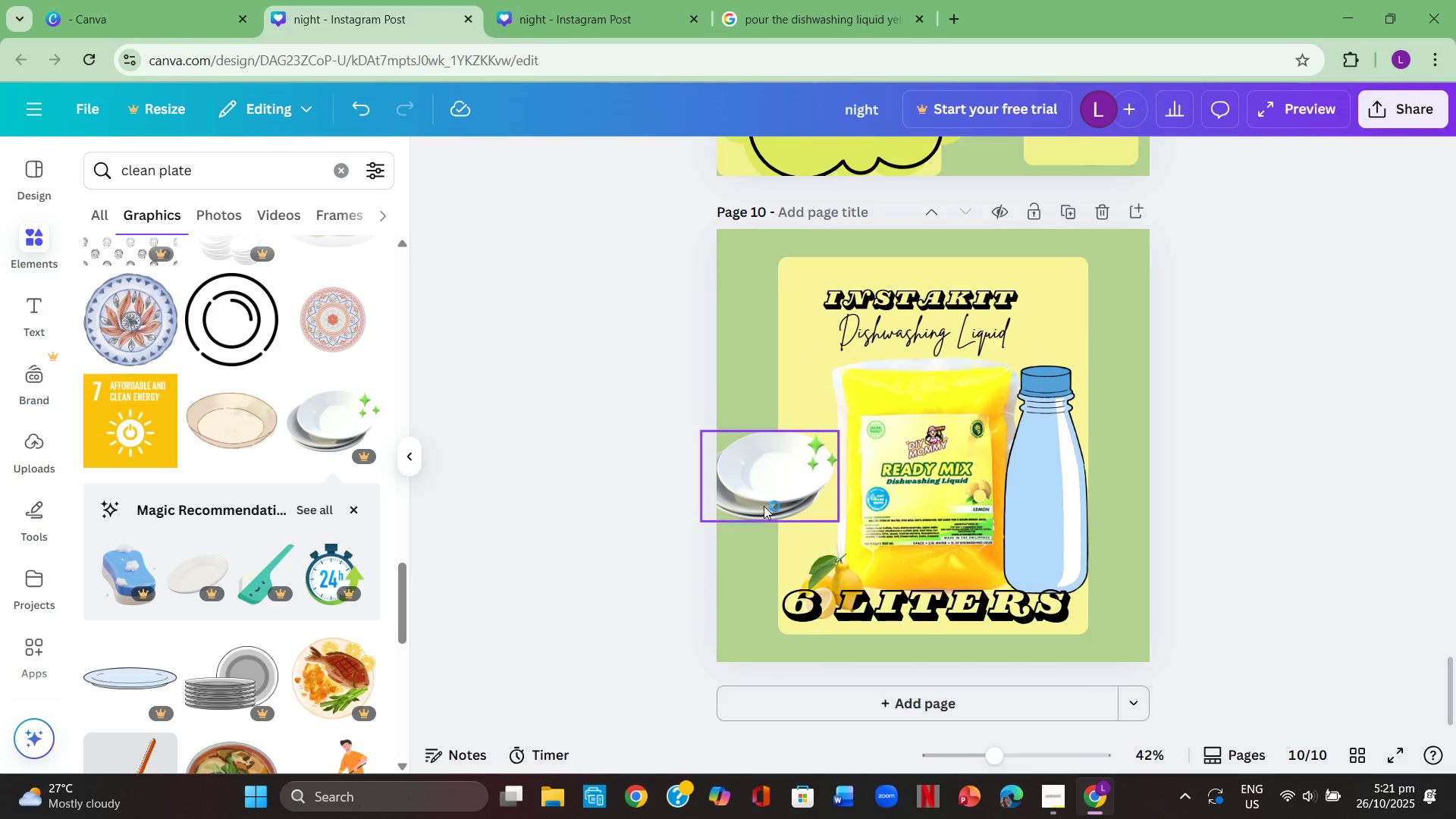 
left_click_drag(start_coordinate=[764, 491], to_coordinate=[784, 570])
 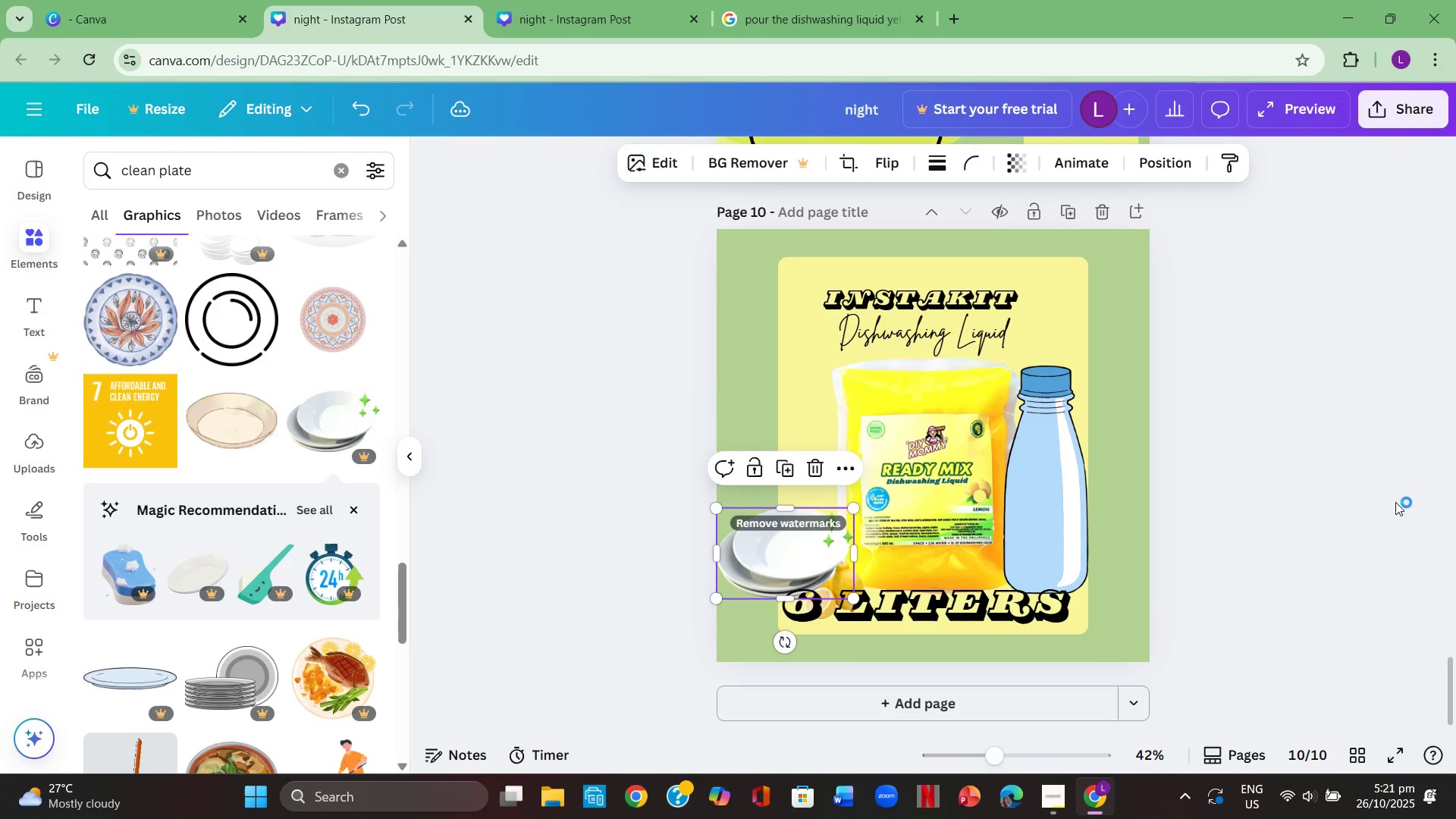 
left_click([1395, 502])
 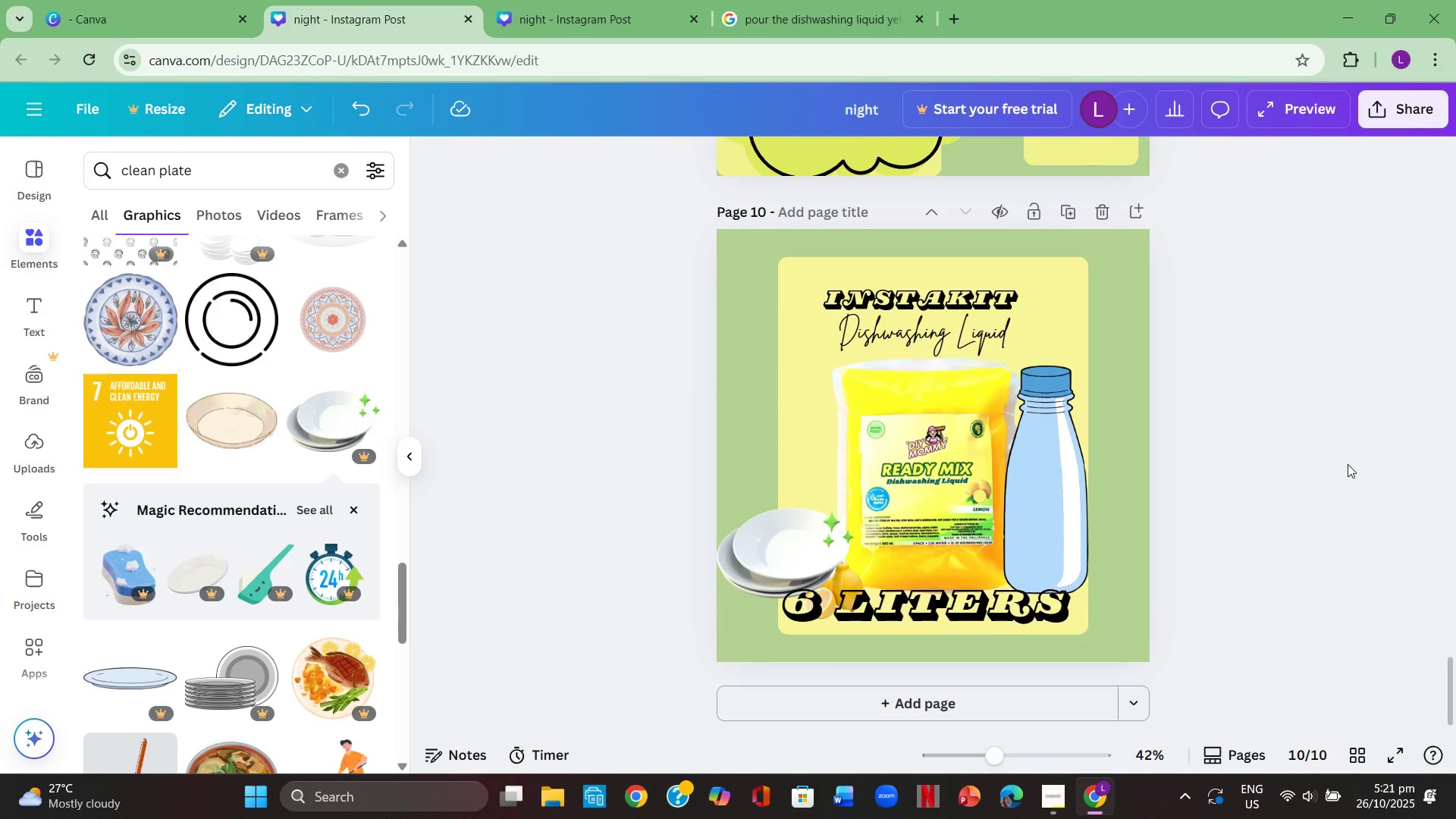 
wait(5.04)
 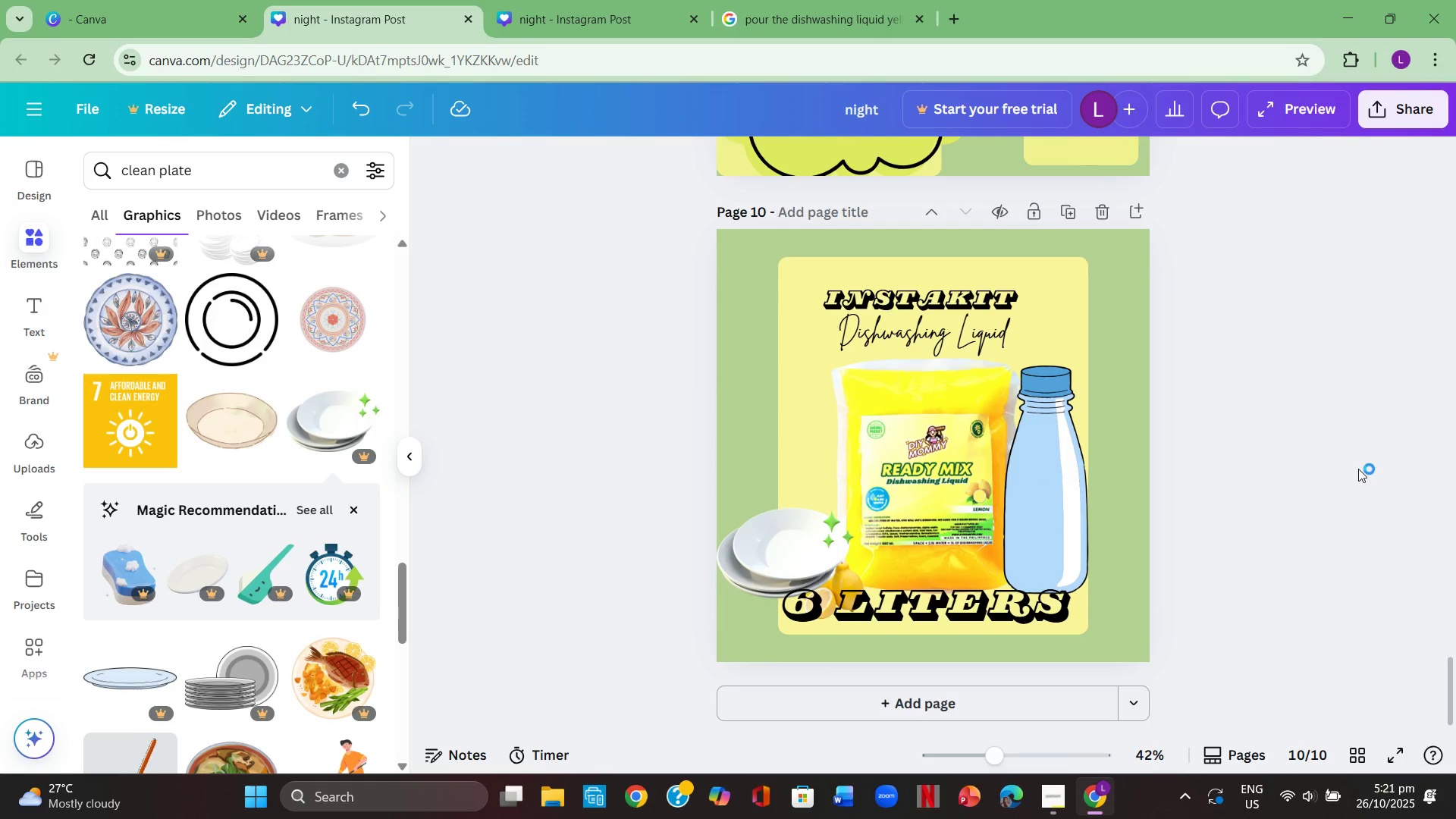 
left_click([1279, 441])
 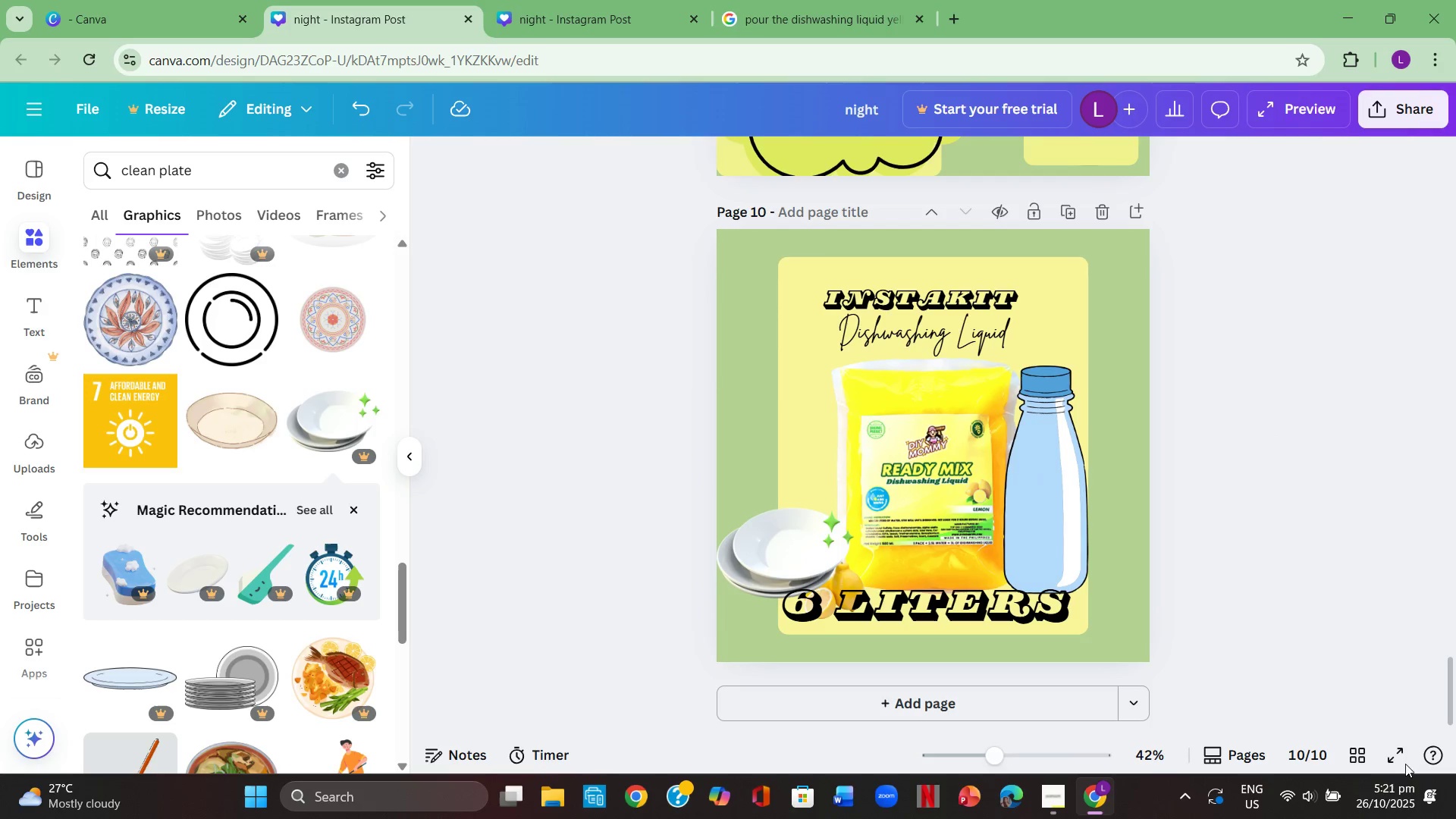 
left_click([1401, 764])
 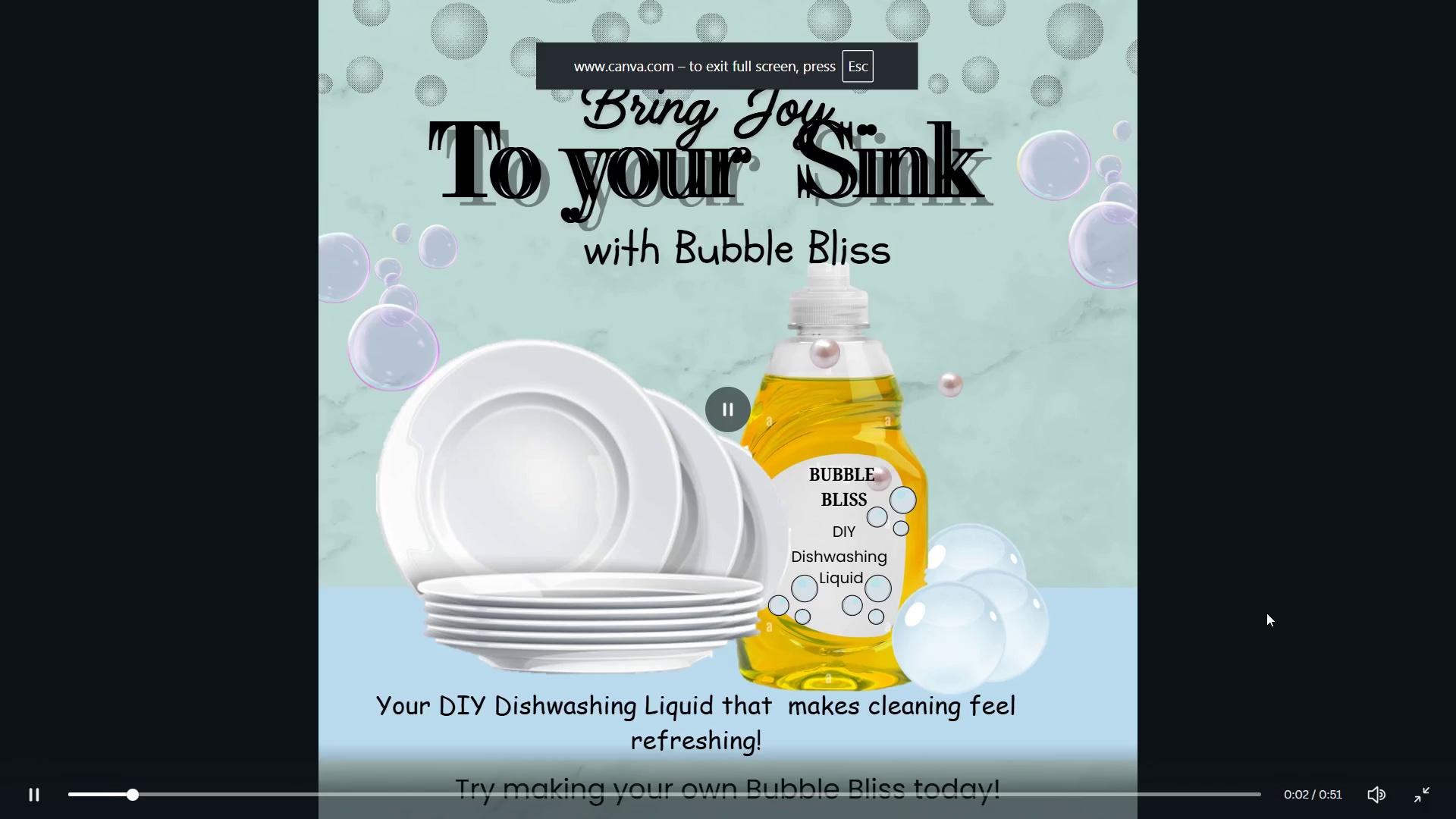 
wait(5.42)
 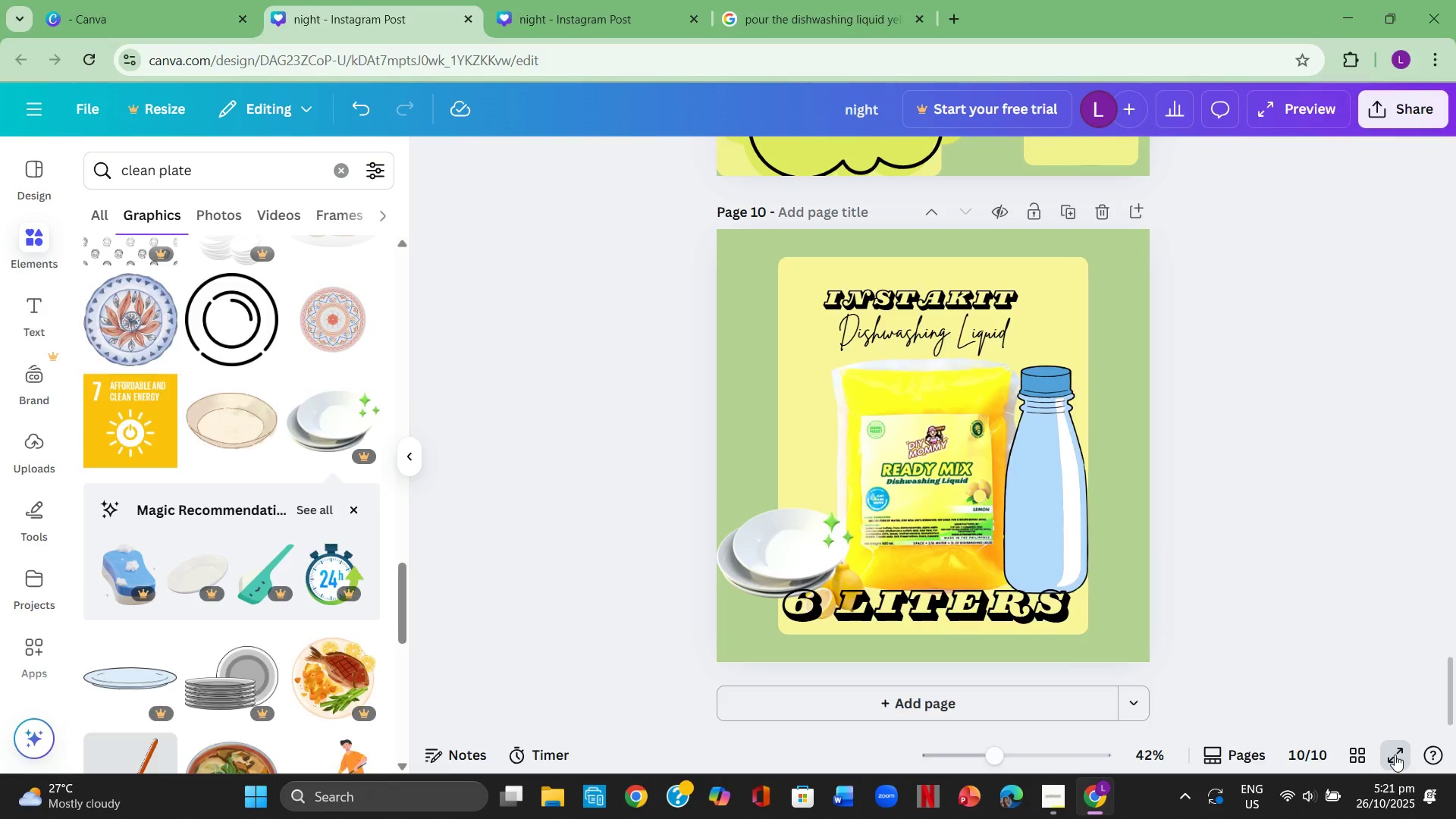 
key(ArrowRight)
 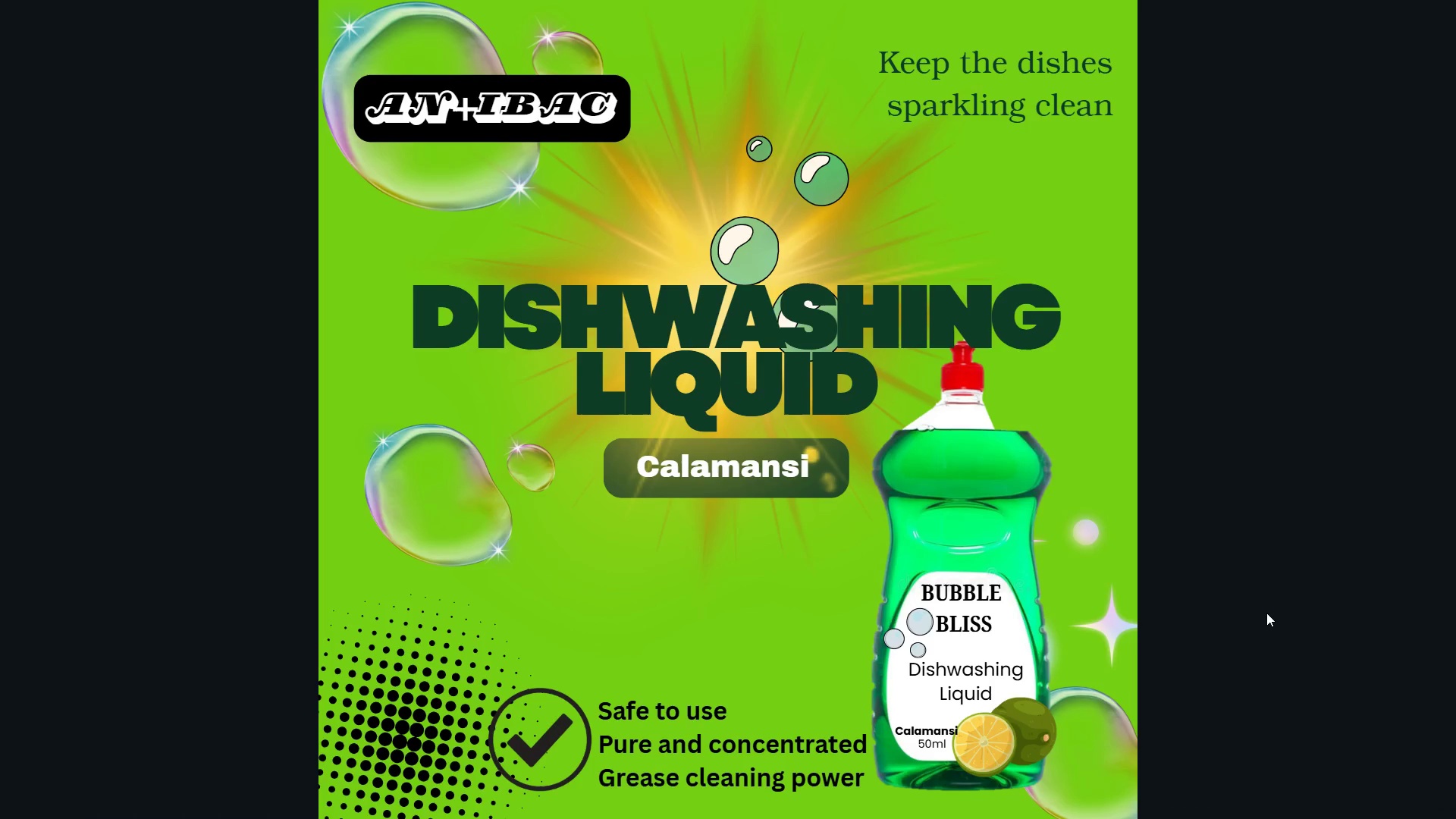 
hold_key(key=ArrowRight, duration=0.31)
 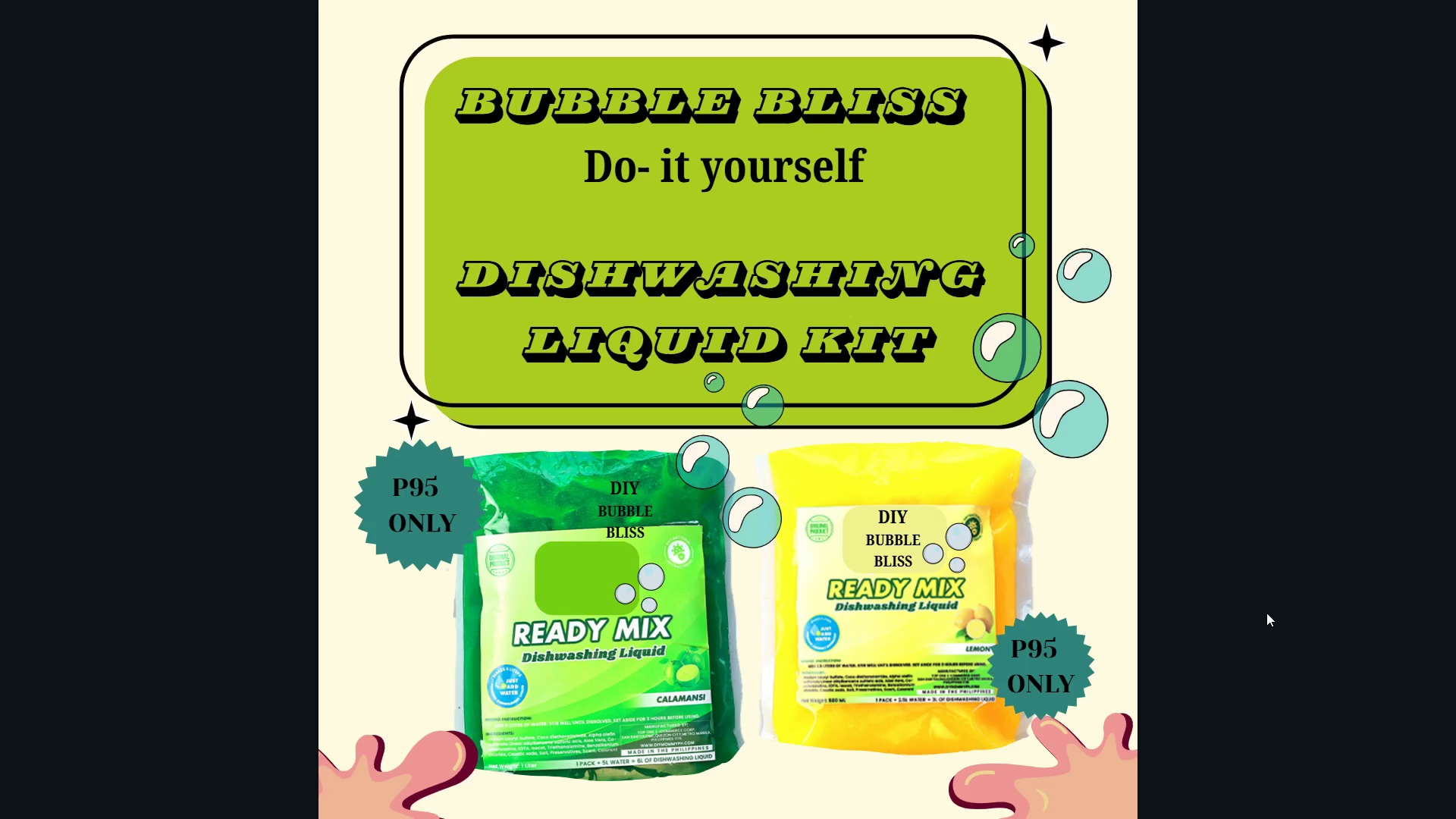 
hold_key(key=ArrowRight, duration=0.32)
 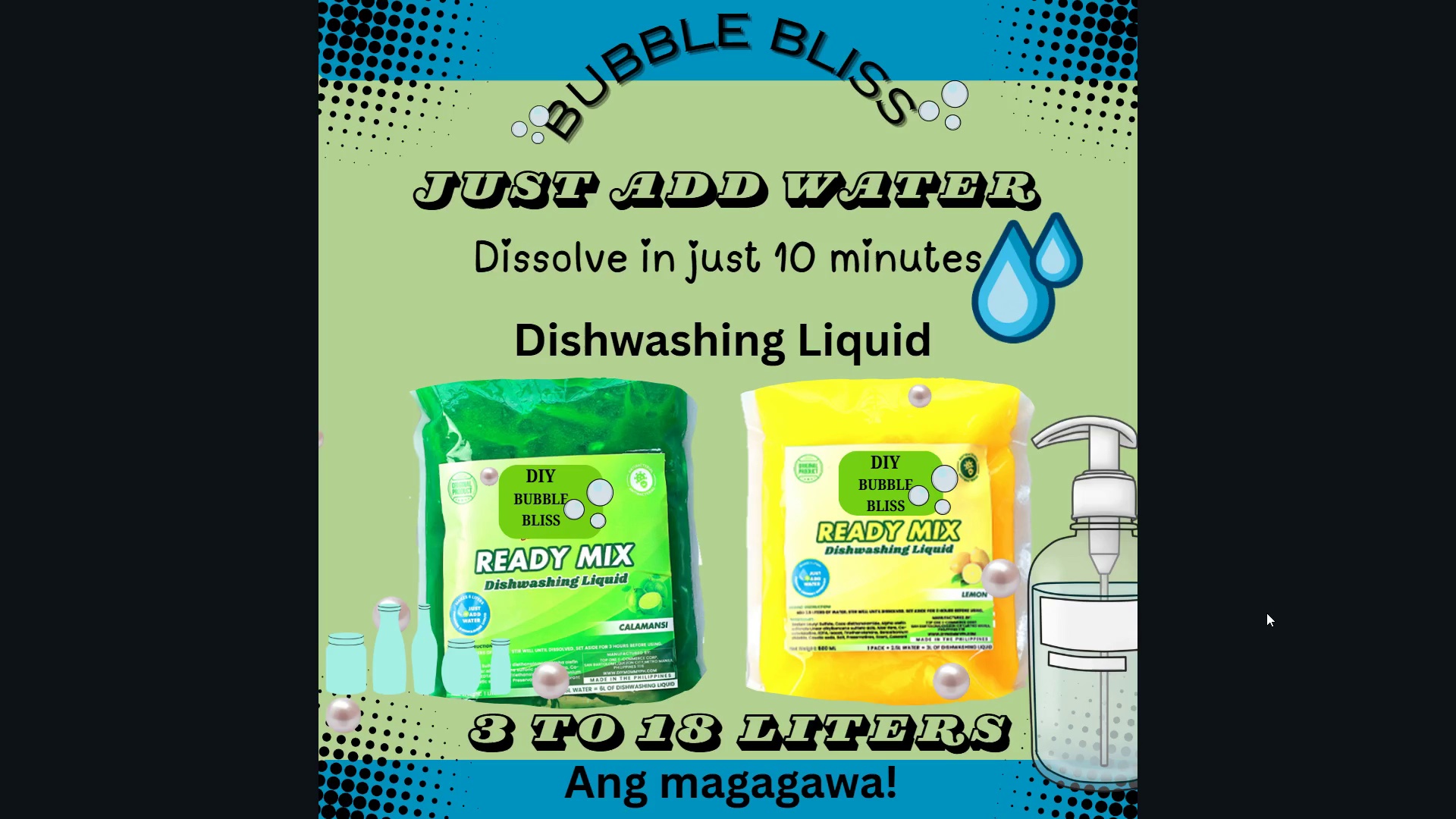 
key(ArrowRight)
 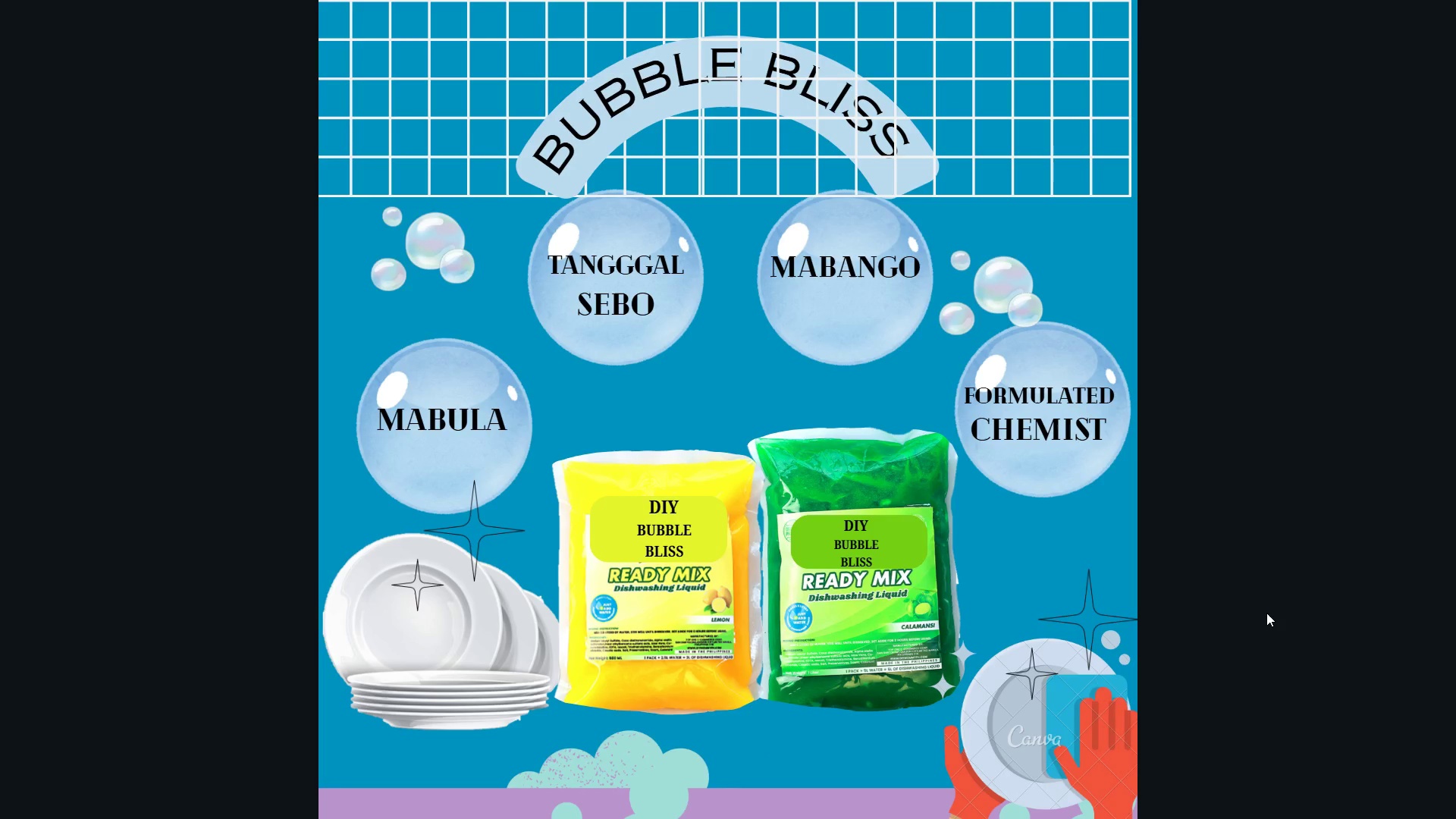 
wait(5.57)
 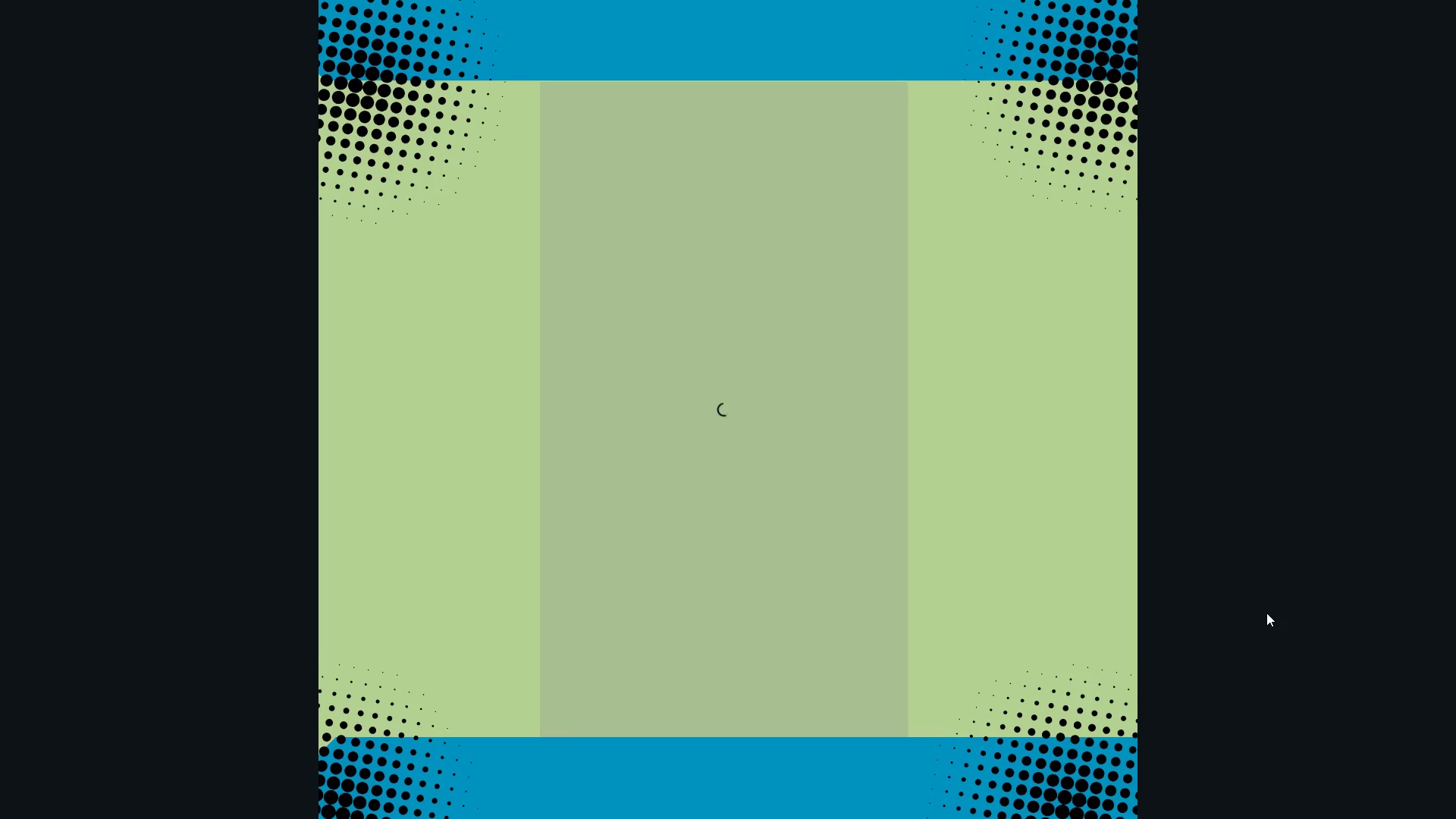 
key(ArrowRight)
 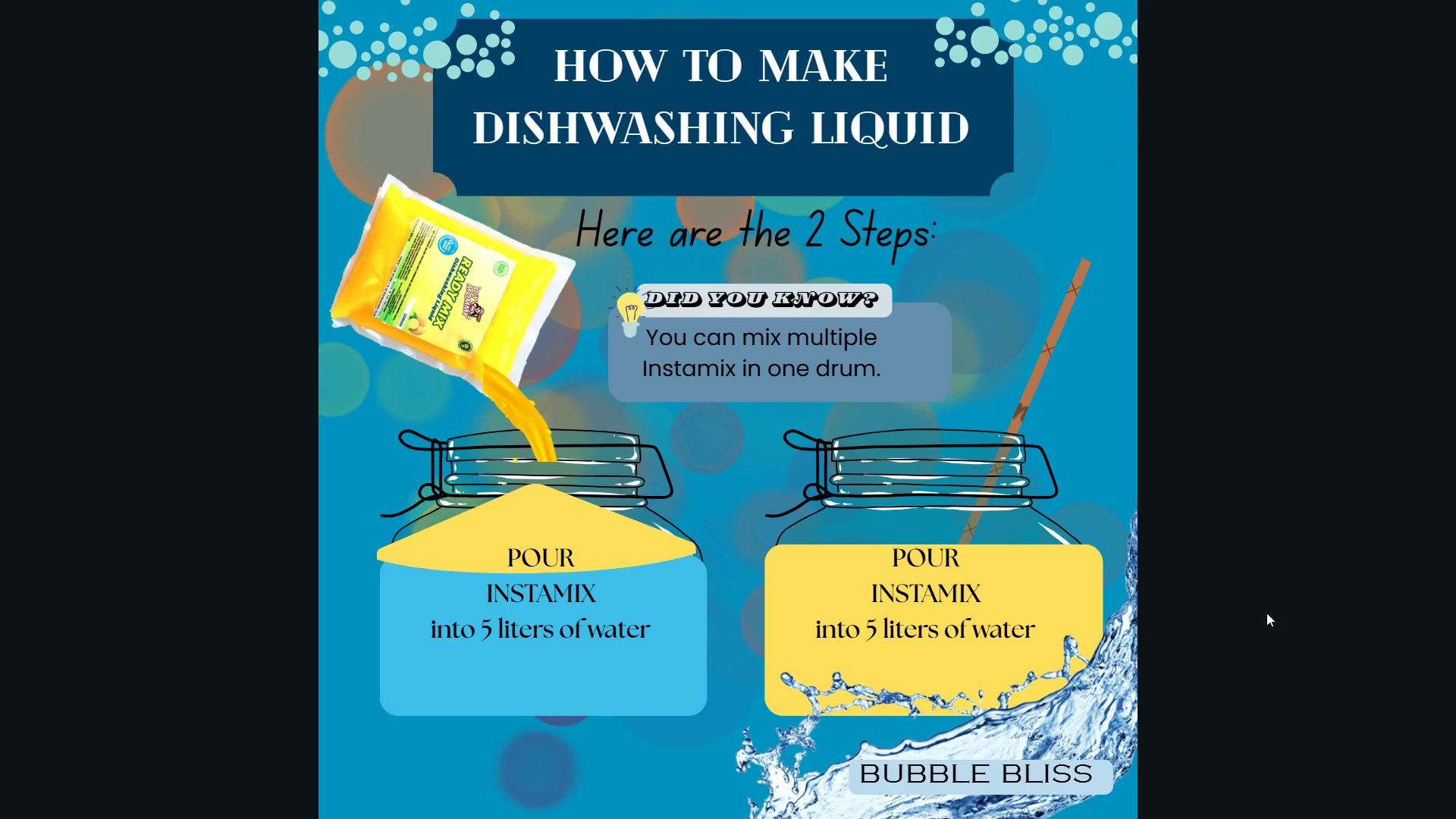 
key(ArrowRight)
 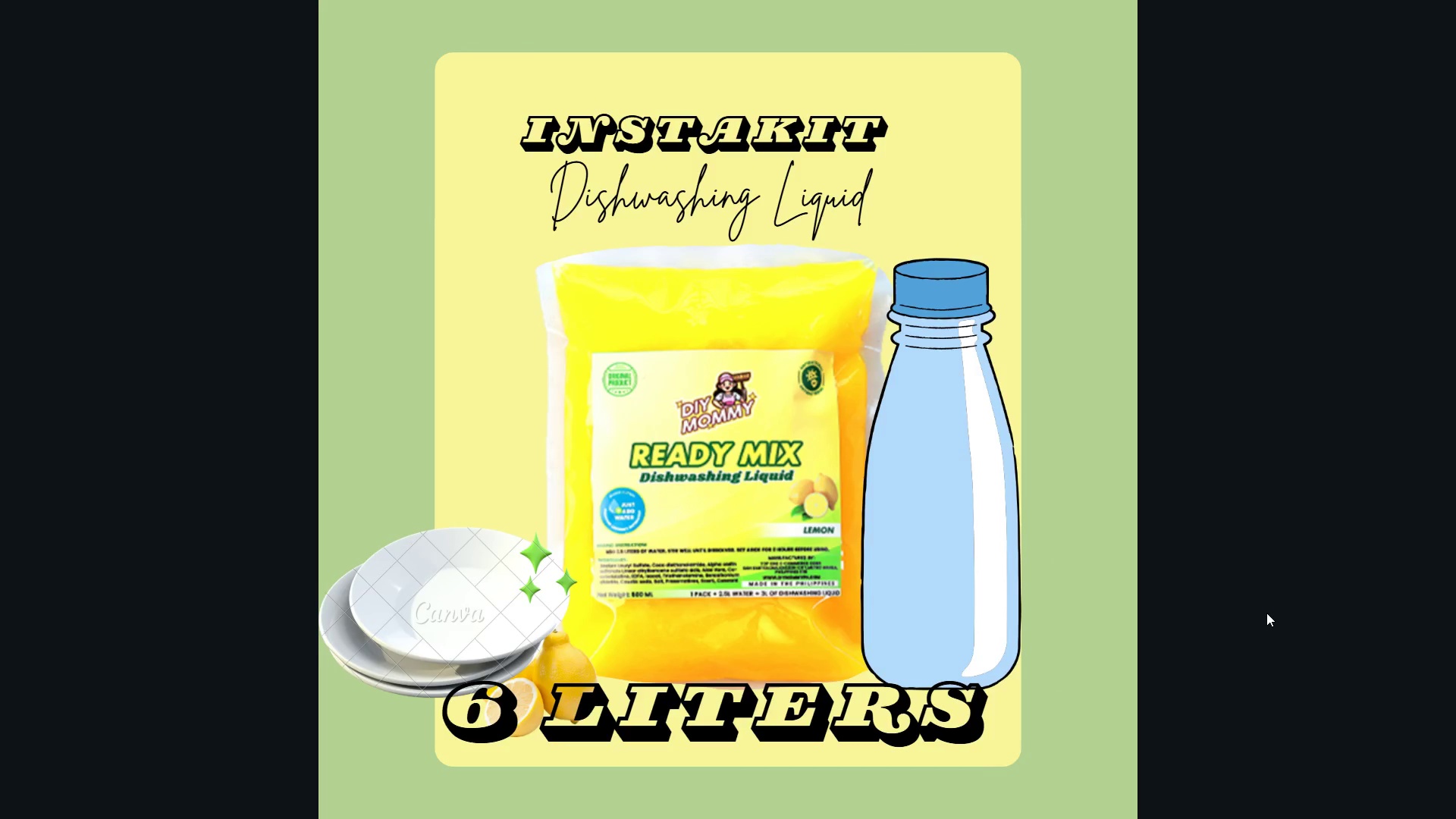 
key(ArrowLeft)
 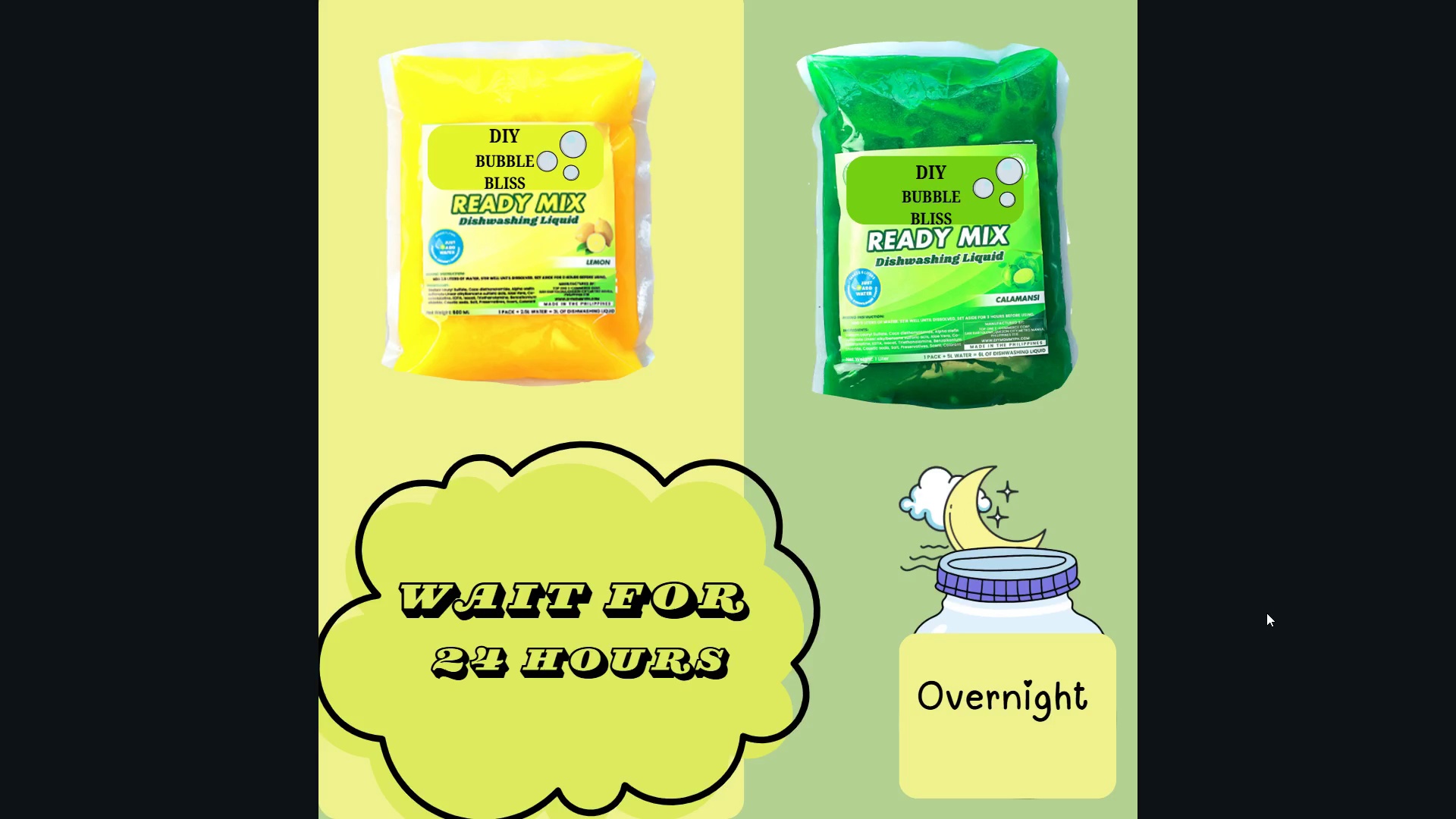 
key(ArrowRight)
 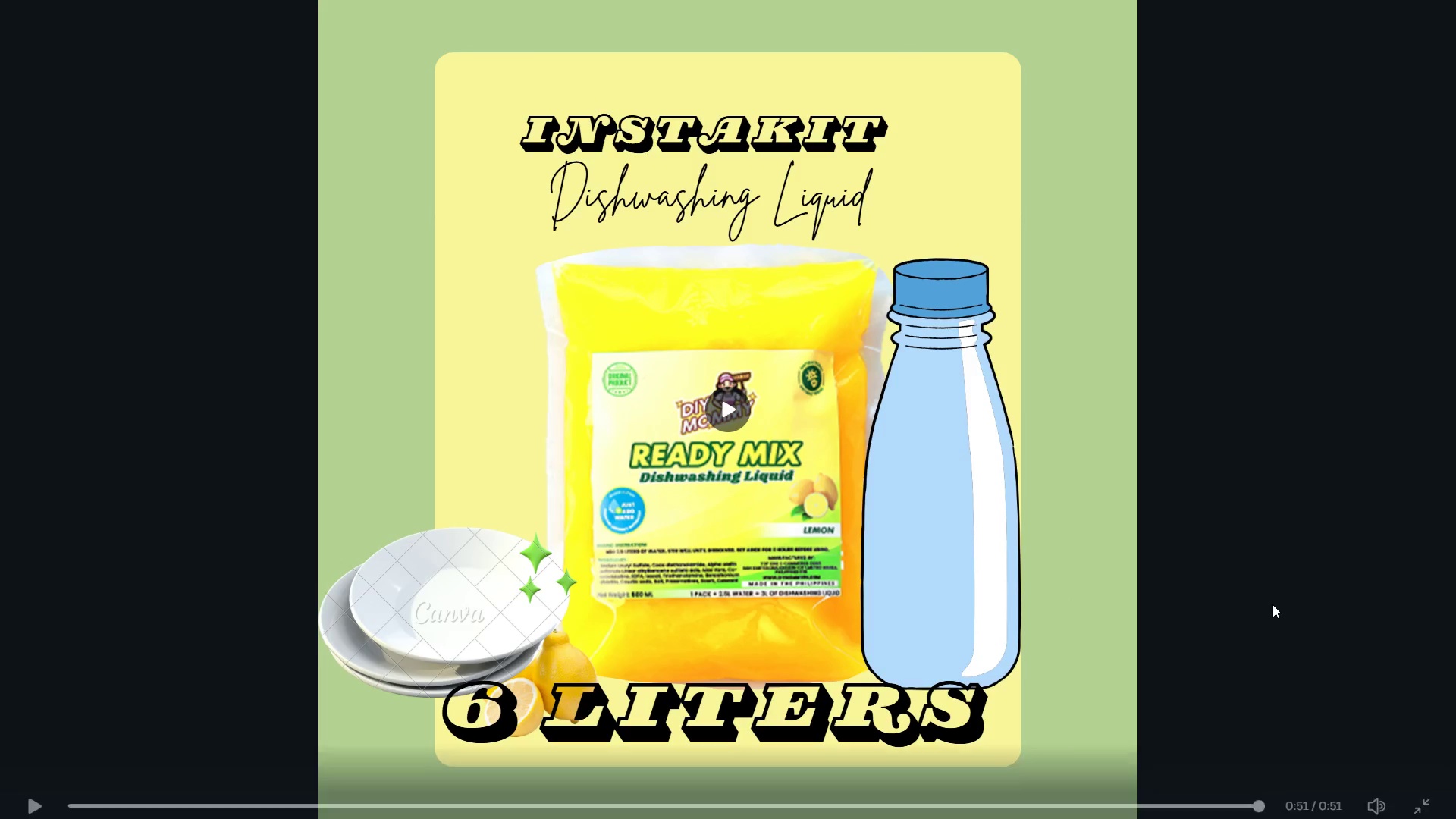 
key(Escape)
 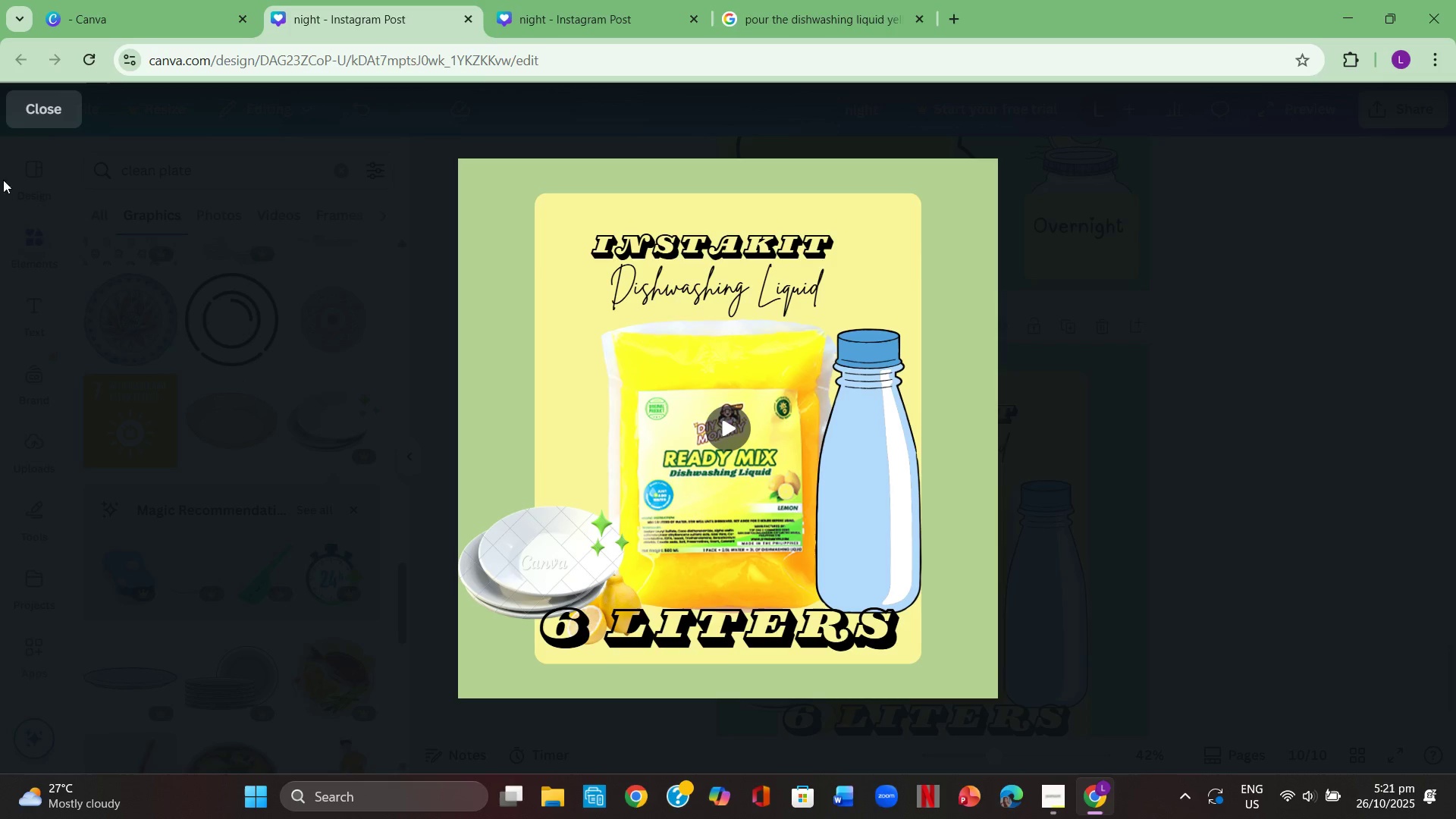 
left_click([18, 100])
 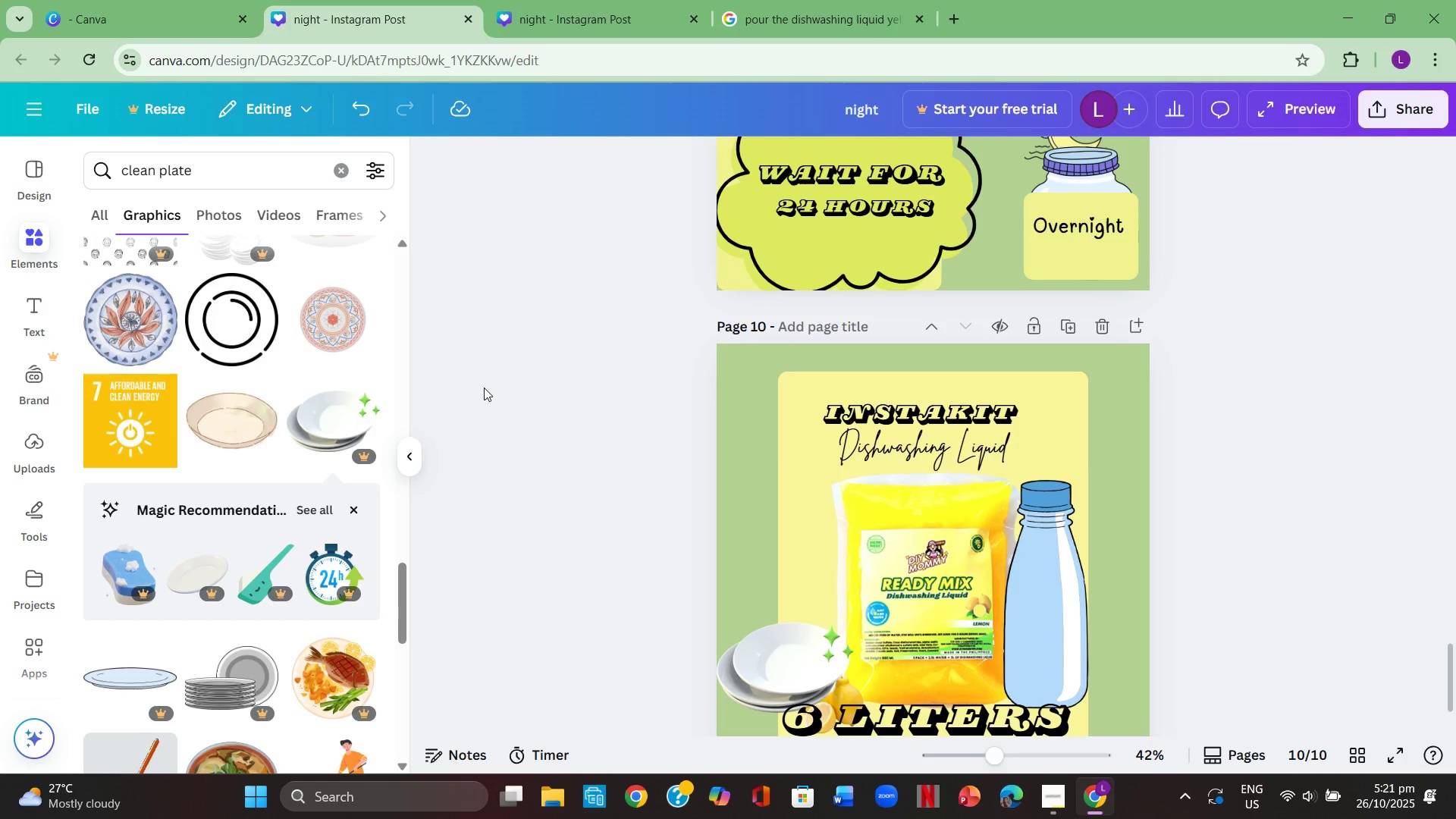 
wait(12.54)
 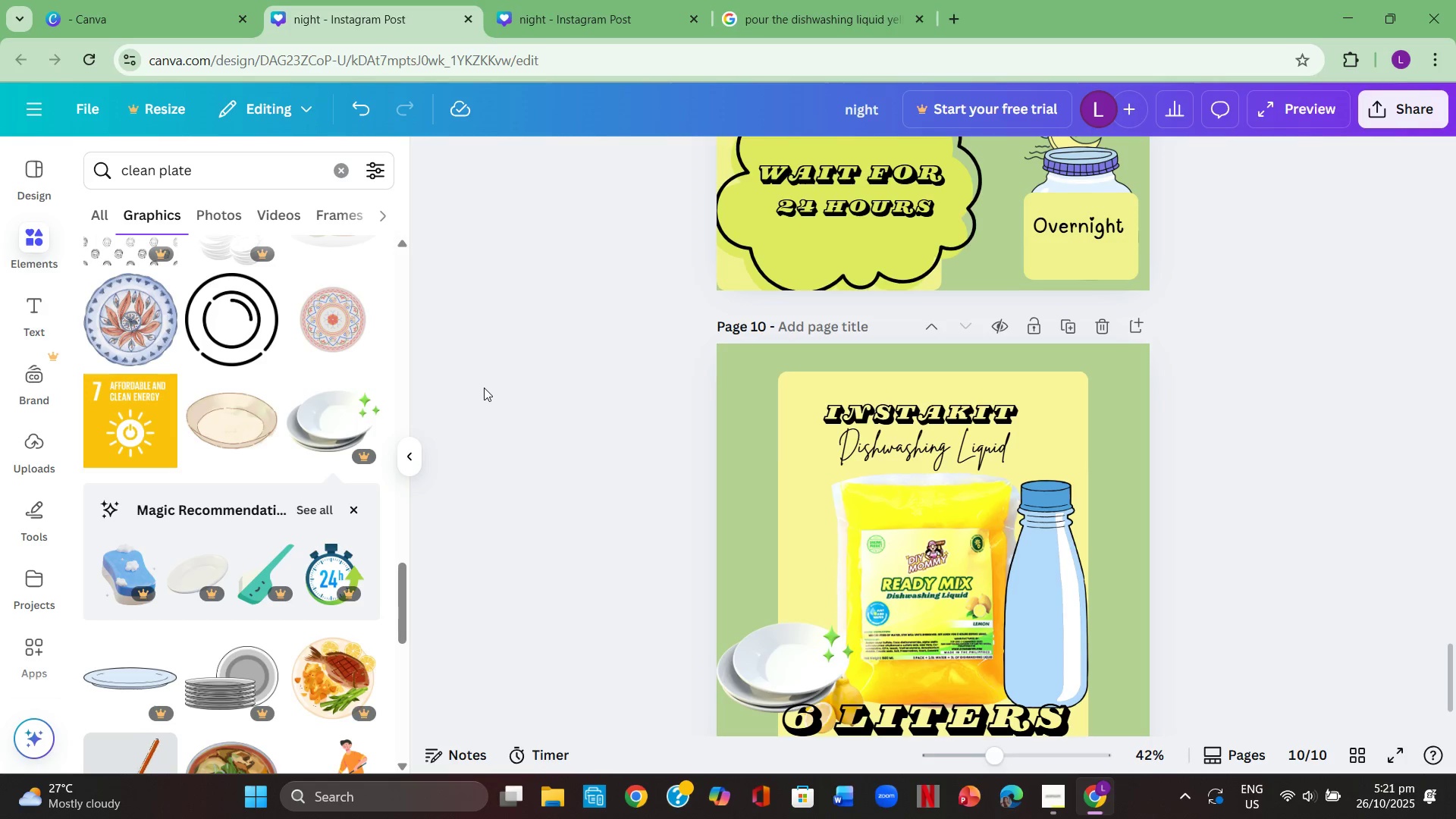 
scroll: coordinate [1210, 485], scroll_direction: down, amount: 2.0
 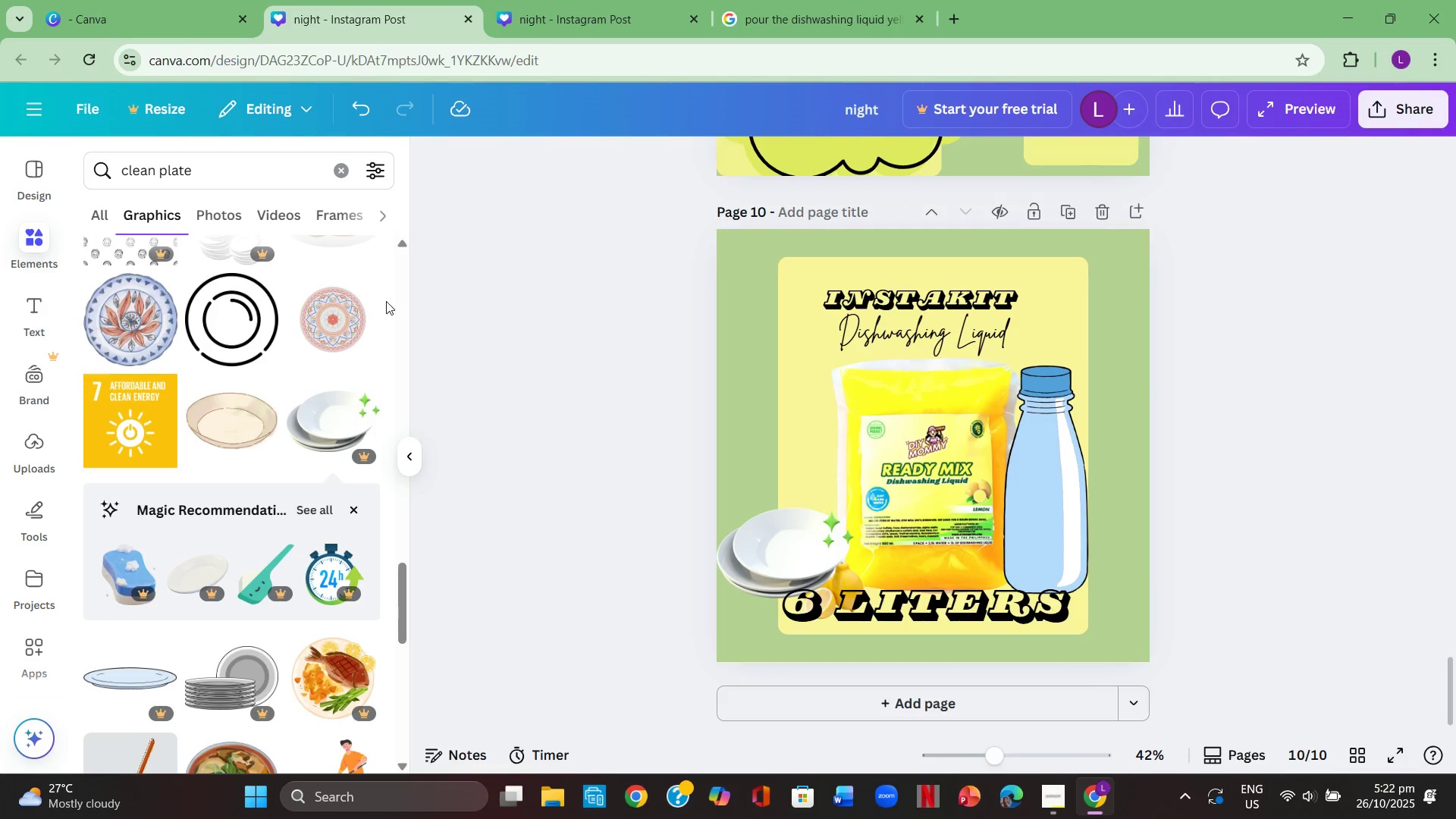 
left_click([30, 249])
 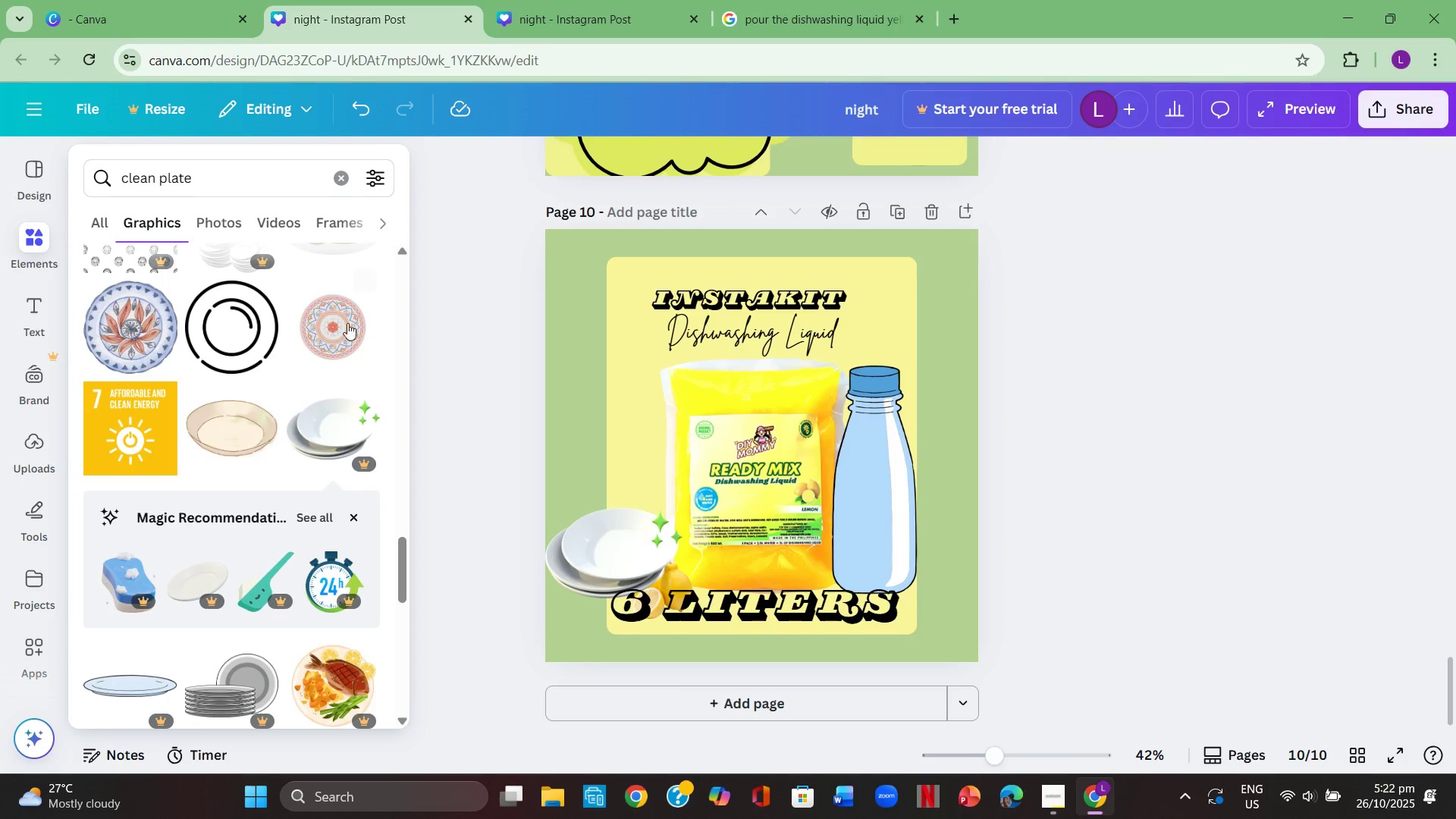 
wait(6.07)
 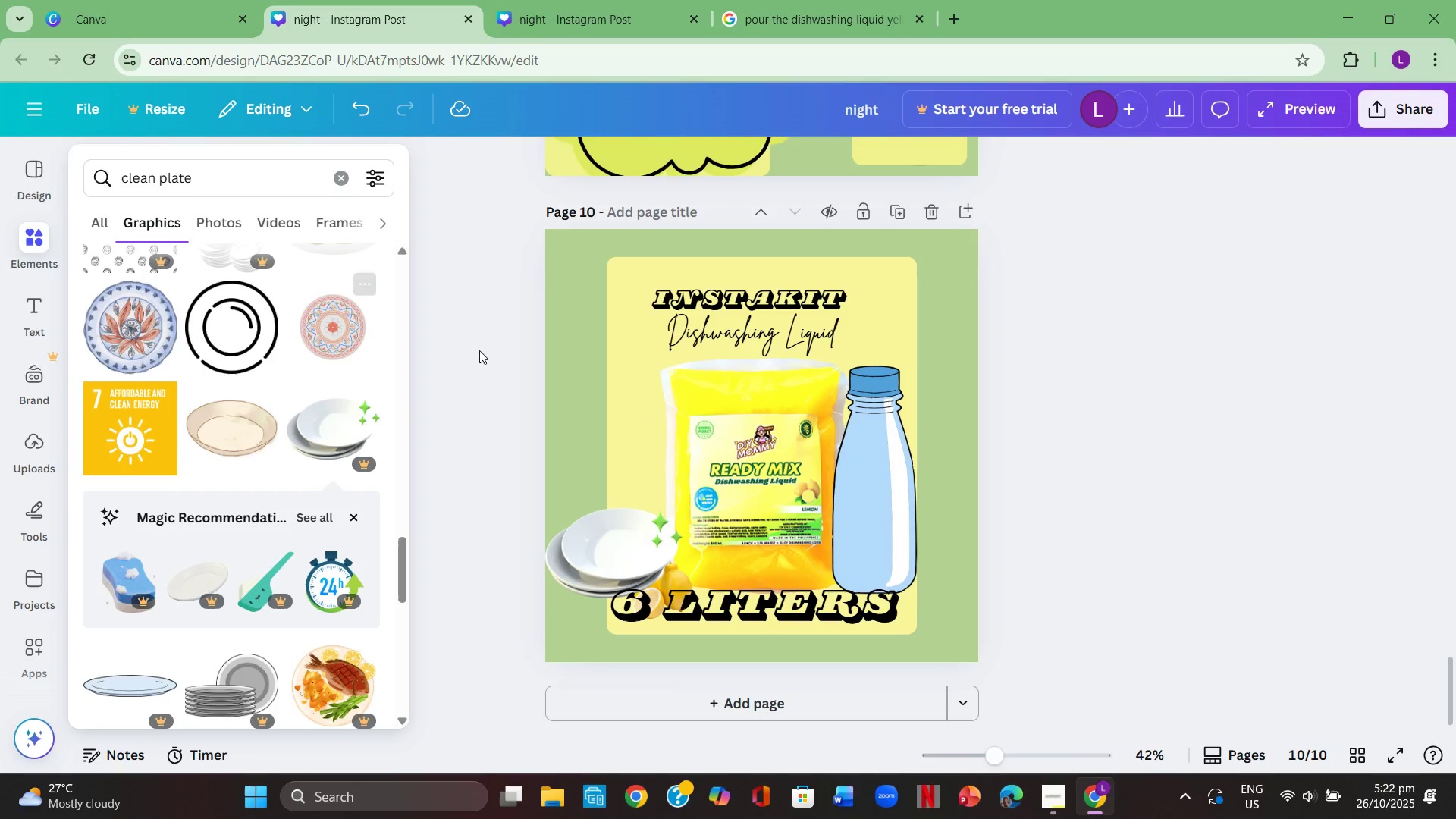 
left_click([33, 303])
 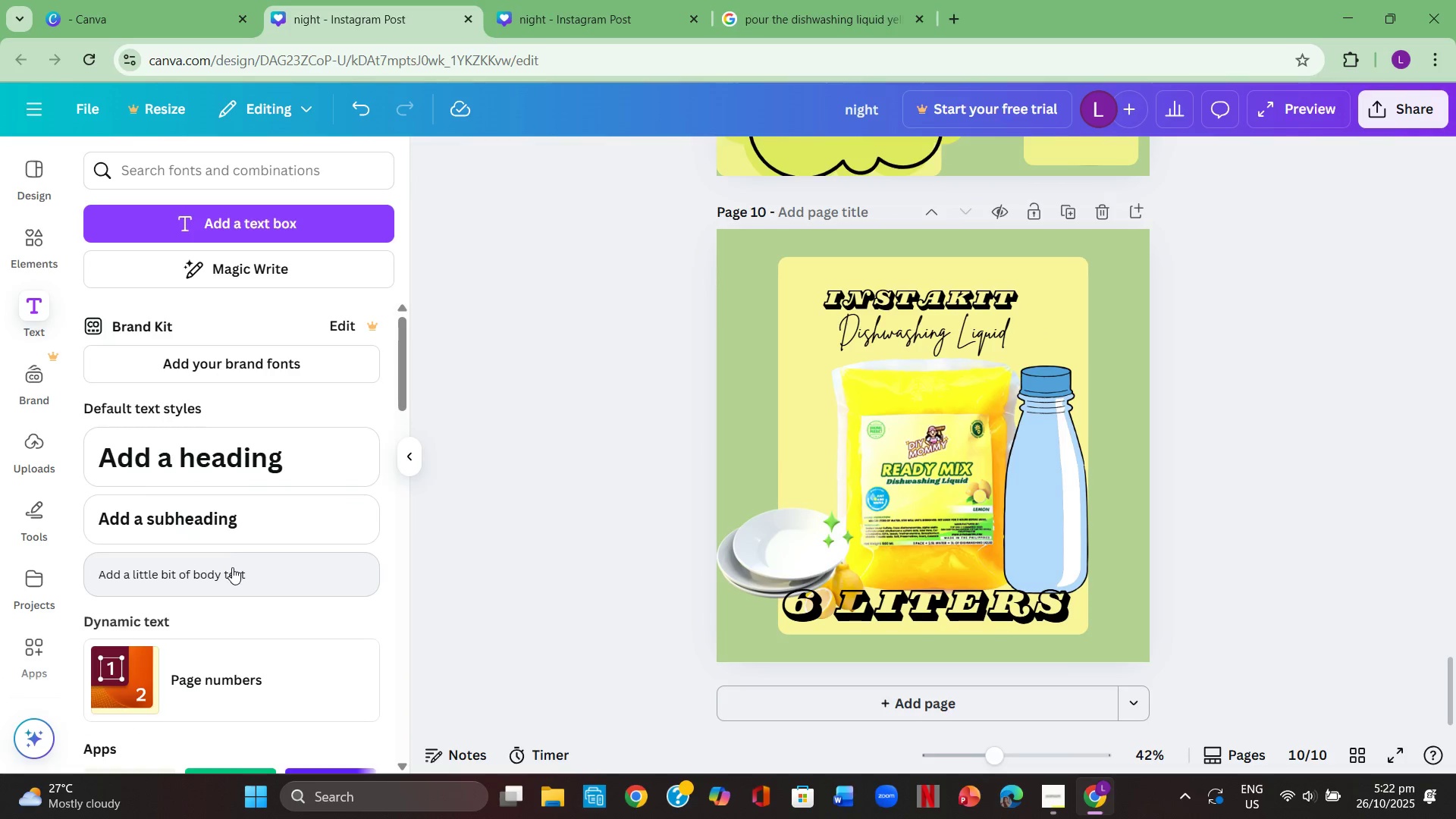 
left_click([232, 568])
 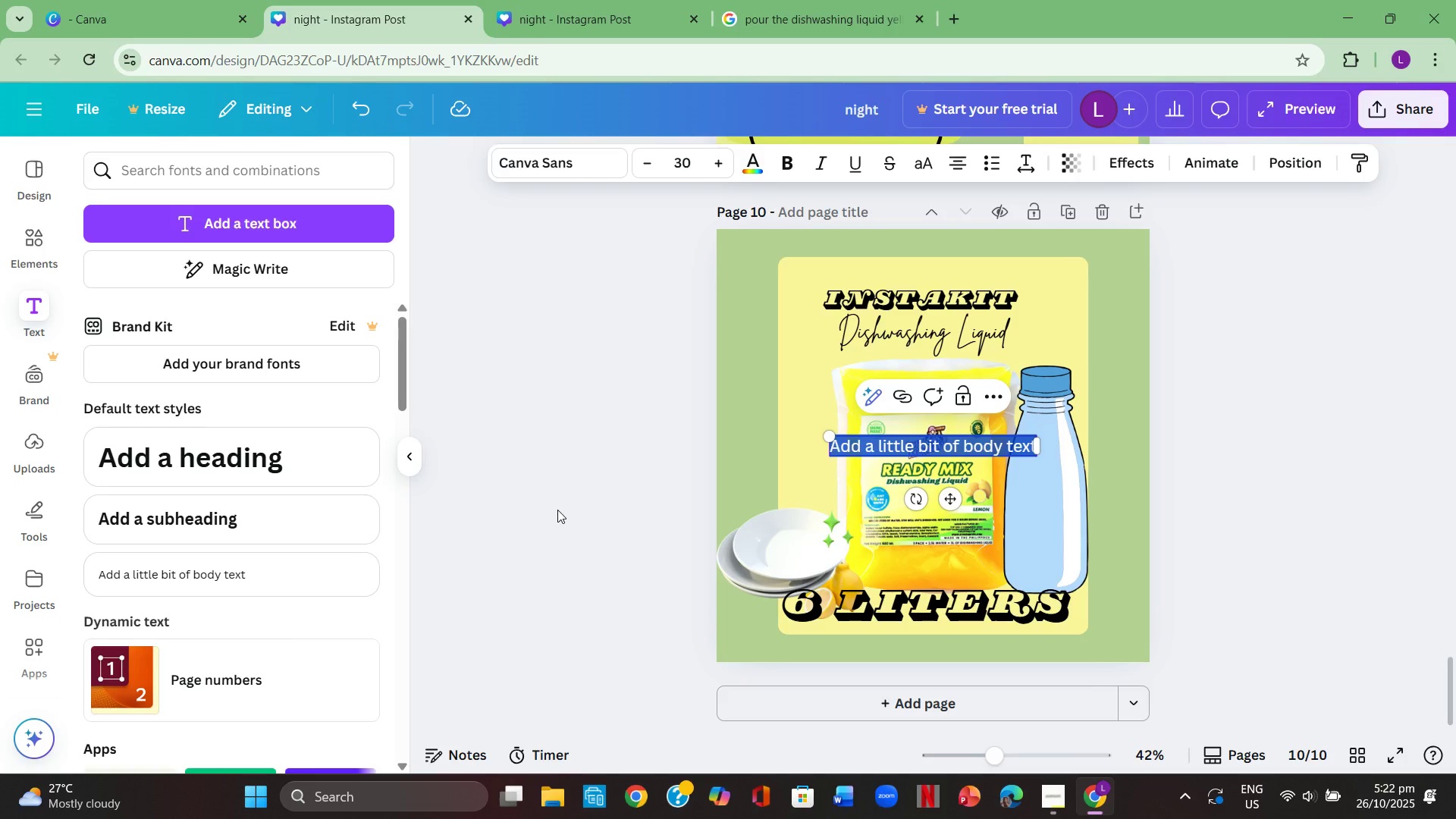 
hold_key(key=Backspace, duration=0.32)
 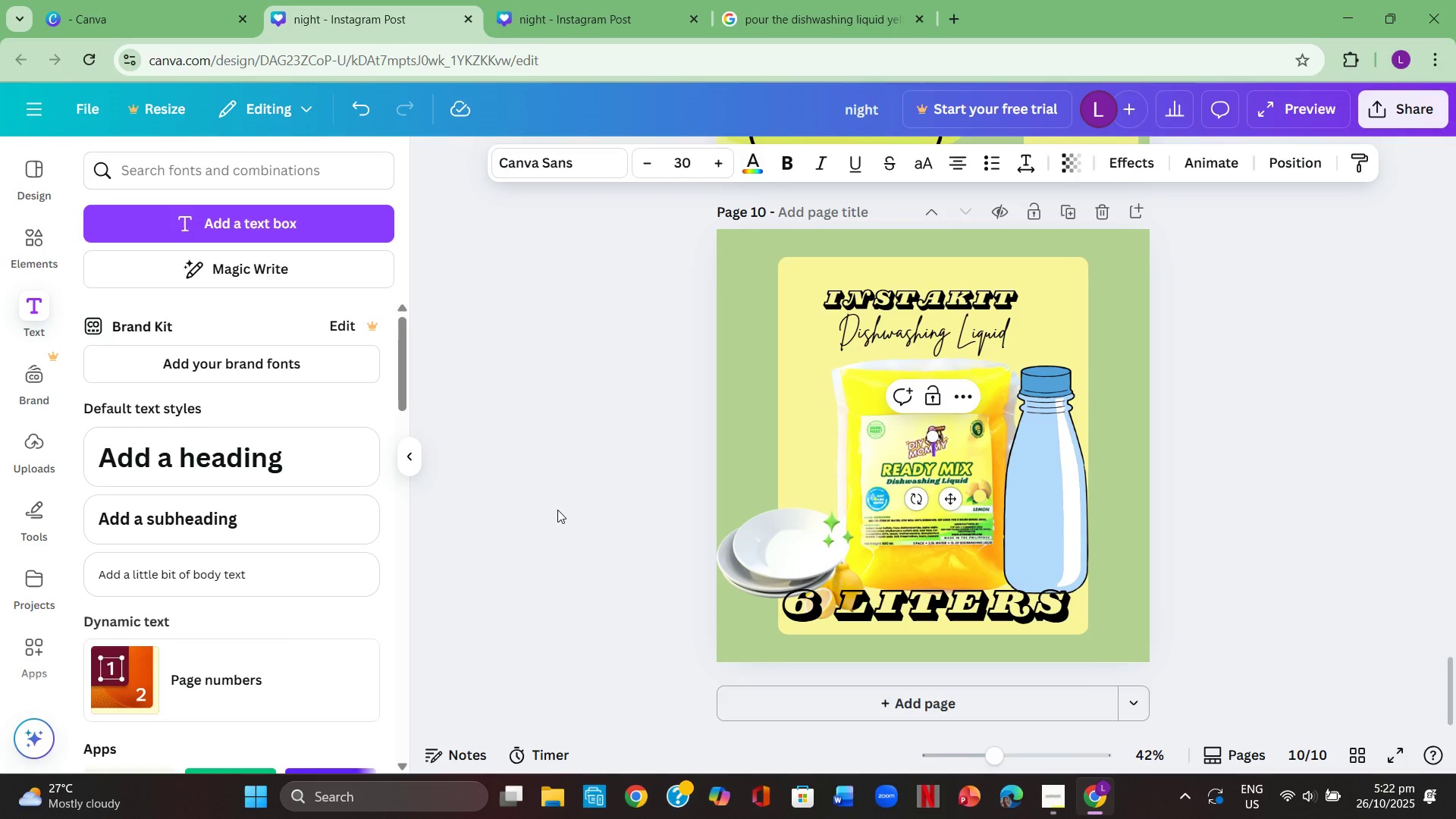 
type(Pa)
key(Backspace)
key(Backspace)
key(Backspace)
key(Backspace)
key(Backspace)
type(Buy ow )
 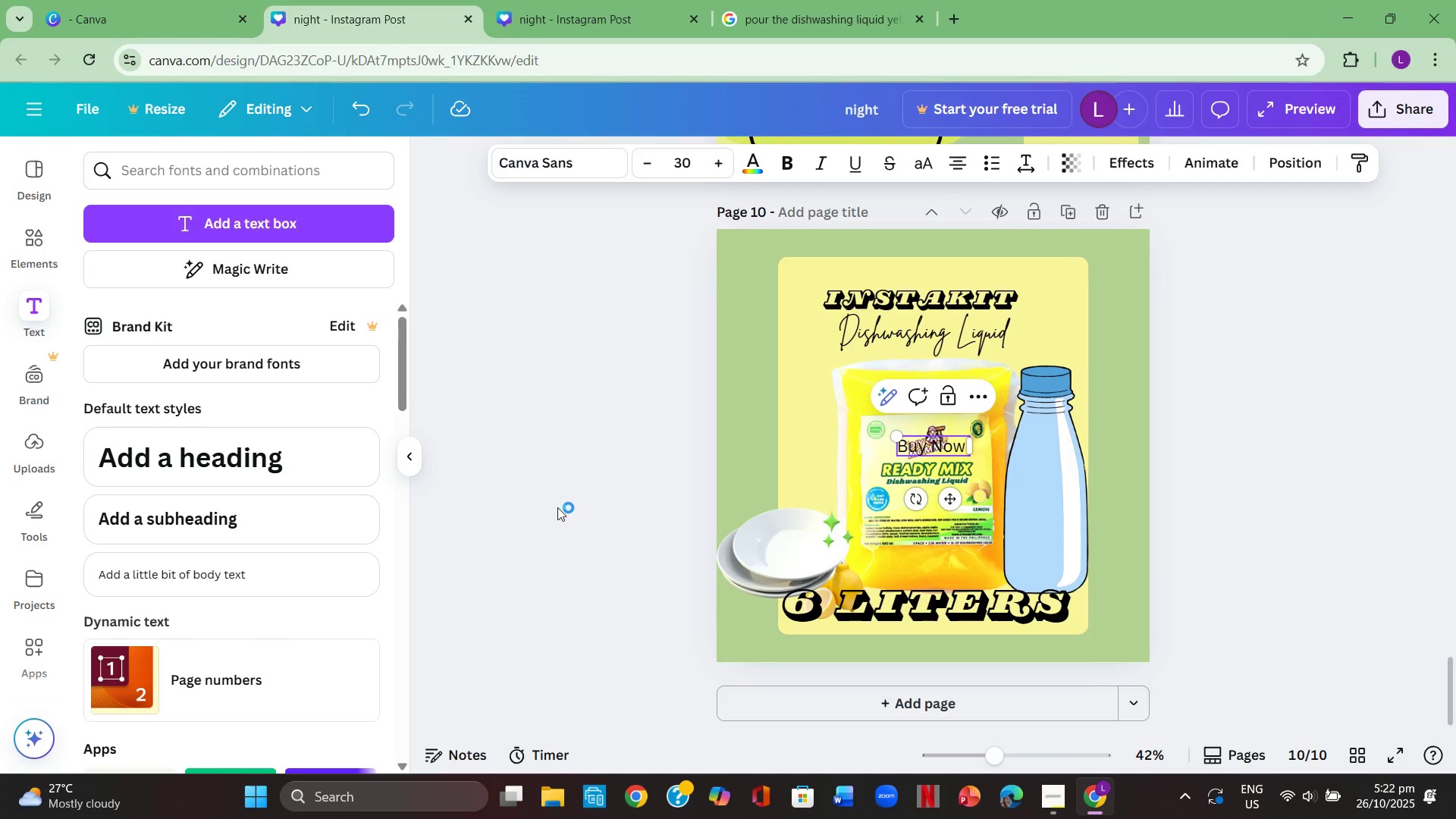 
hold_key(key=N, duration=6.82)
 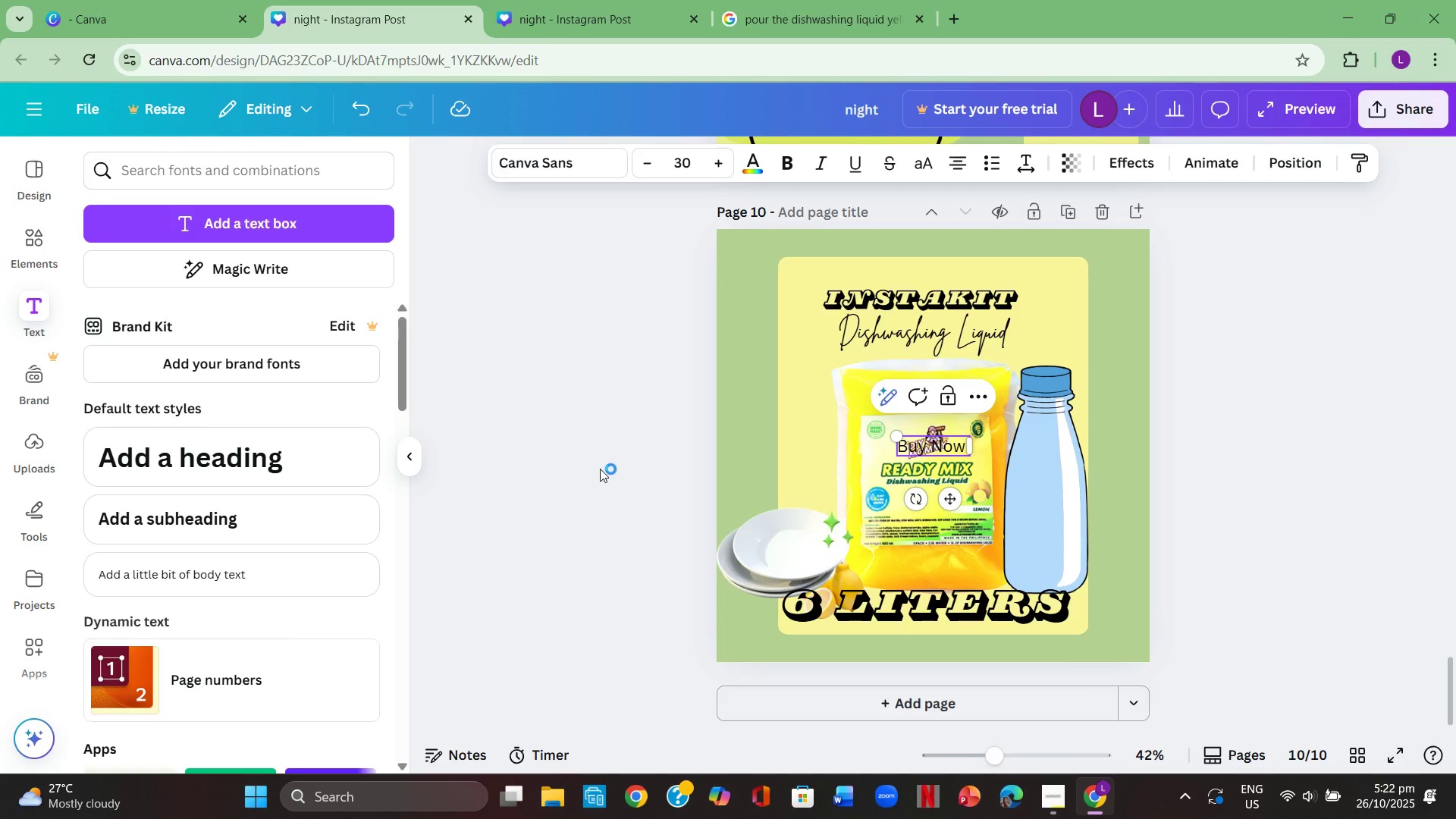 
left_click([1308, 549])
 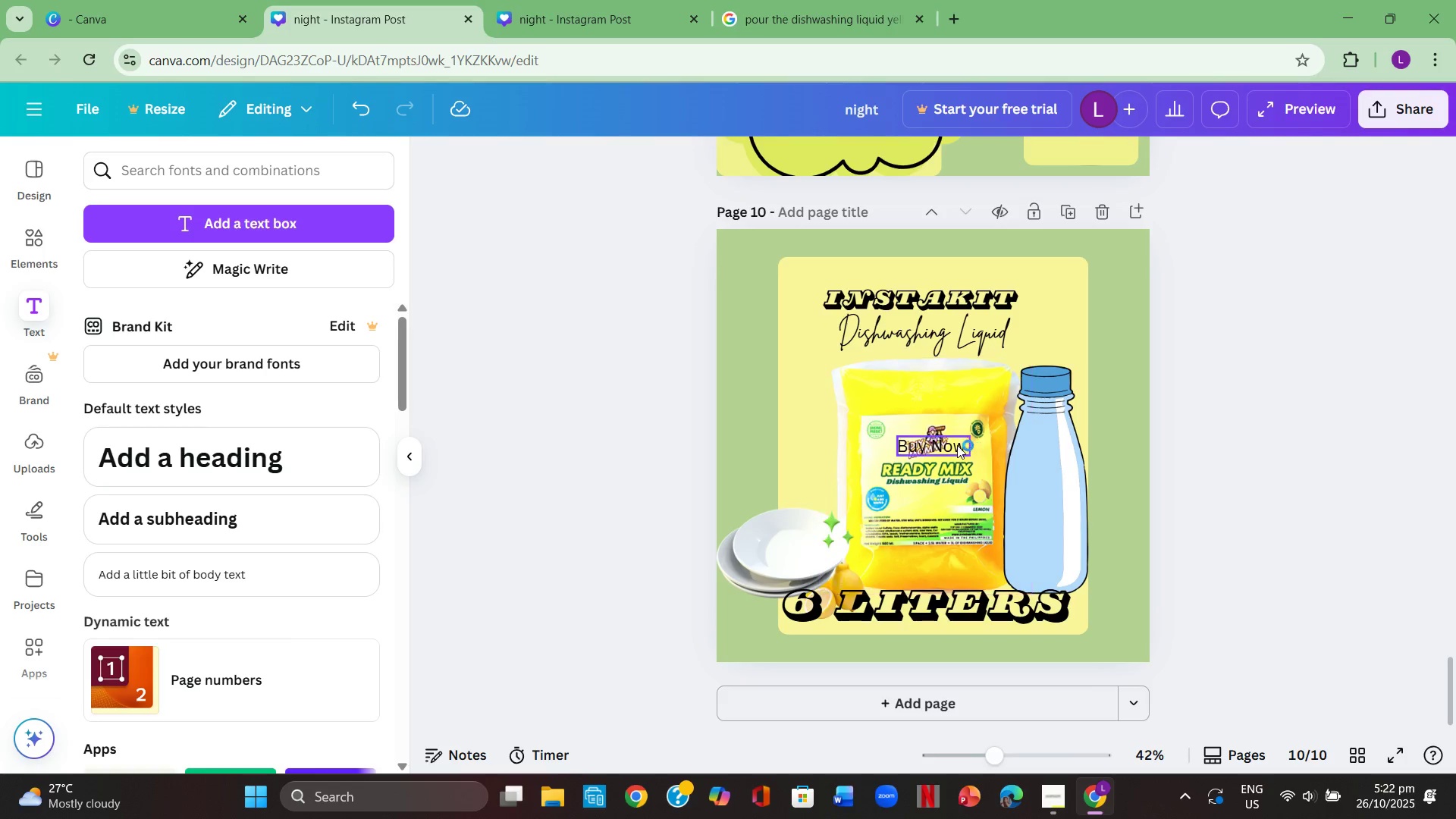 
left_click_drag(start_coordinate=[955, 445], to_coordinate=[954, 642])
 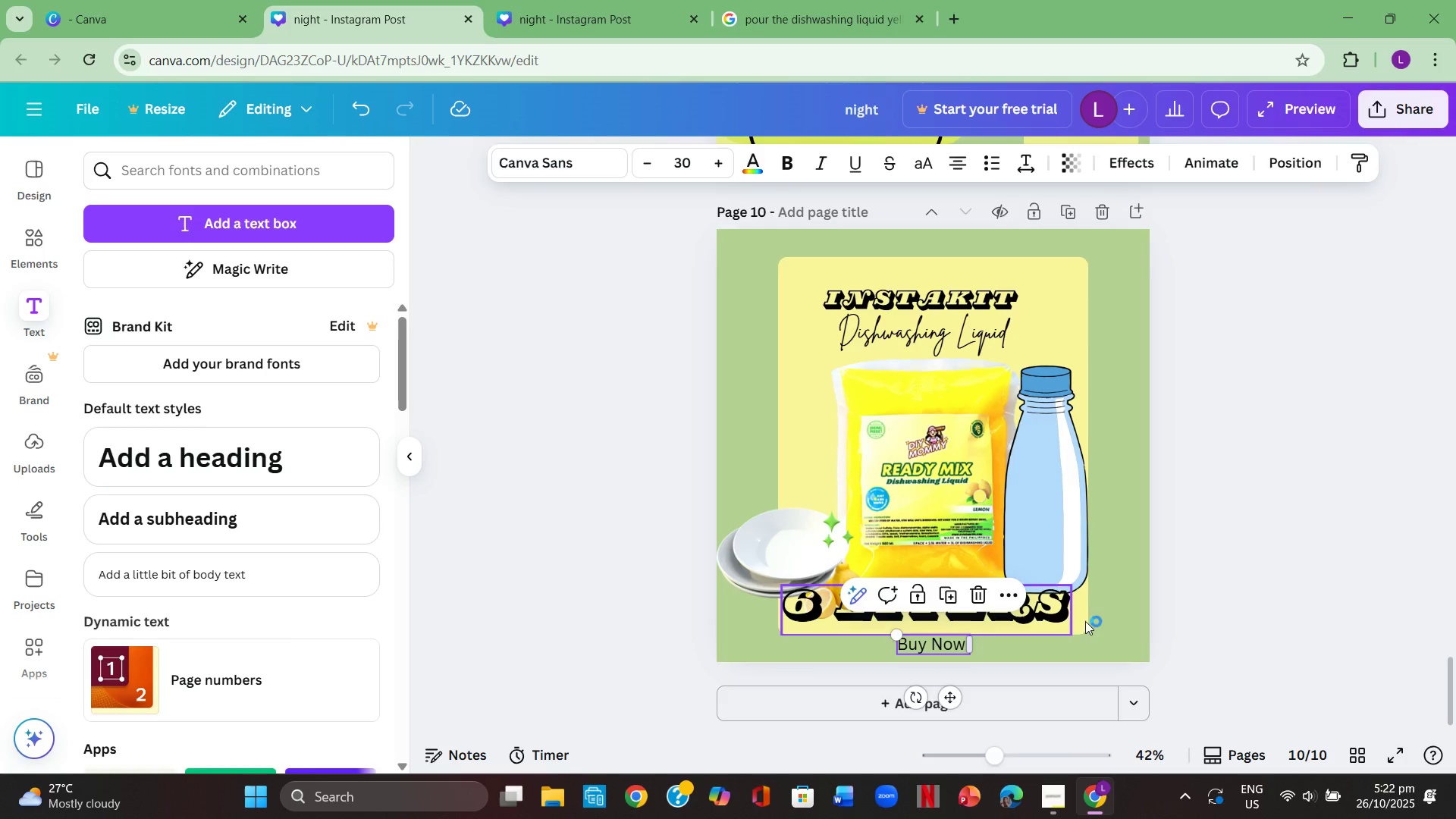 
left_click([1155, 596])
 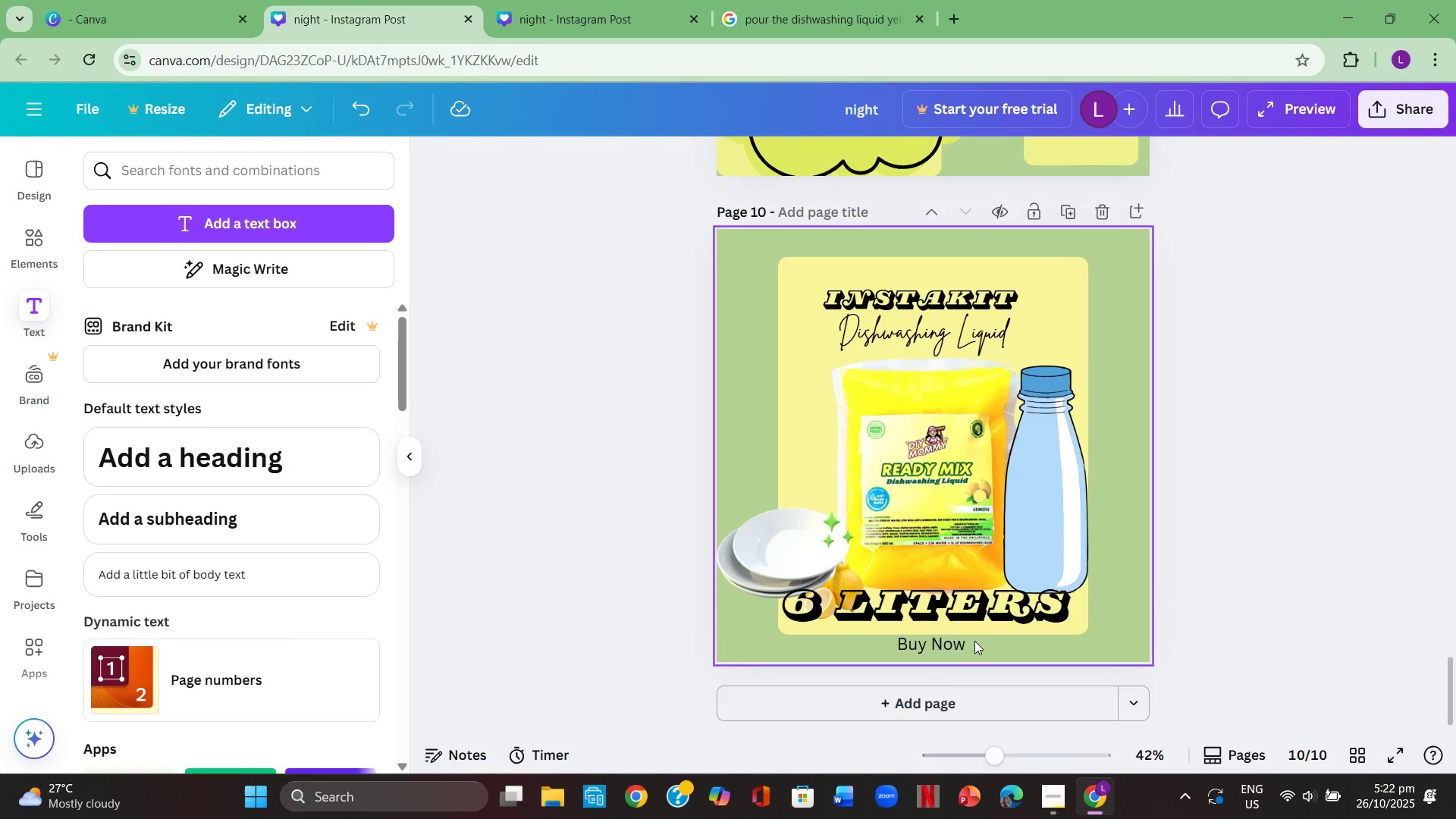 
left_click([956, 641])
 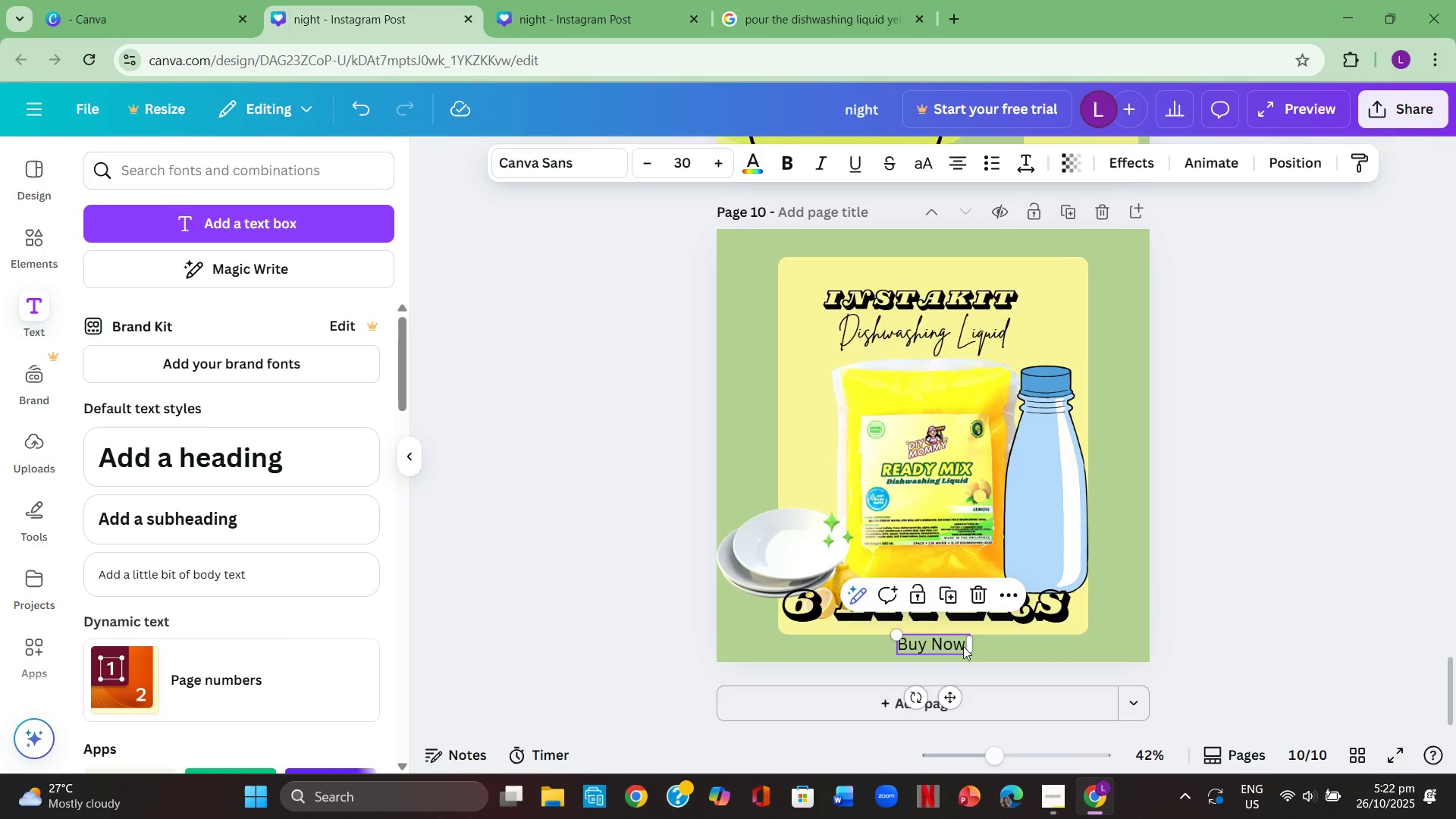 
left_click([963, 646])
 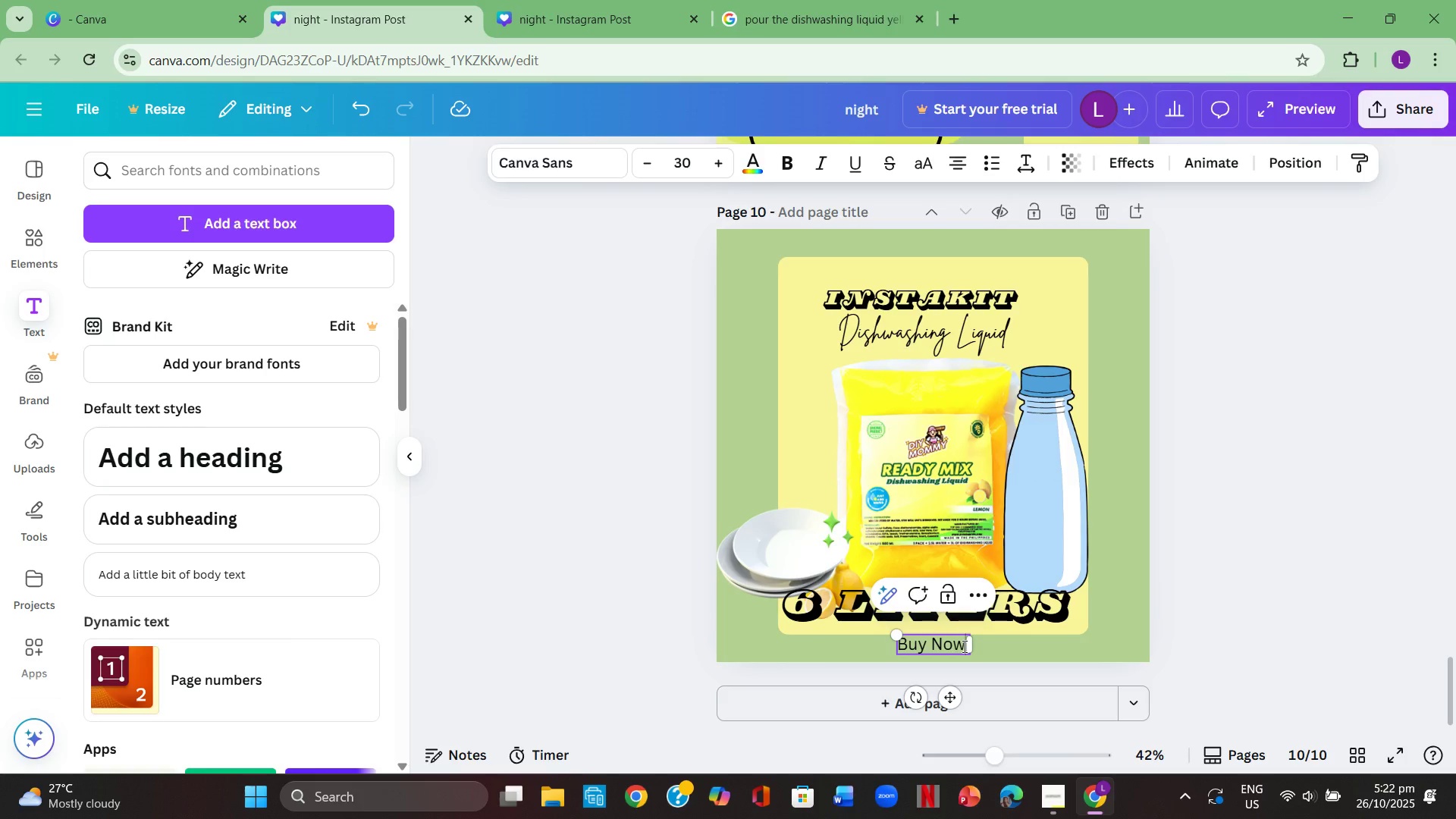 
key(Shift+ShiftLeft)
 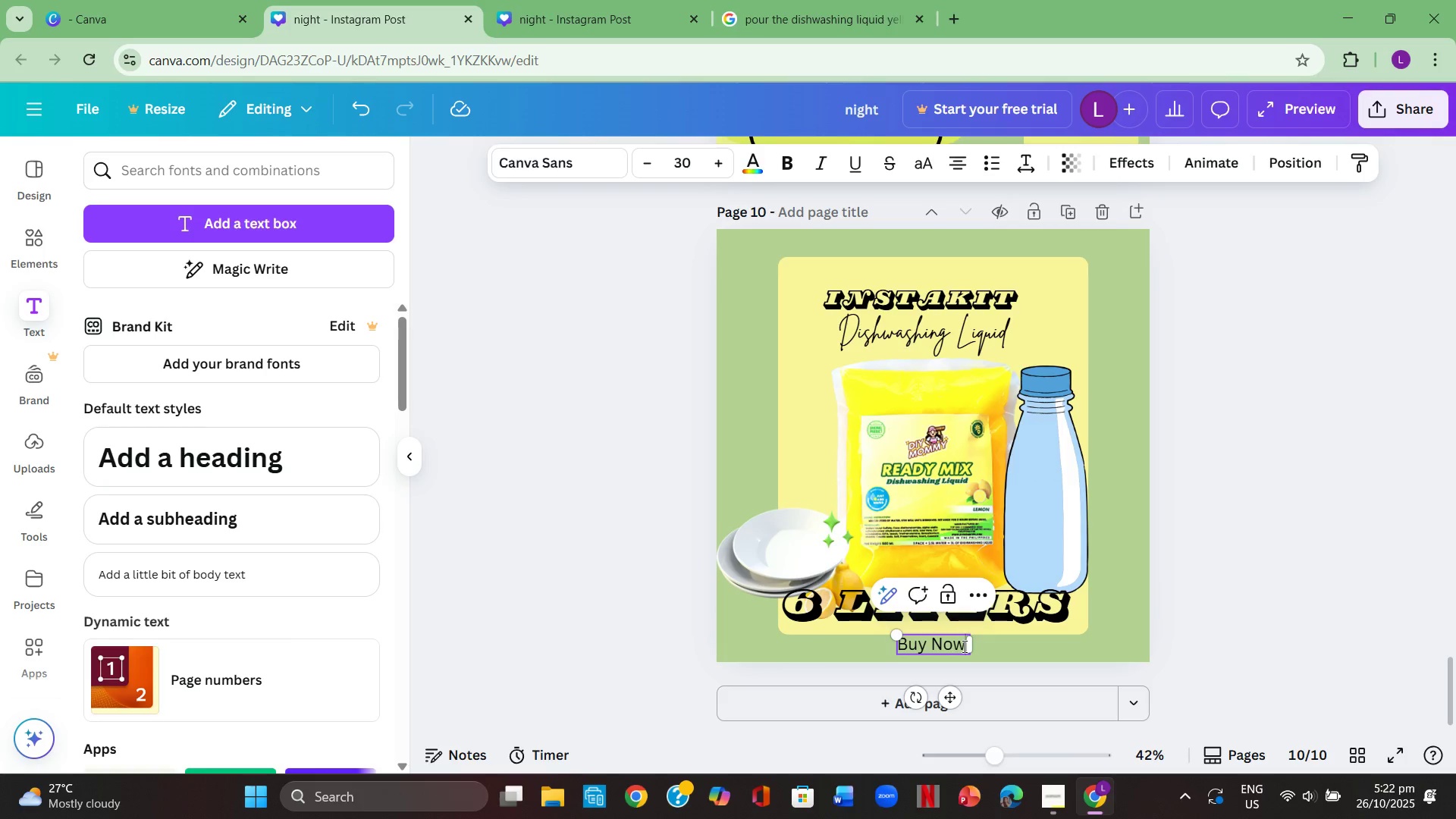 
key(Shift+1)
 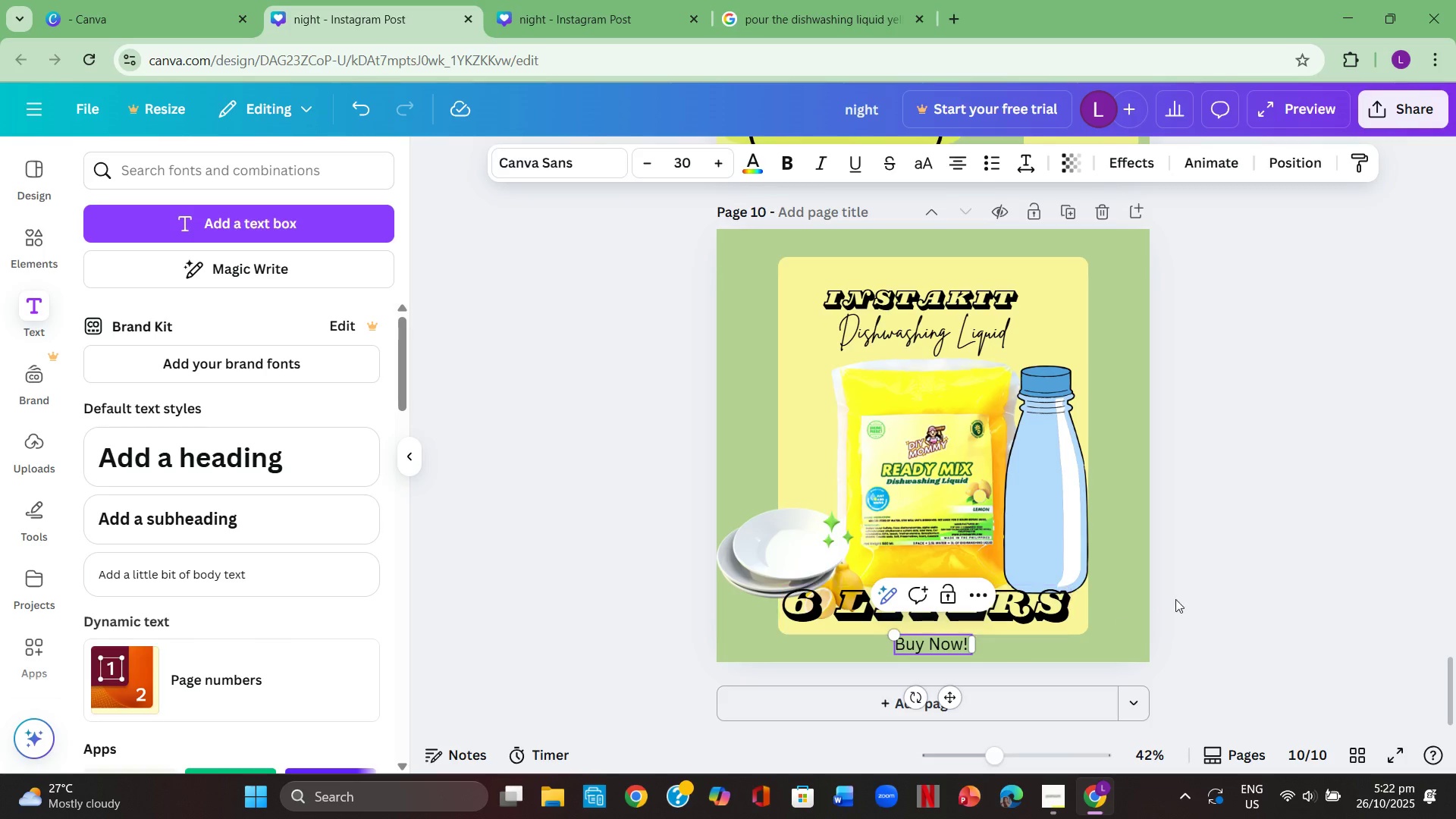 
left_click([1209, 588])
 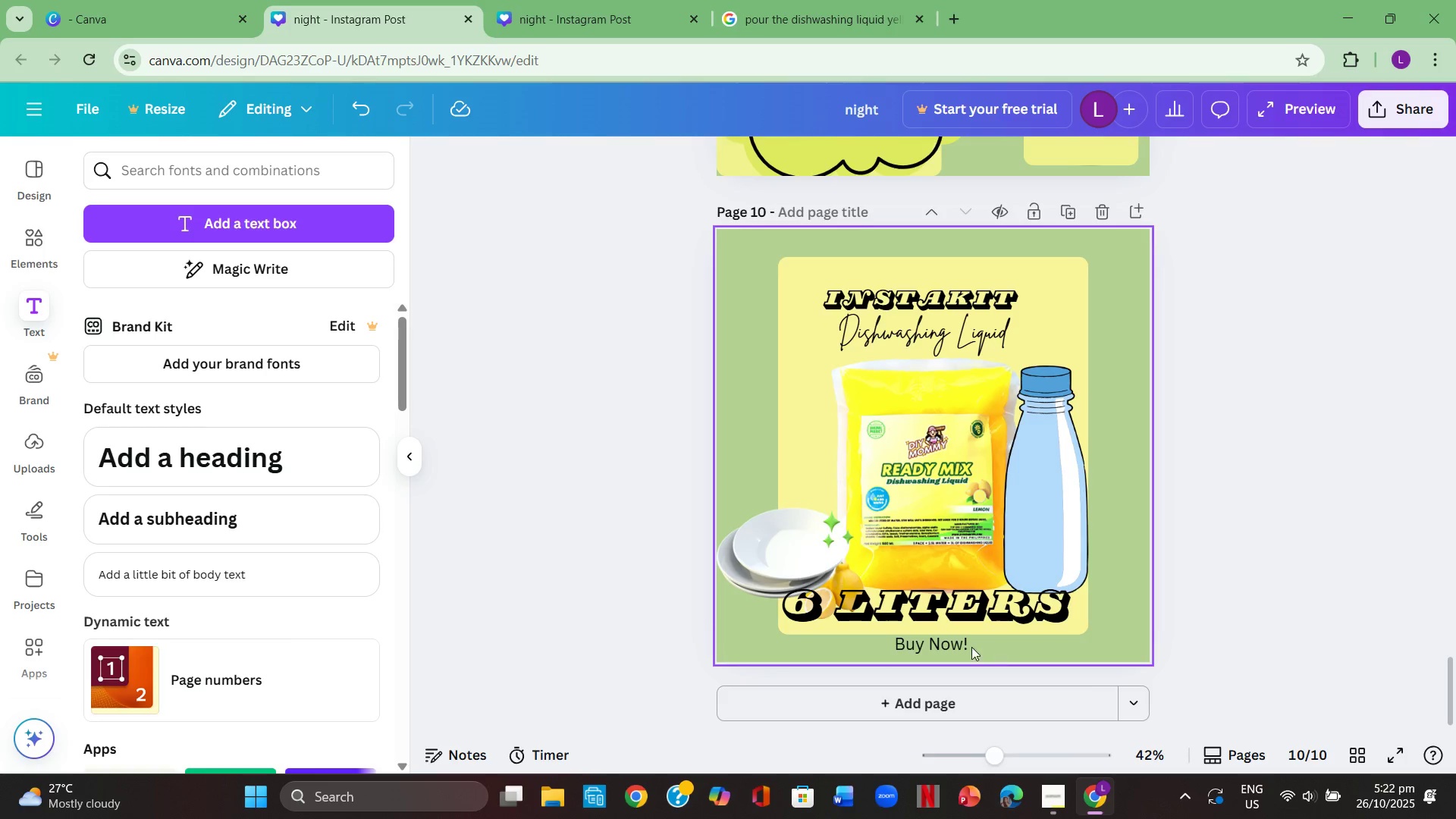 
left_click_drag(start_coordinate=[951, 640], to_coordinate=[946, 642])
 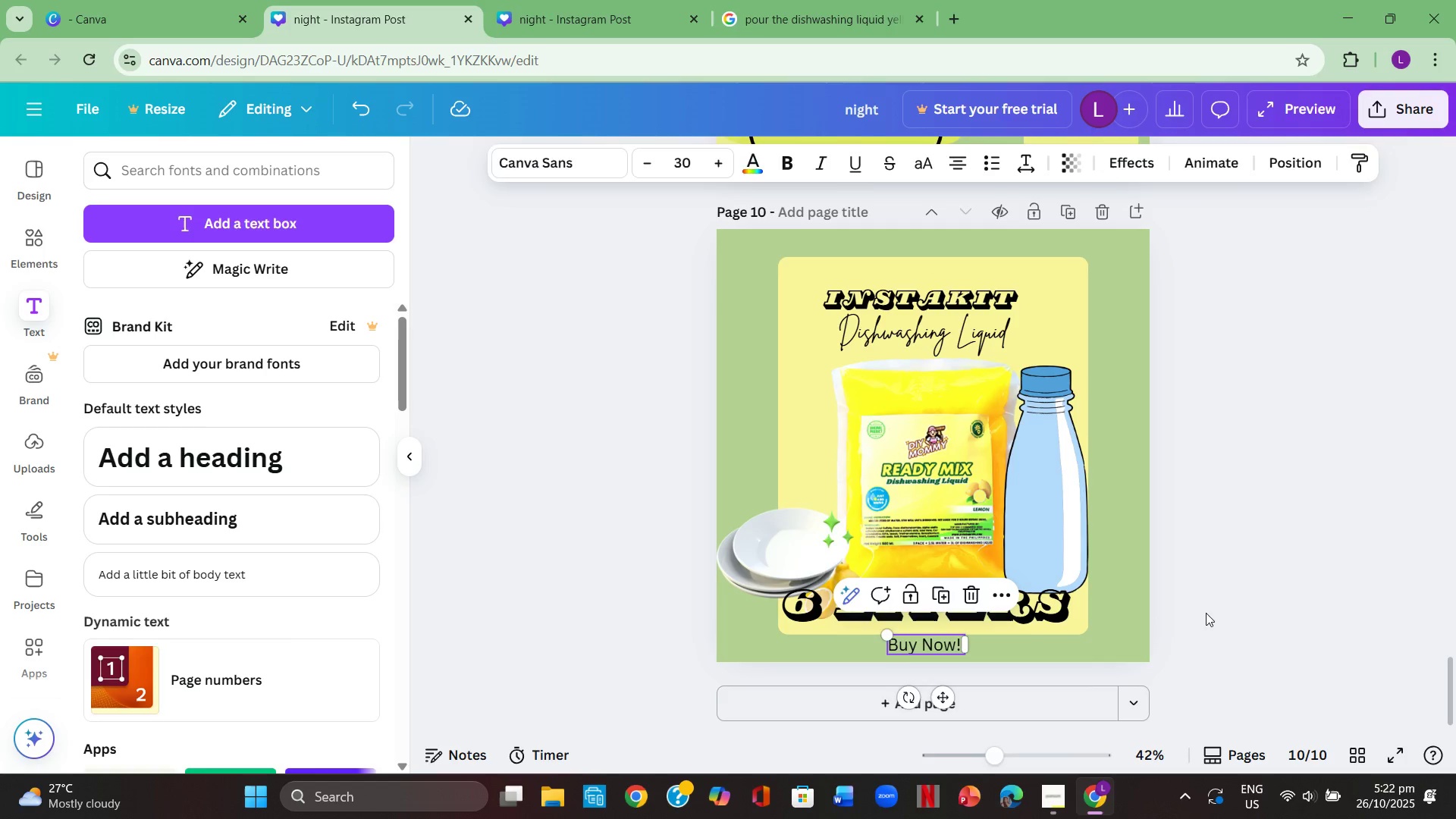 
left_click([1206, 613])
 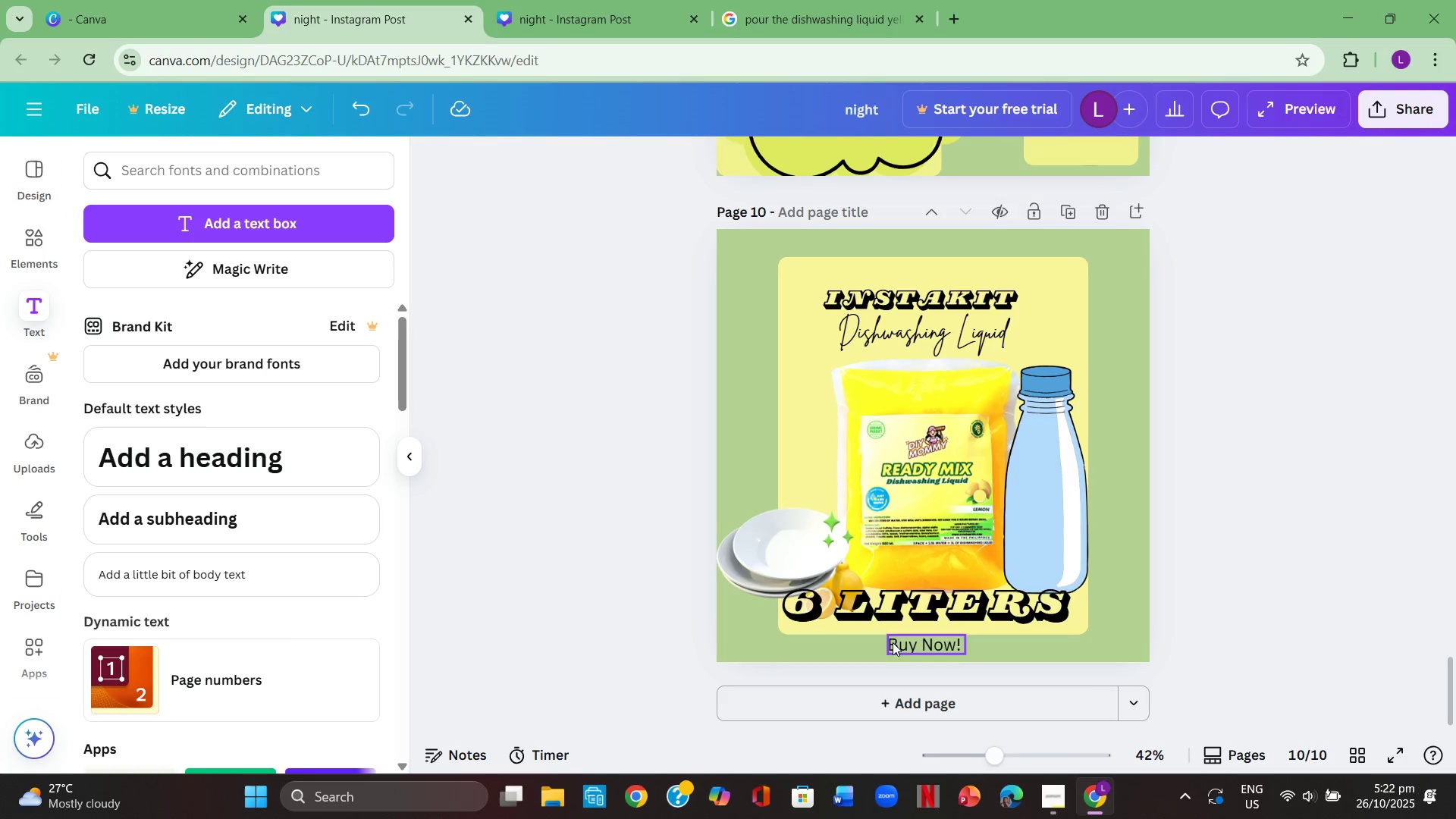 
wait(6.02)
 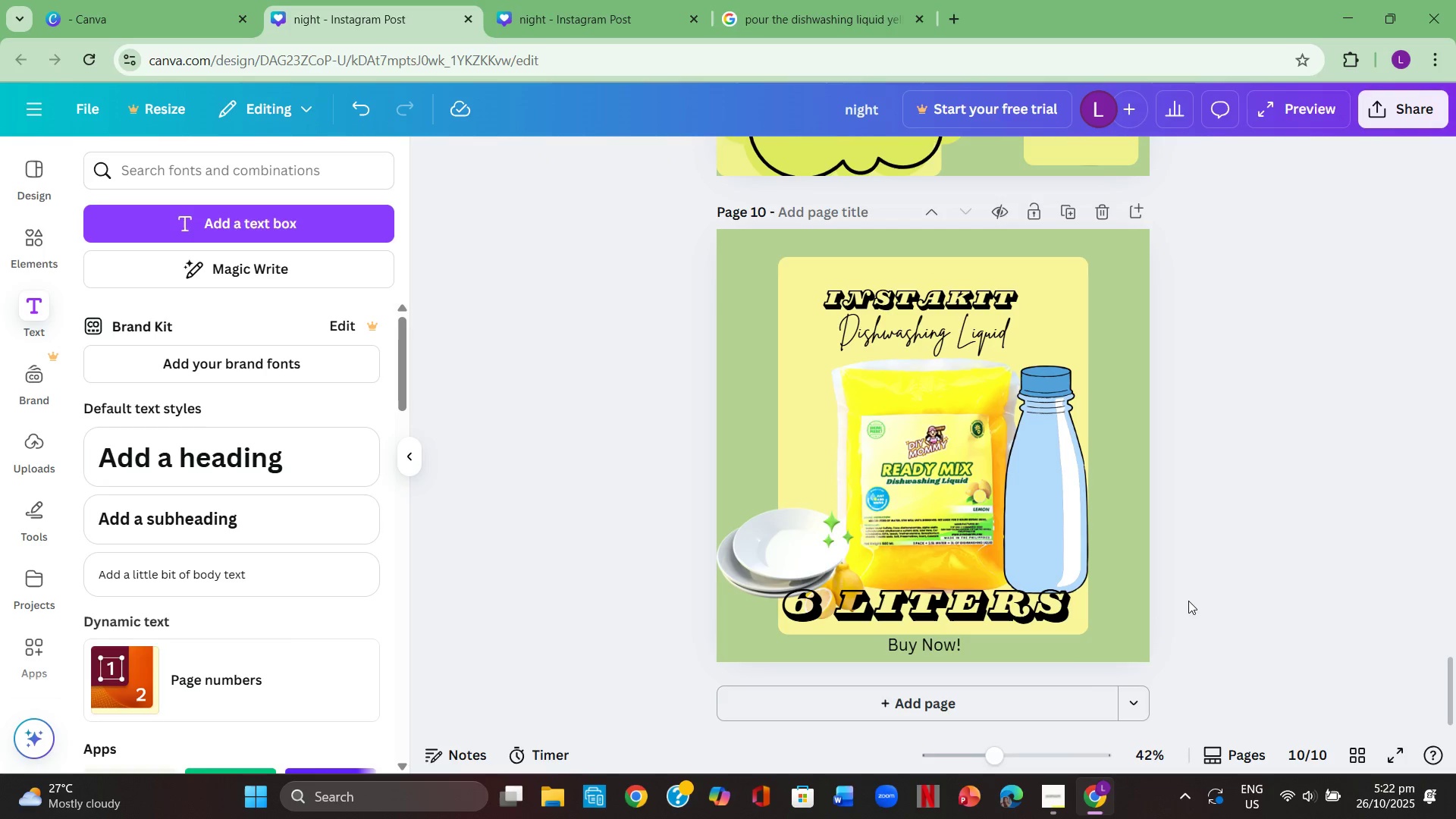 
left_click([913, 645])
 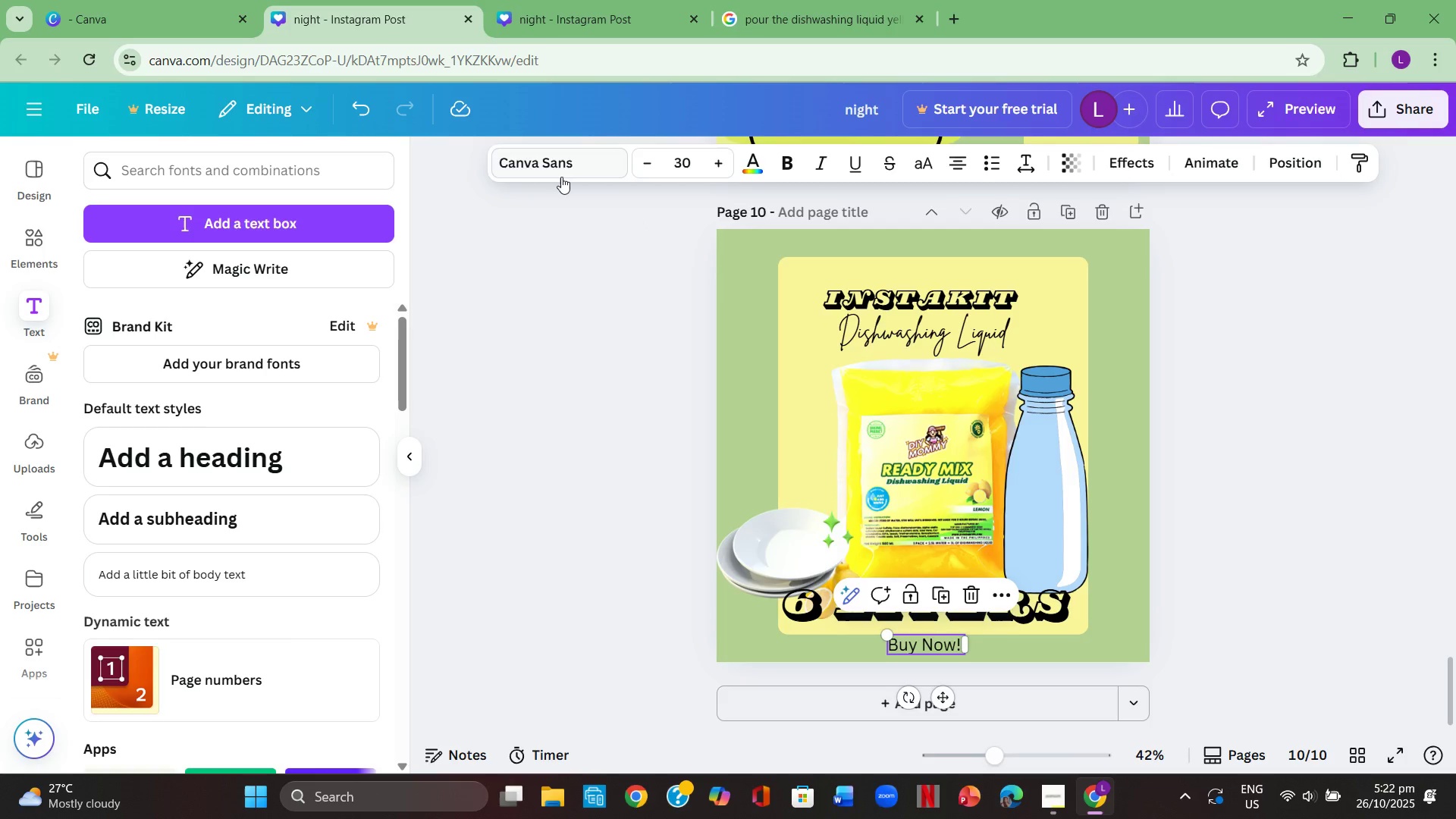 
left_click([561, 177])
 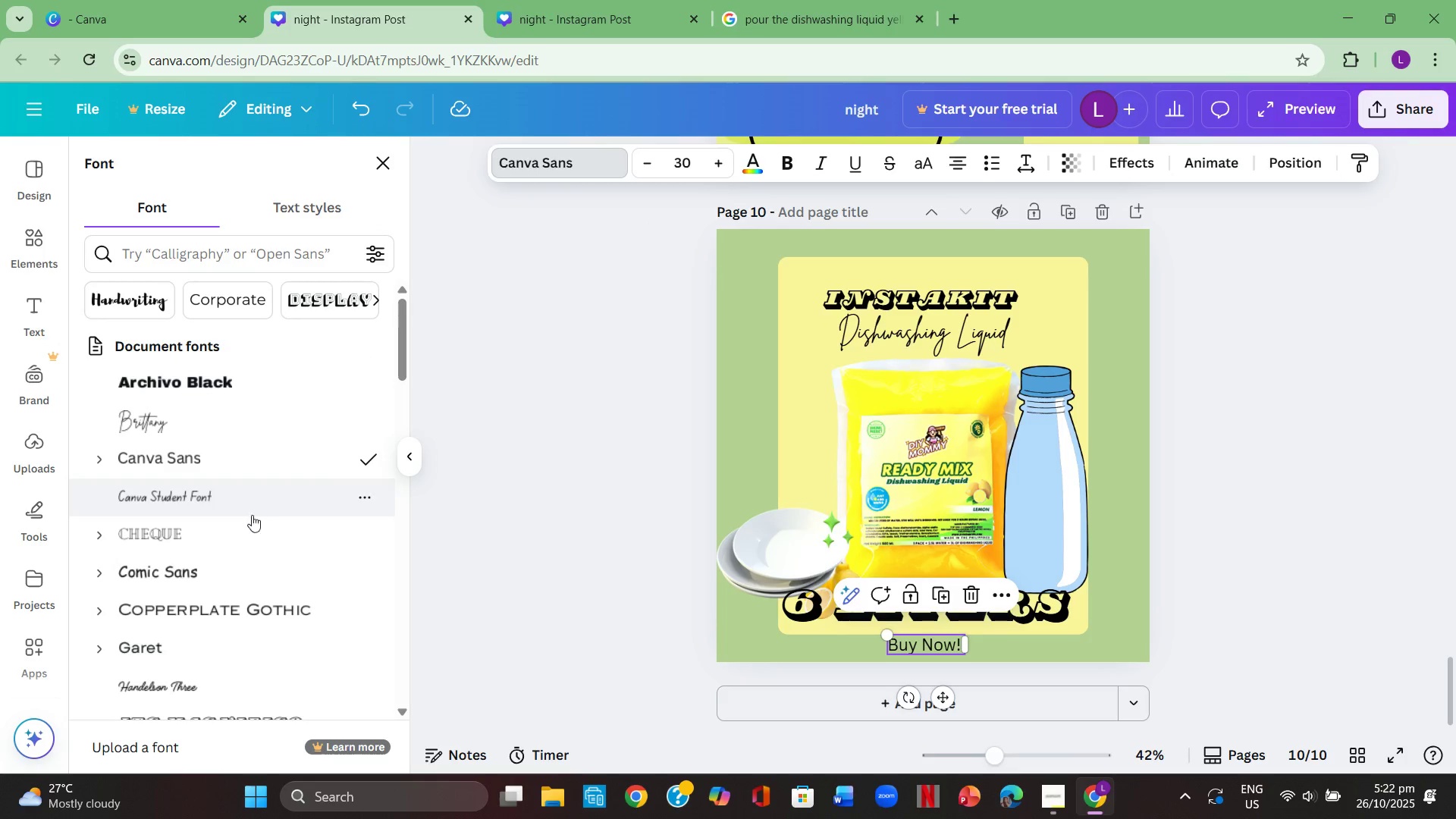 
left_click([244, 569])
 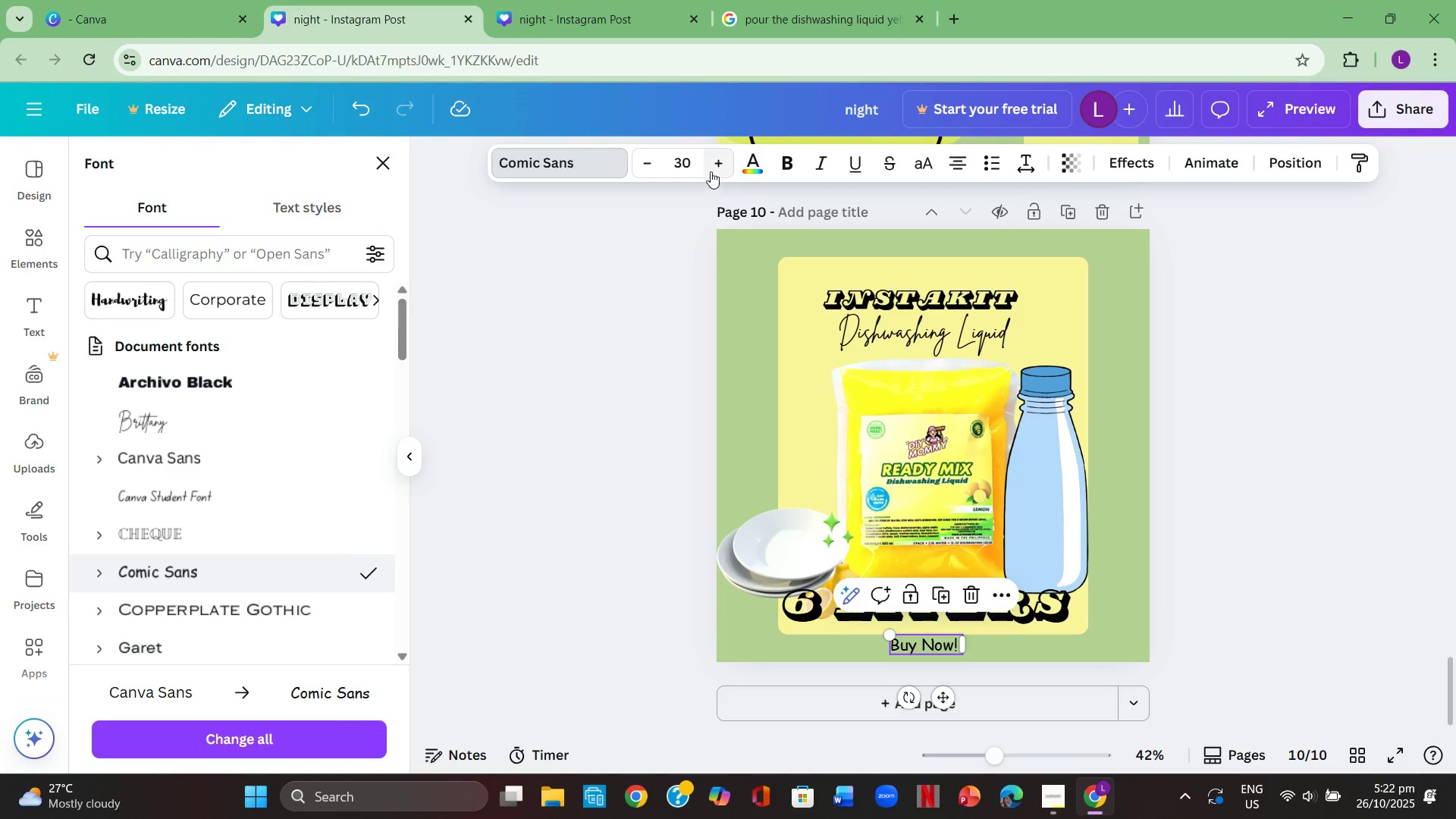 
double_click([714, 167])
 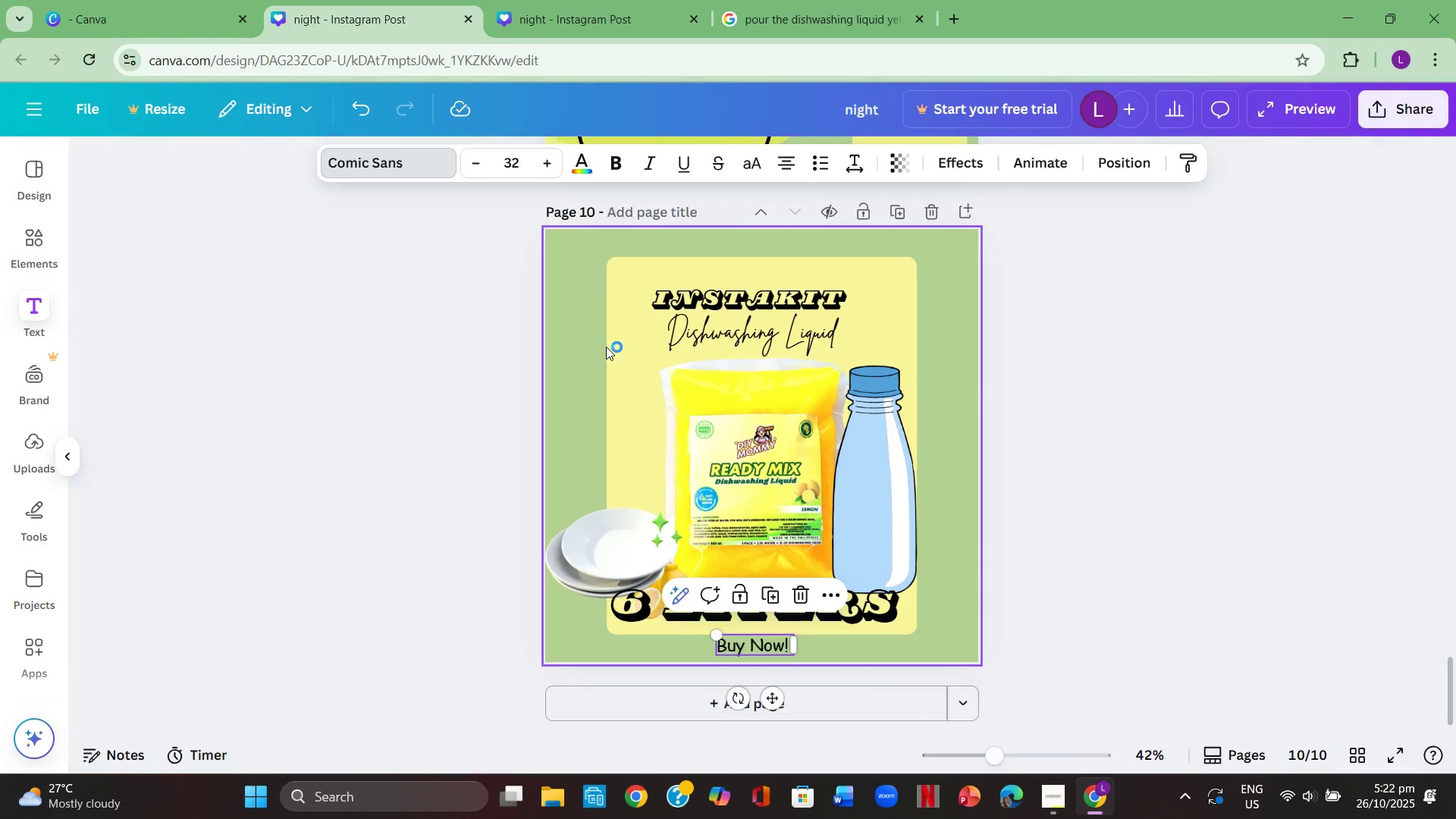 
double_click([606, 347])
 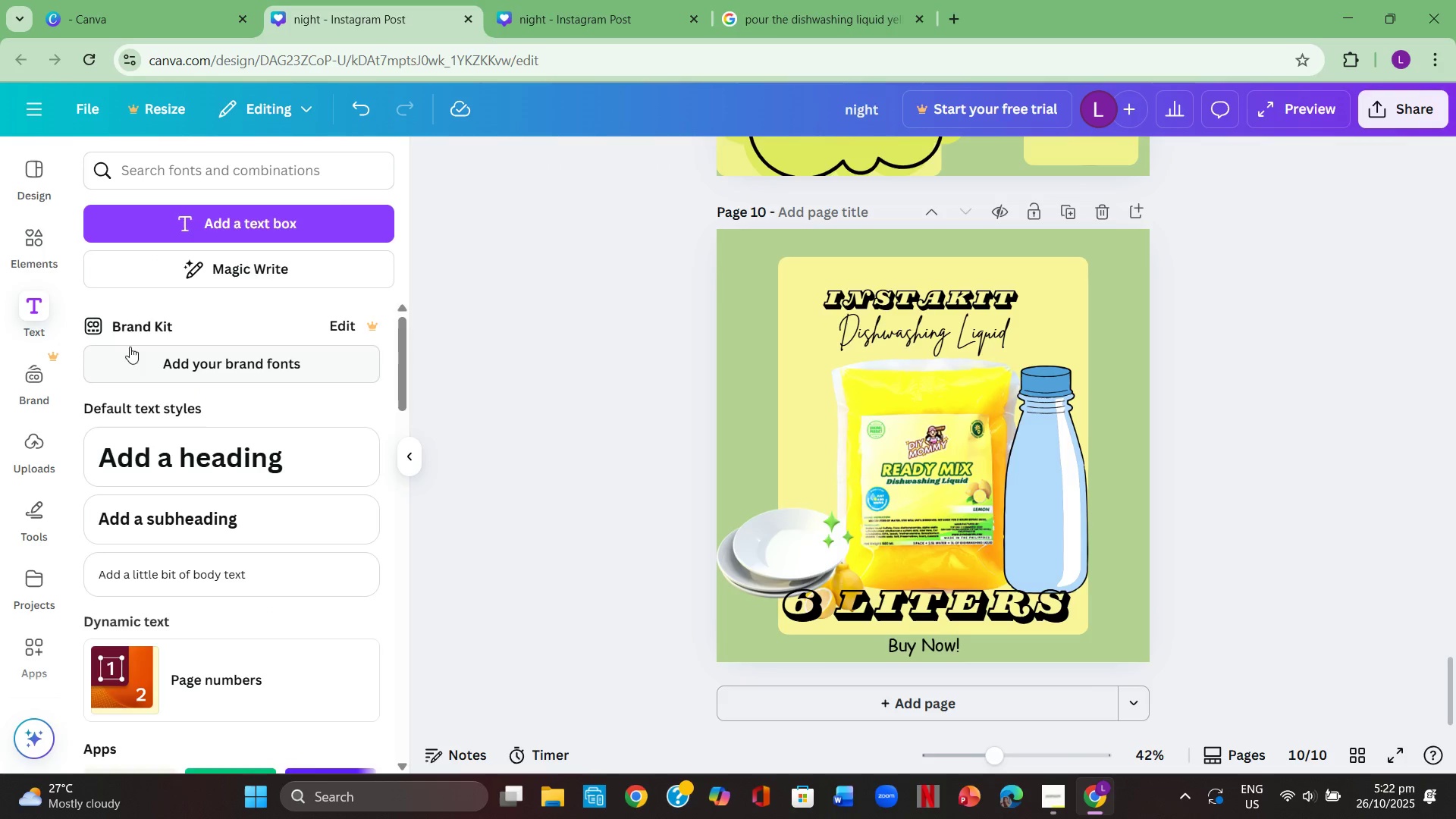 
left_click([46, 252])
 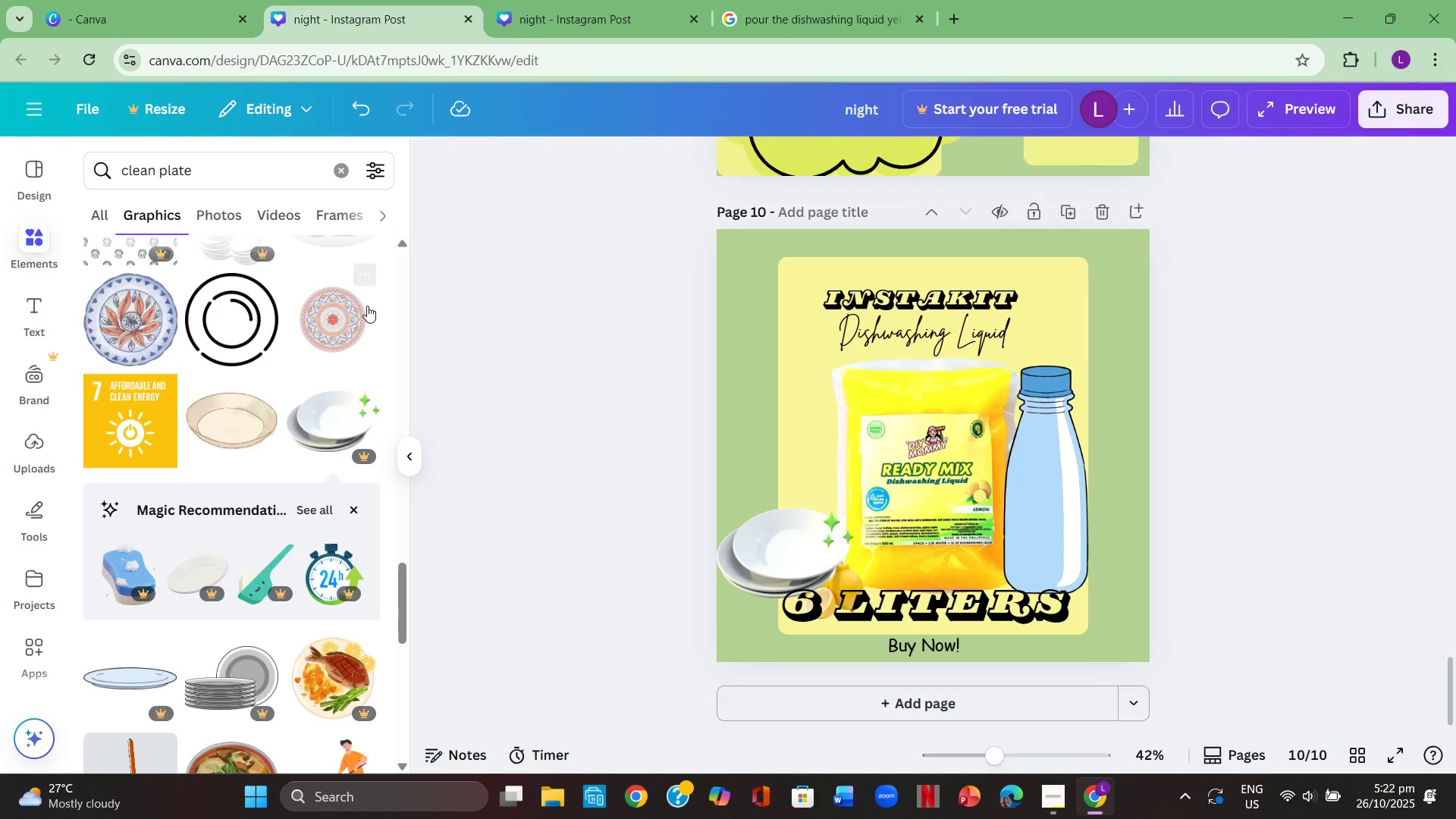 
scroll: coordinate [352, 329], scroll_direction: up, amount: 2.0
 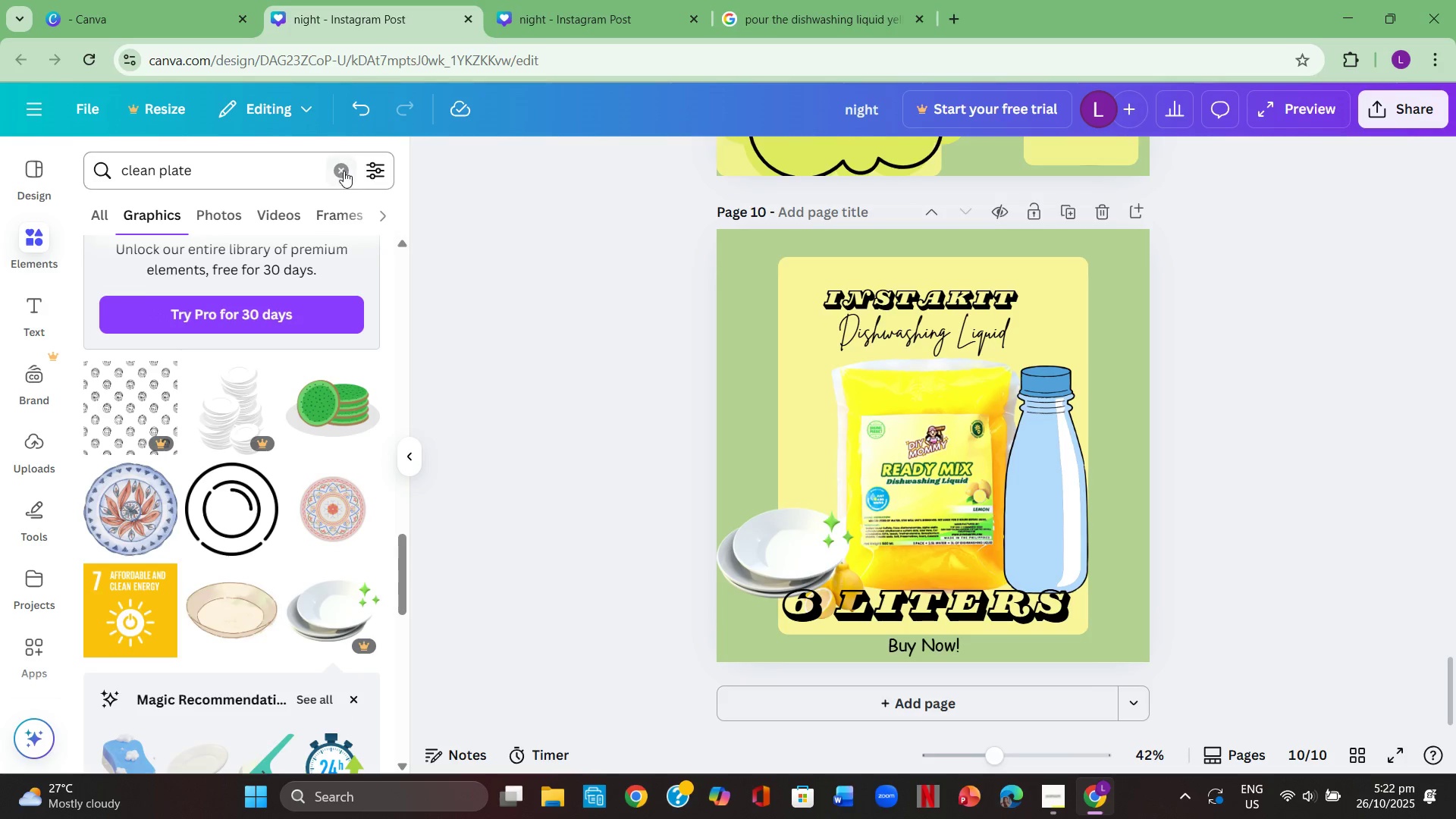 
left_click([344, 171])
 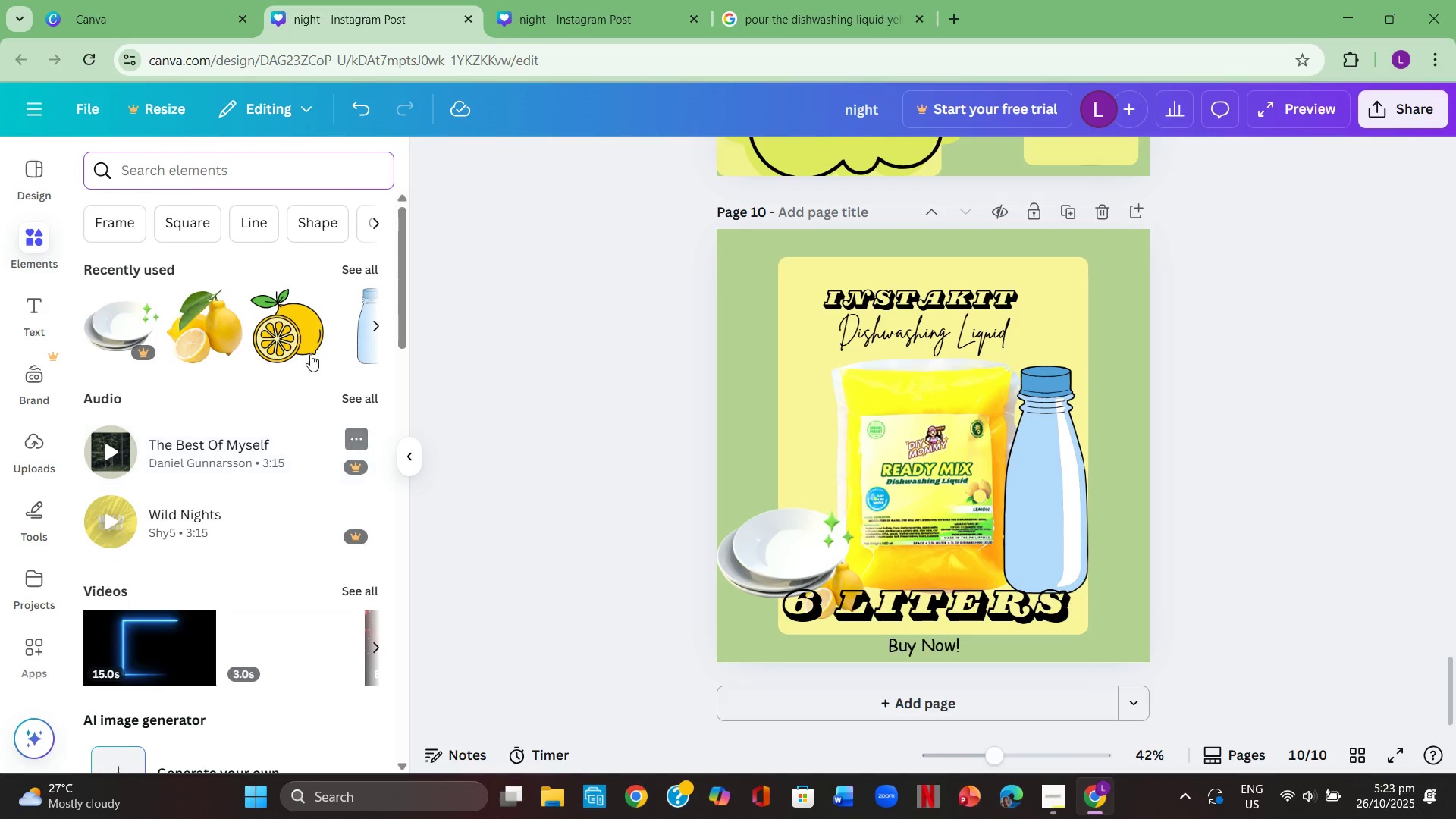 
left_click([354, 274])
 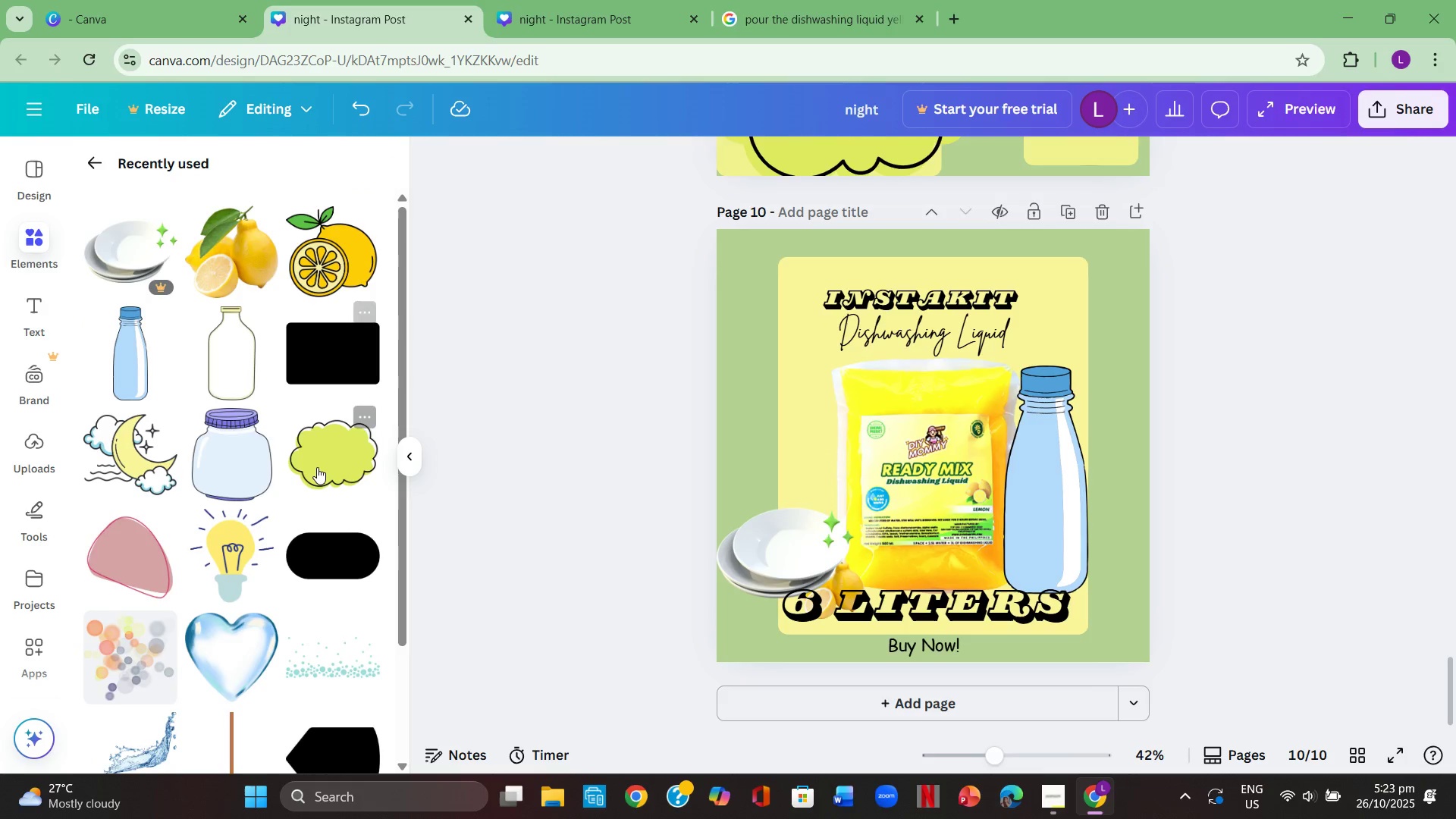 
scroll: coordinate [237, 497], scroll_direction: down, amount: 8.0
 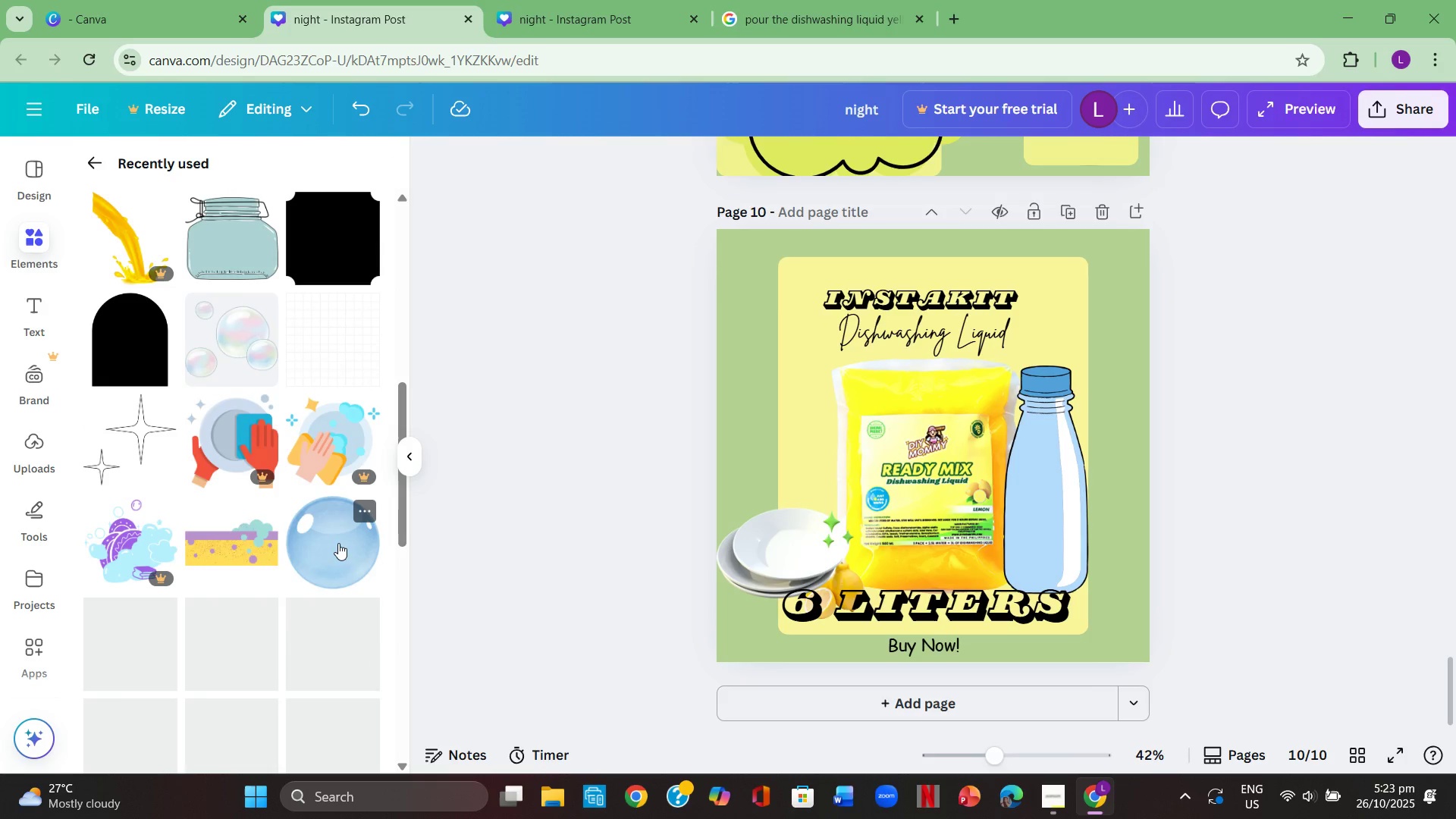 
left_click([338, 543])
 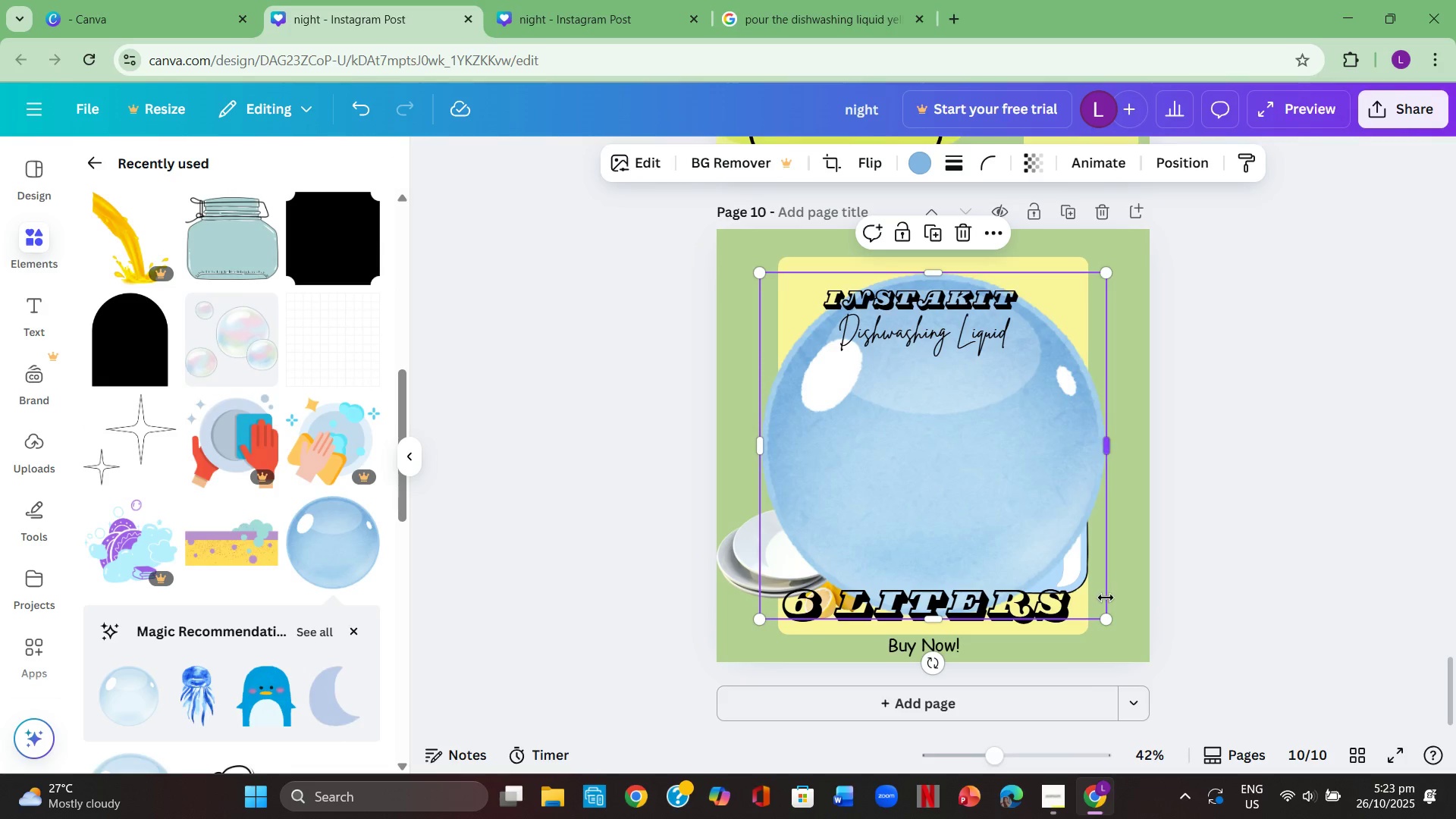 
left_click_drag(start_coordinate=[1103, 617], to_coordinate=[845, 364])
 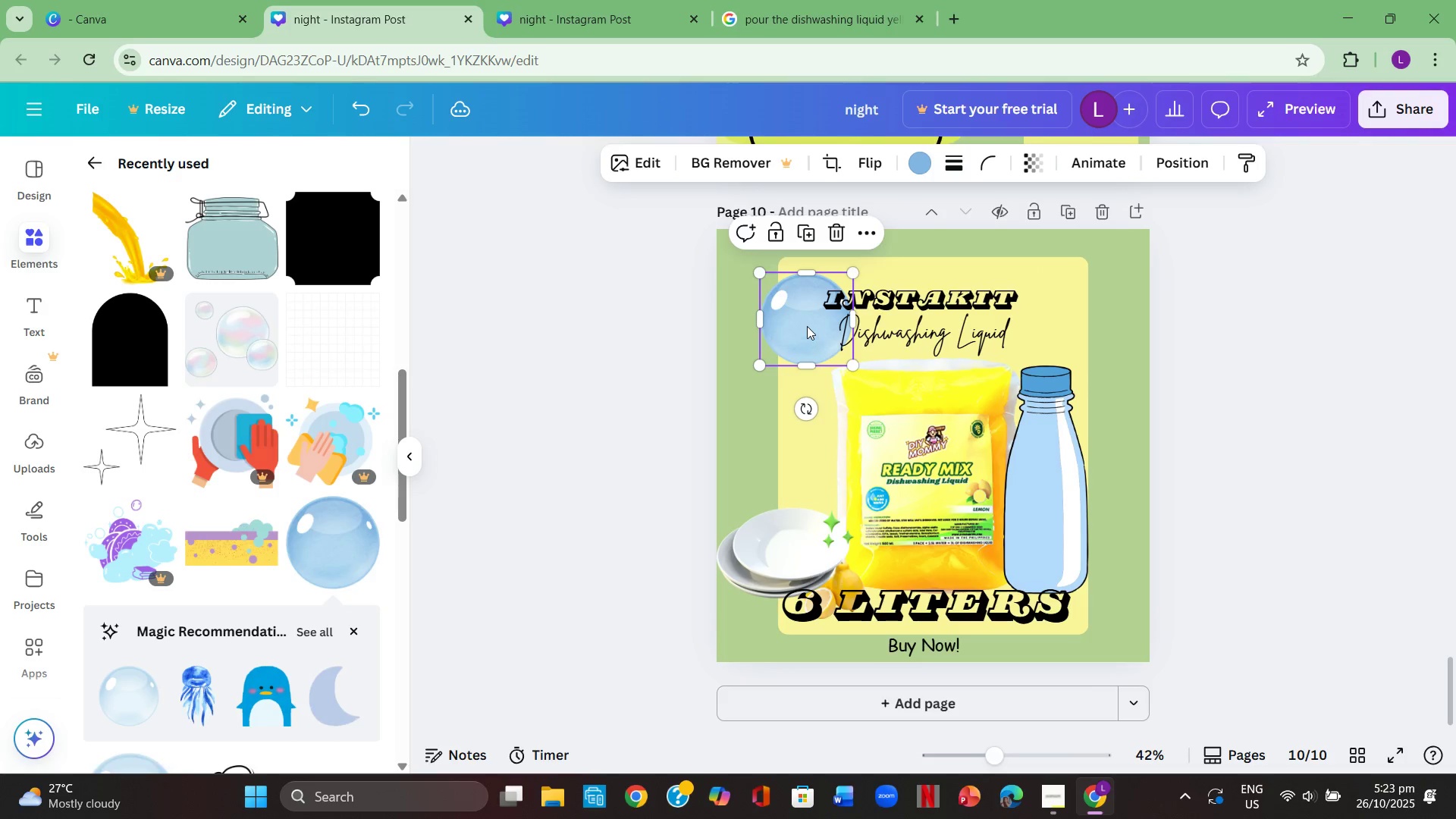 
left_click_drag(start_coordinate=[807, 326], to_coordinate=[780, 442])
 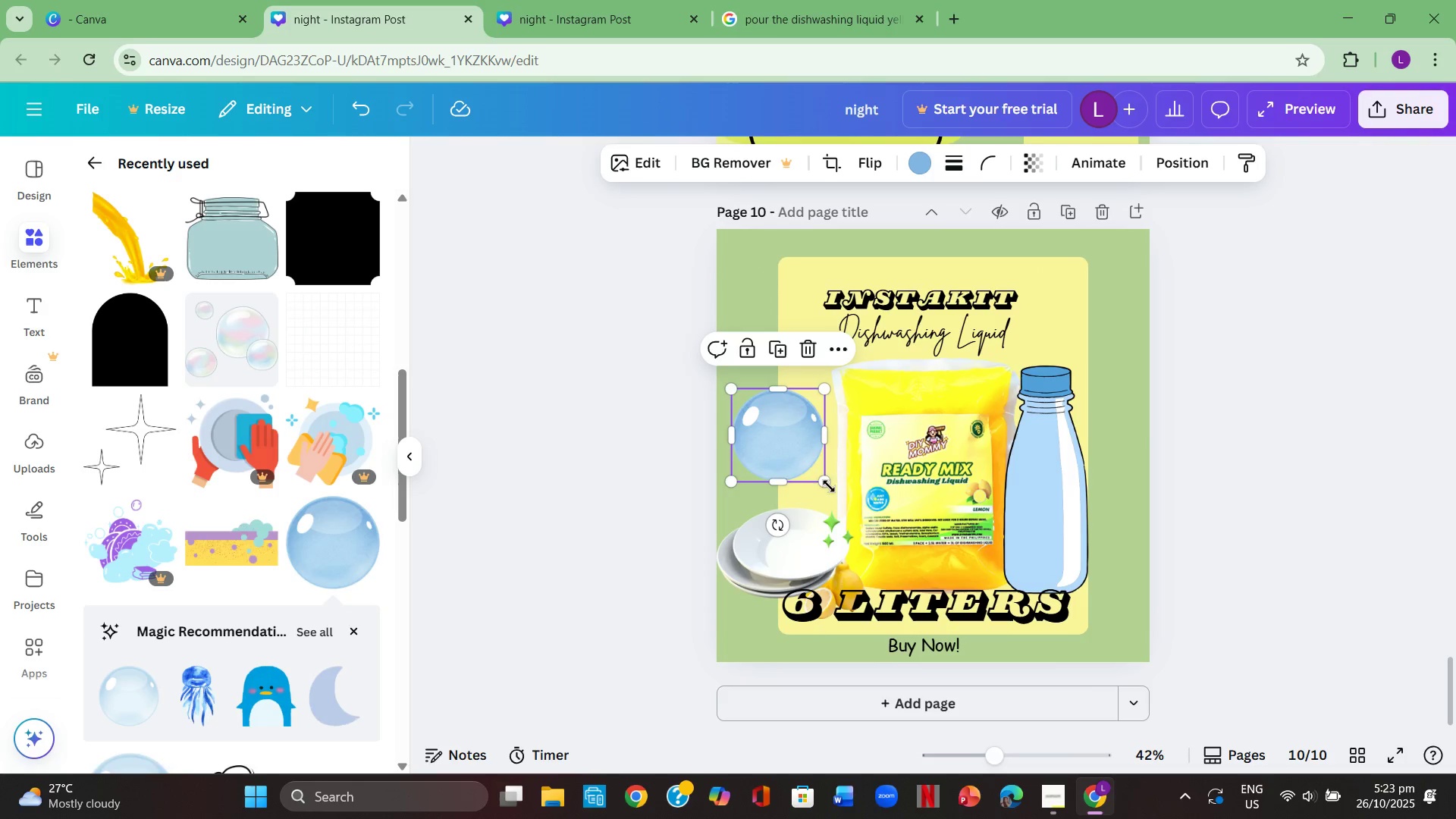 
left_click_drag(start_coordinate=[824, 484], to_coordinate=[785, 450])
 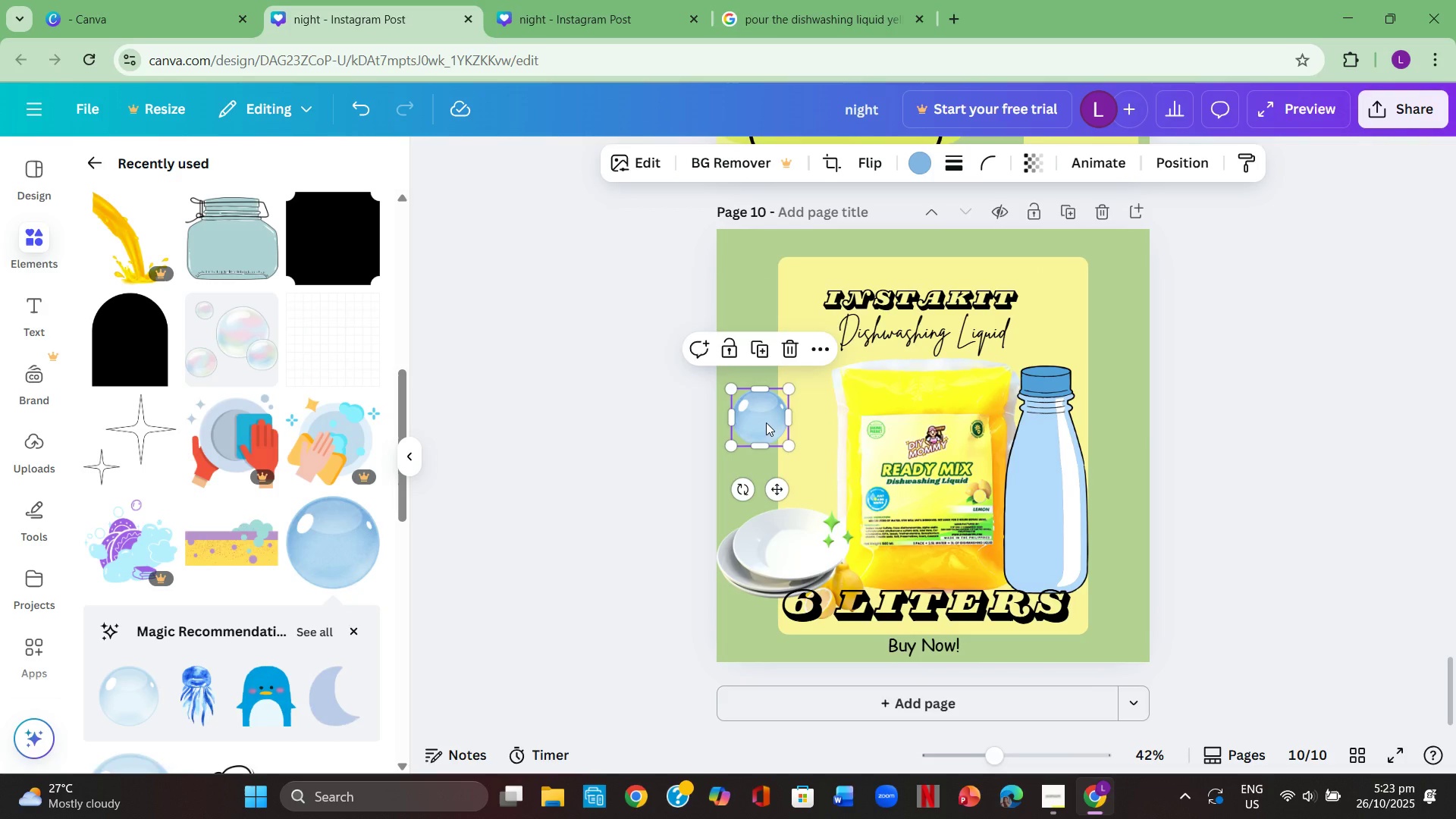 
left_click_drag(start_coordinate=[766, 422], to_coordinate=[791, 450])
 